 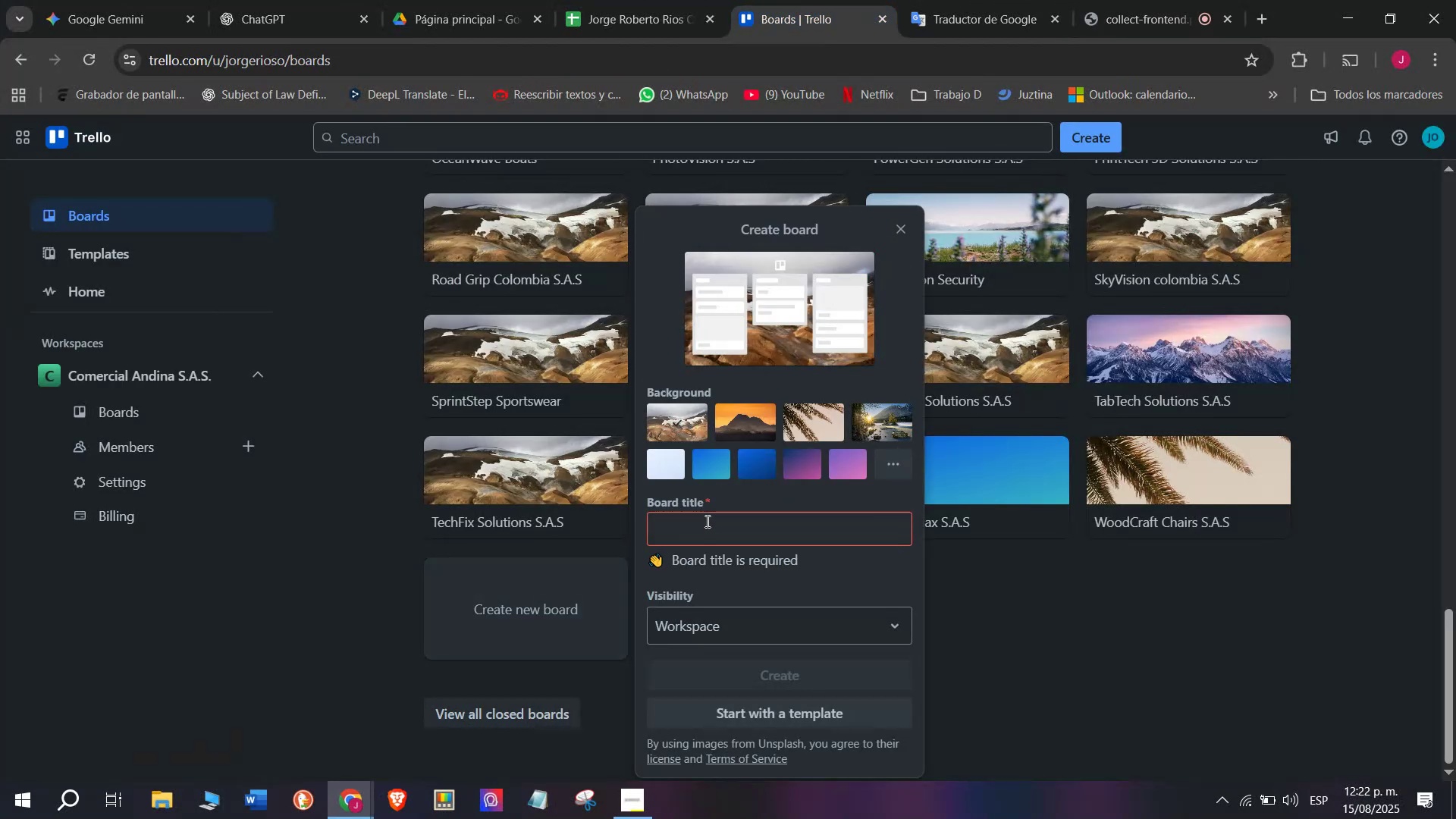 
type(CoolAir )
 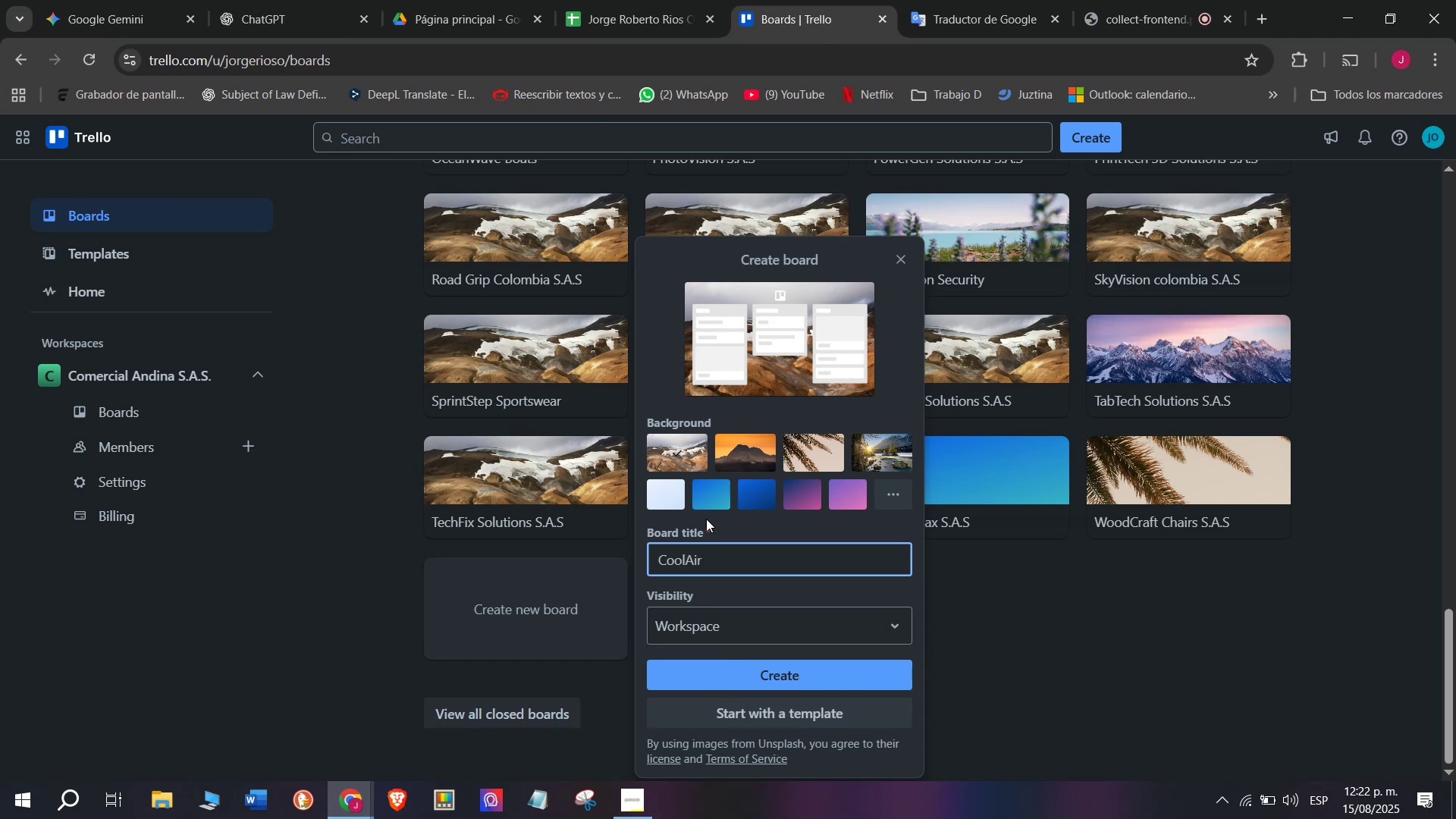 
wait(11.6)
 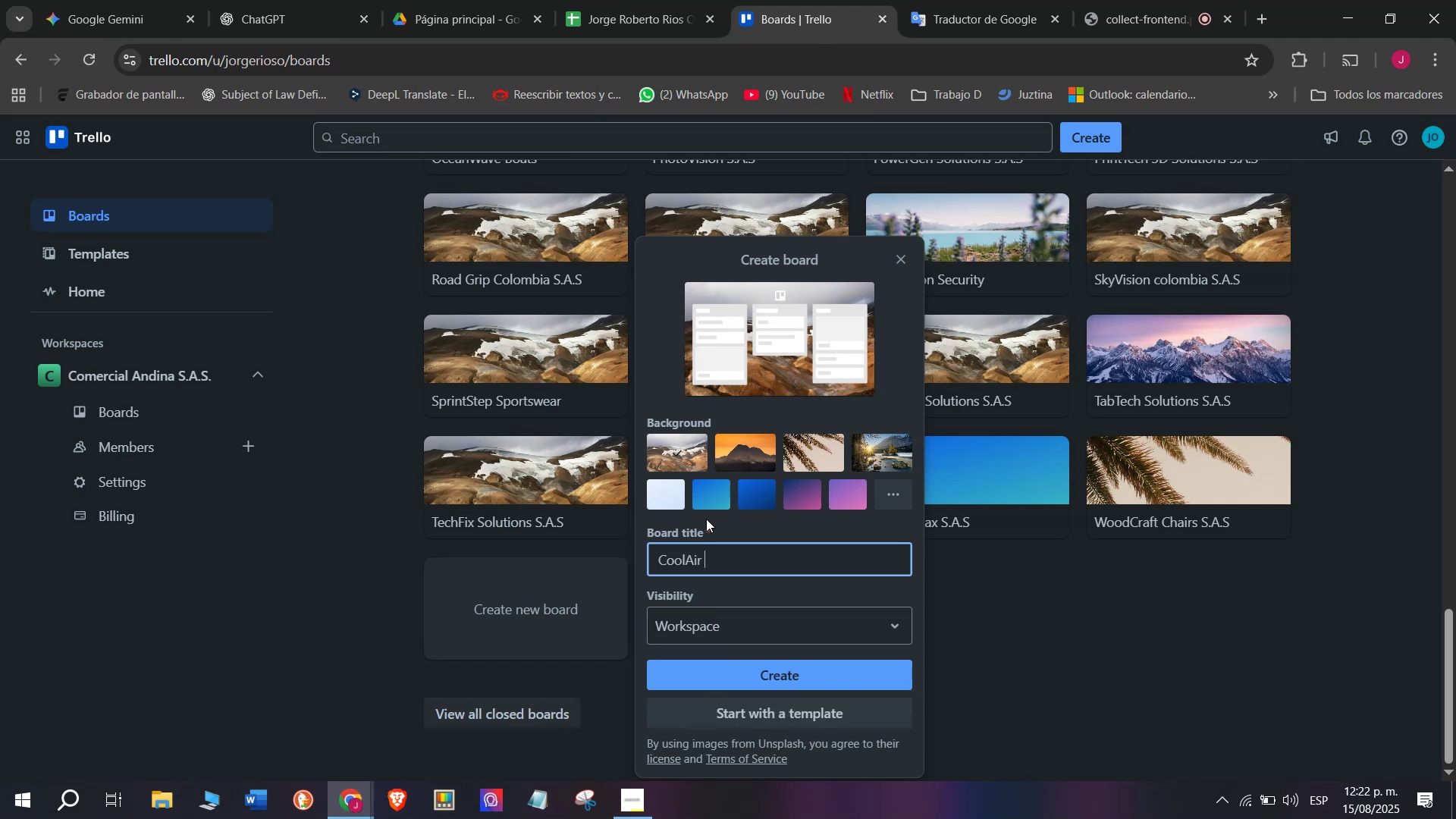 
key(Shift+S)
 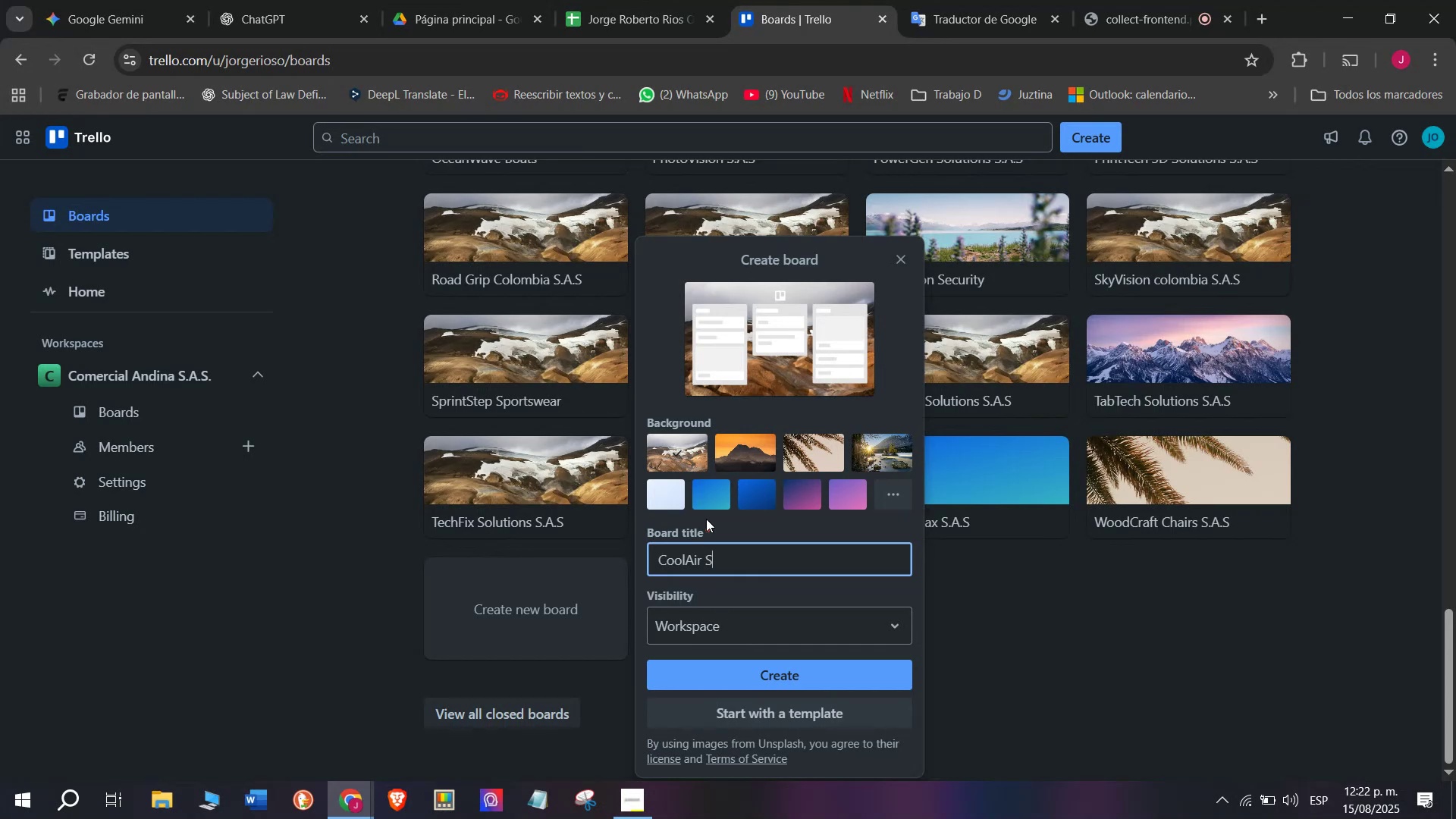 
type(olutions)
 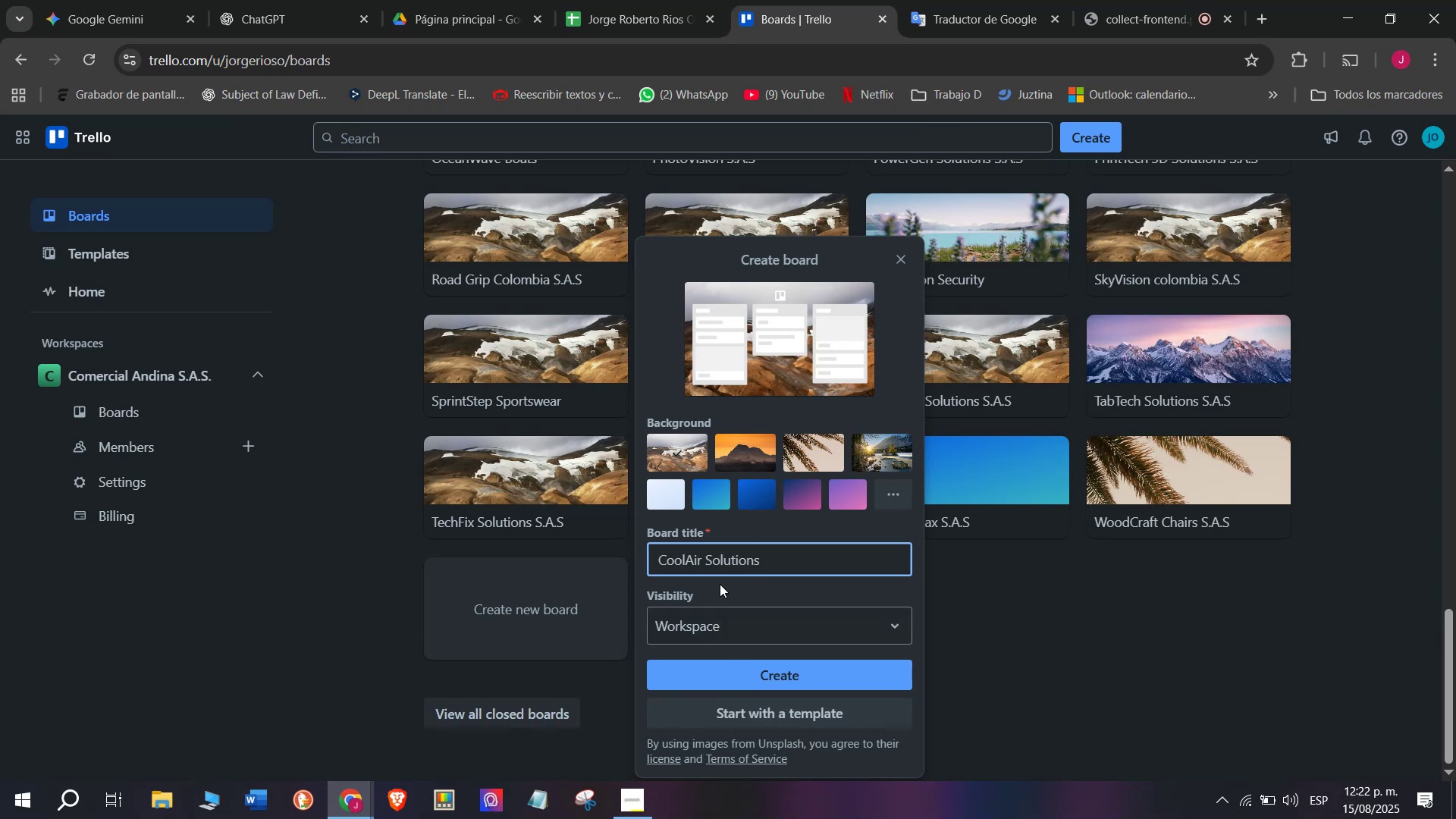 
wait(8.91)
 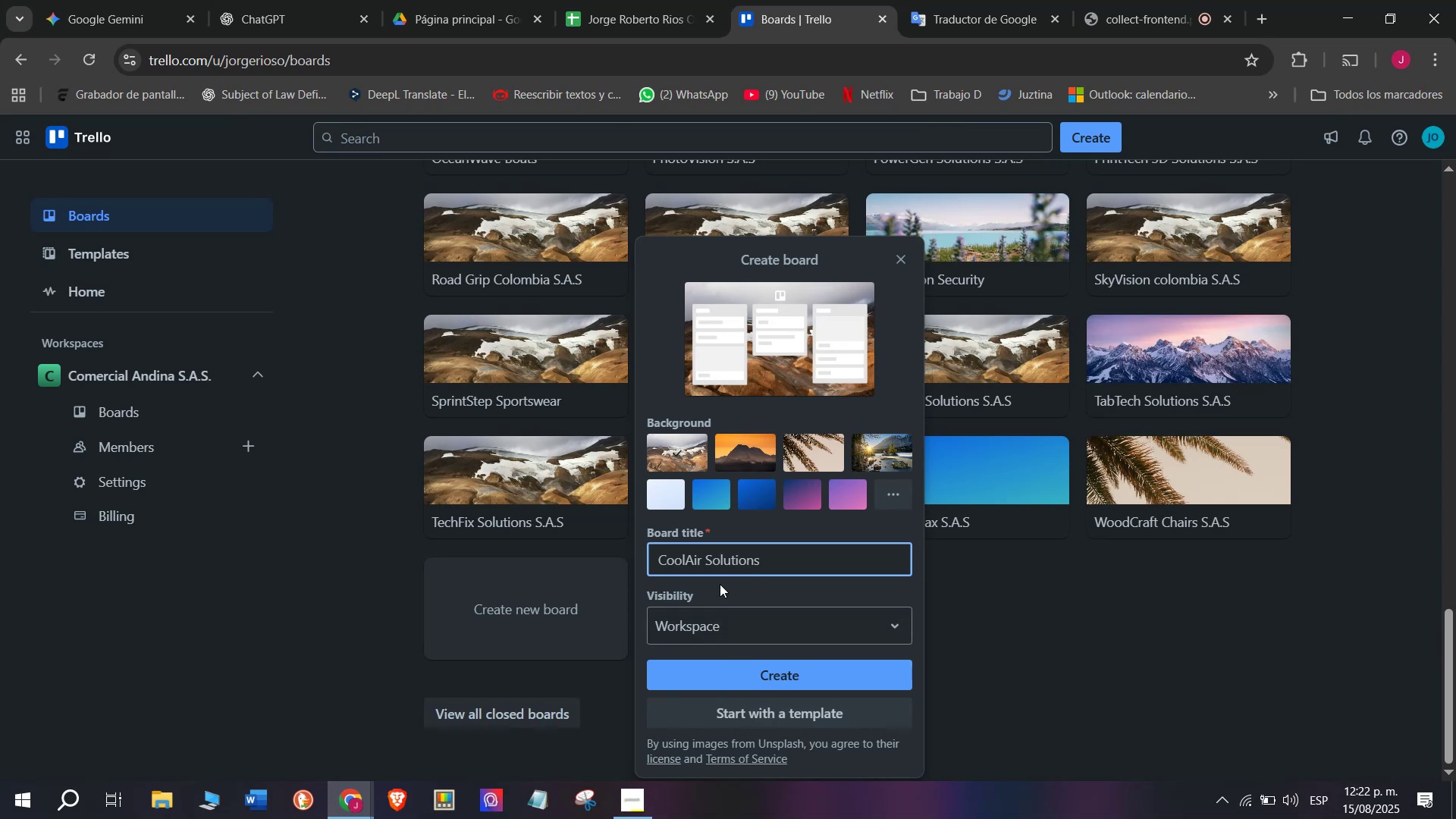 
key(Enter)
 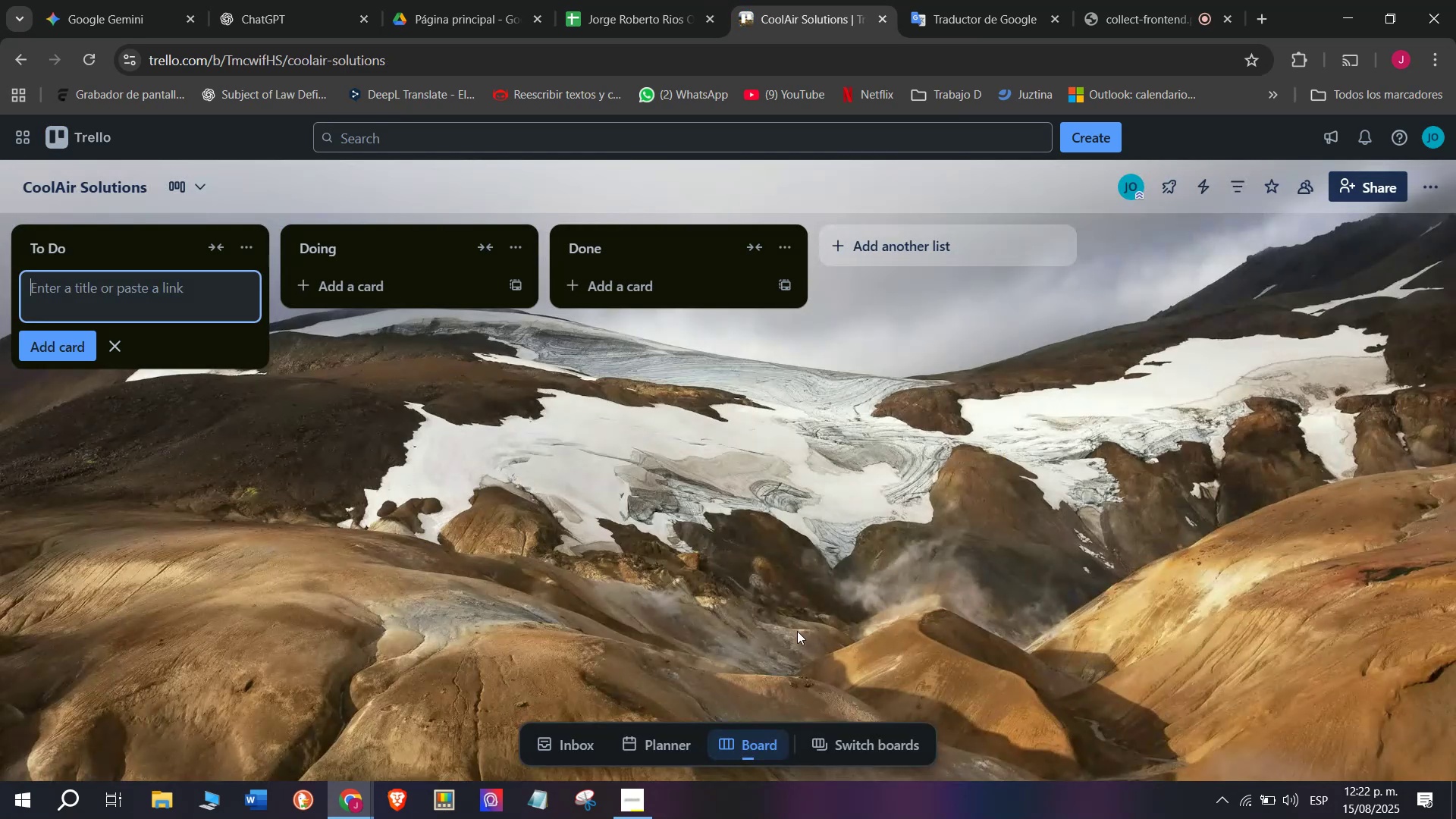 
wait(5.97)
 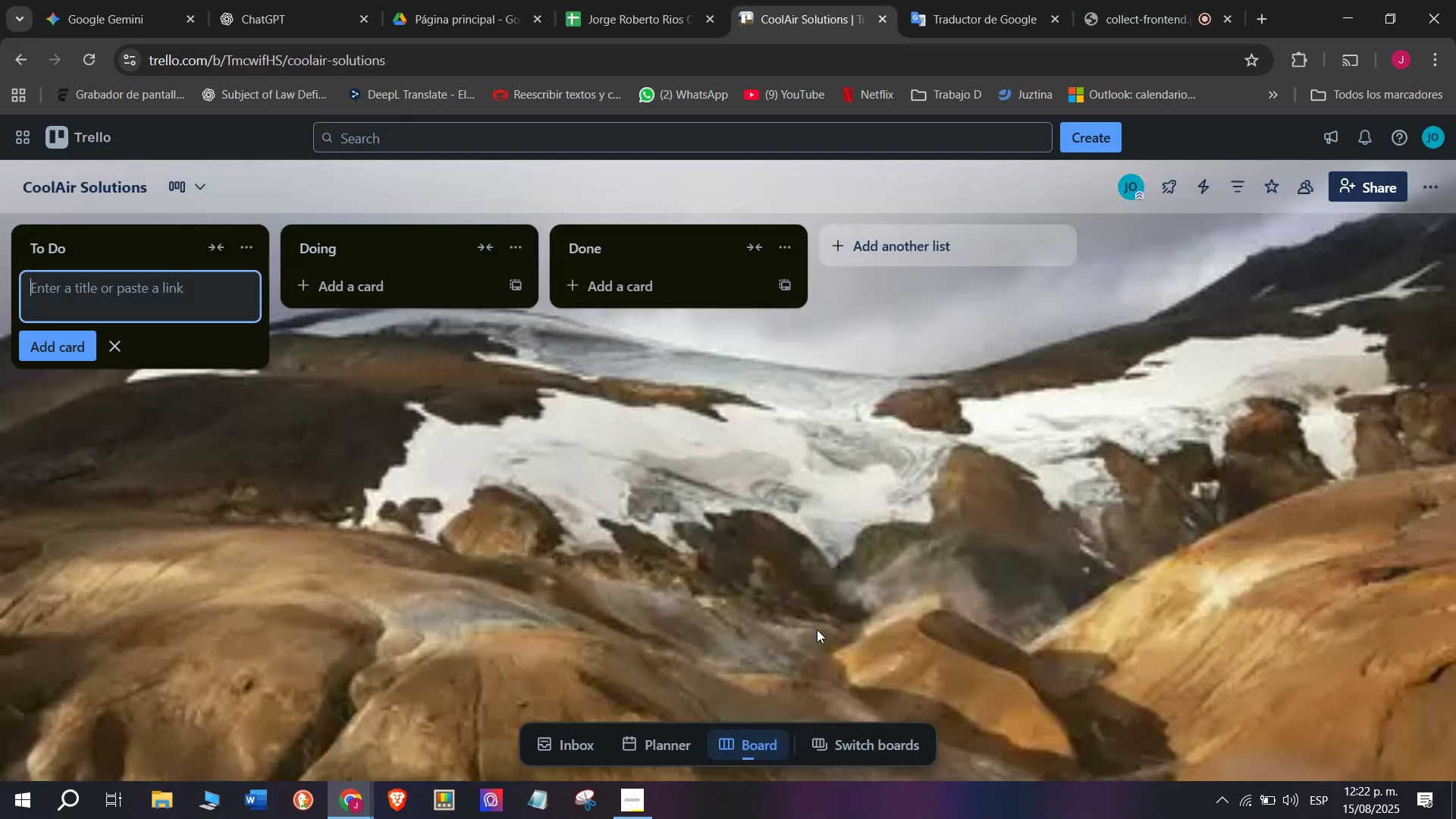 
left_click([71, 253])
 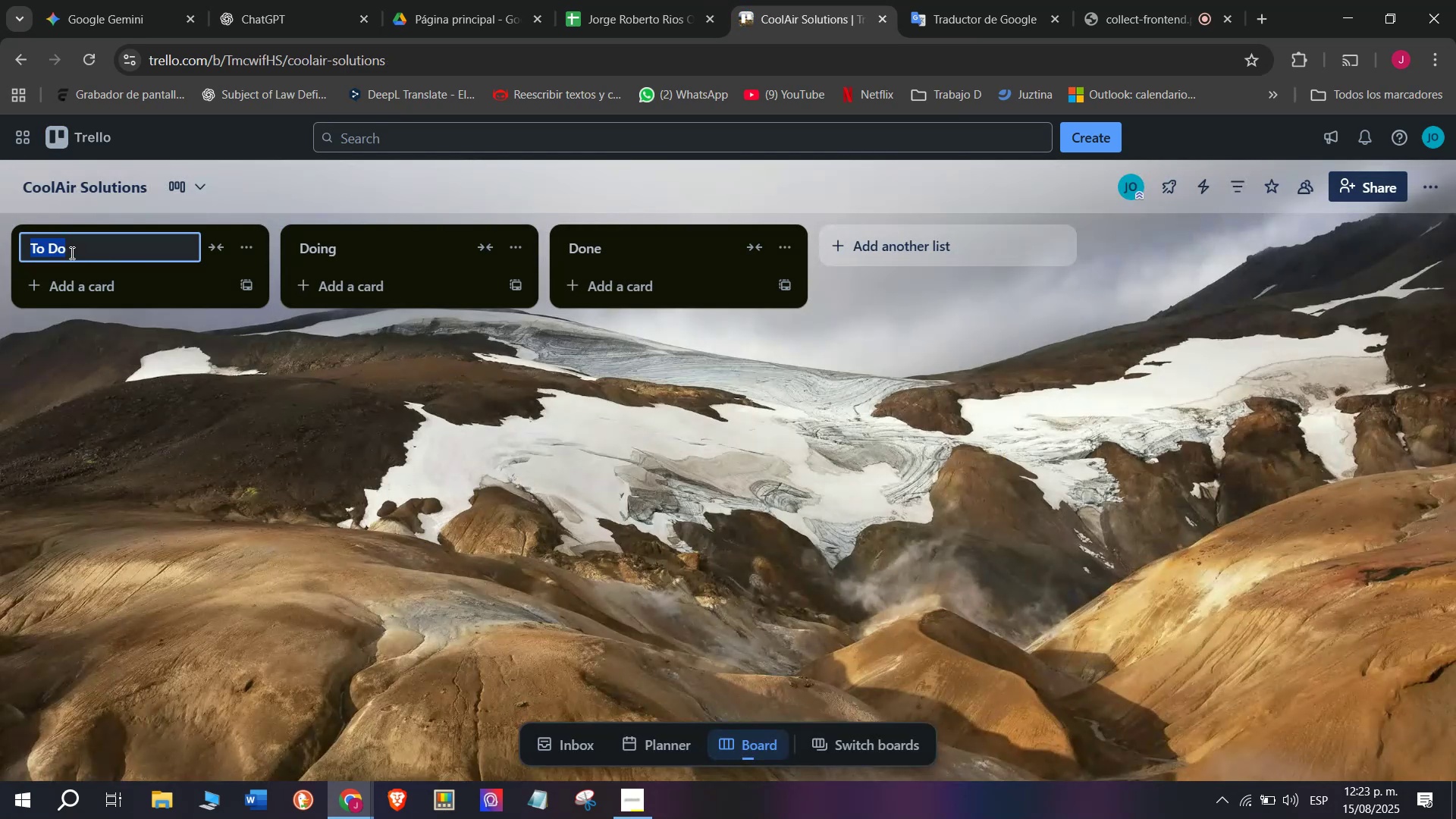 
type(Misio)
key(Backspace)
key(Backspace)
type(sion )
 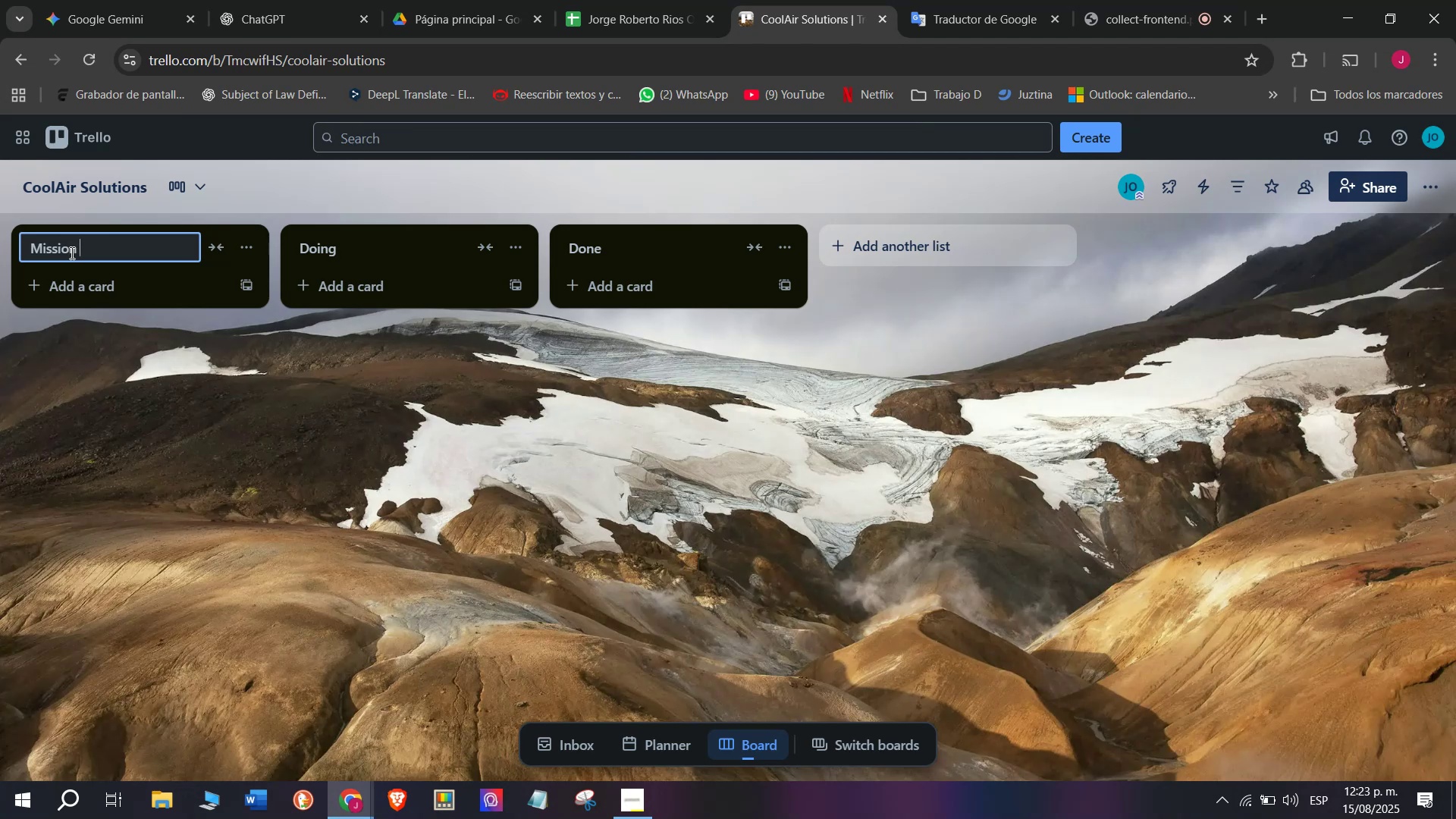 
key(Enter)
 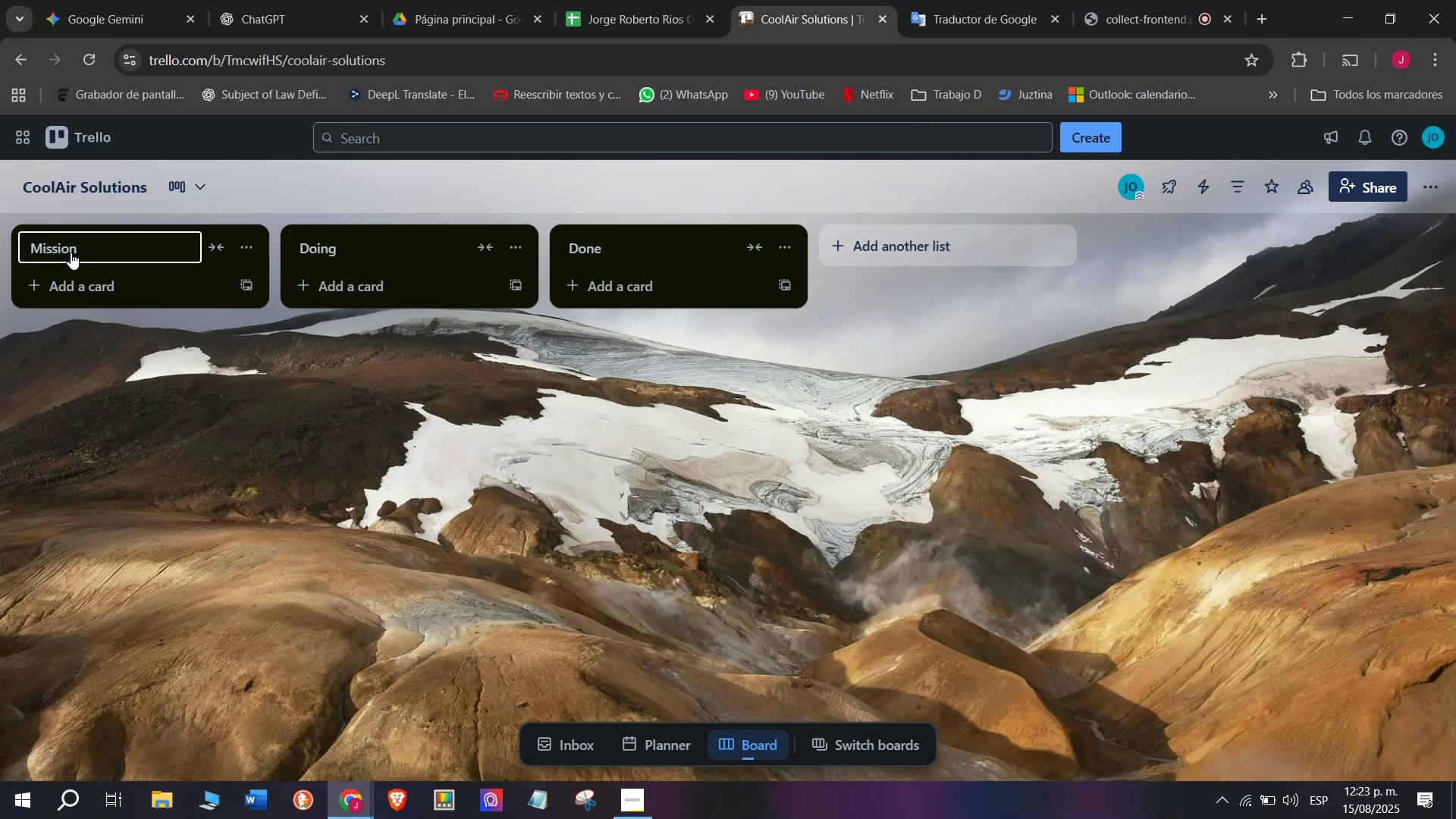 
type(Vision)
 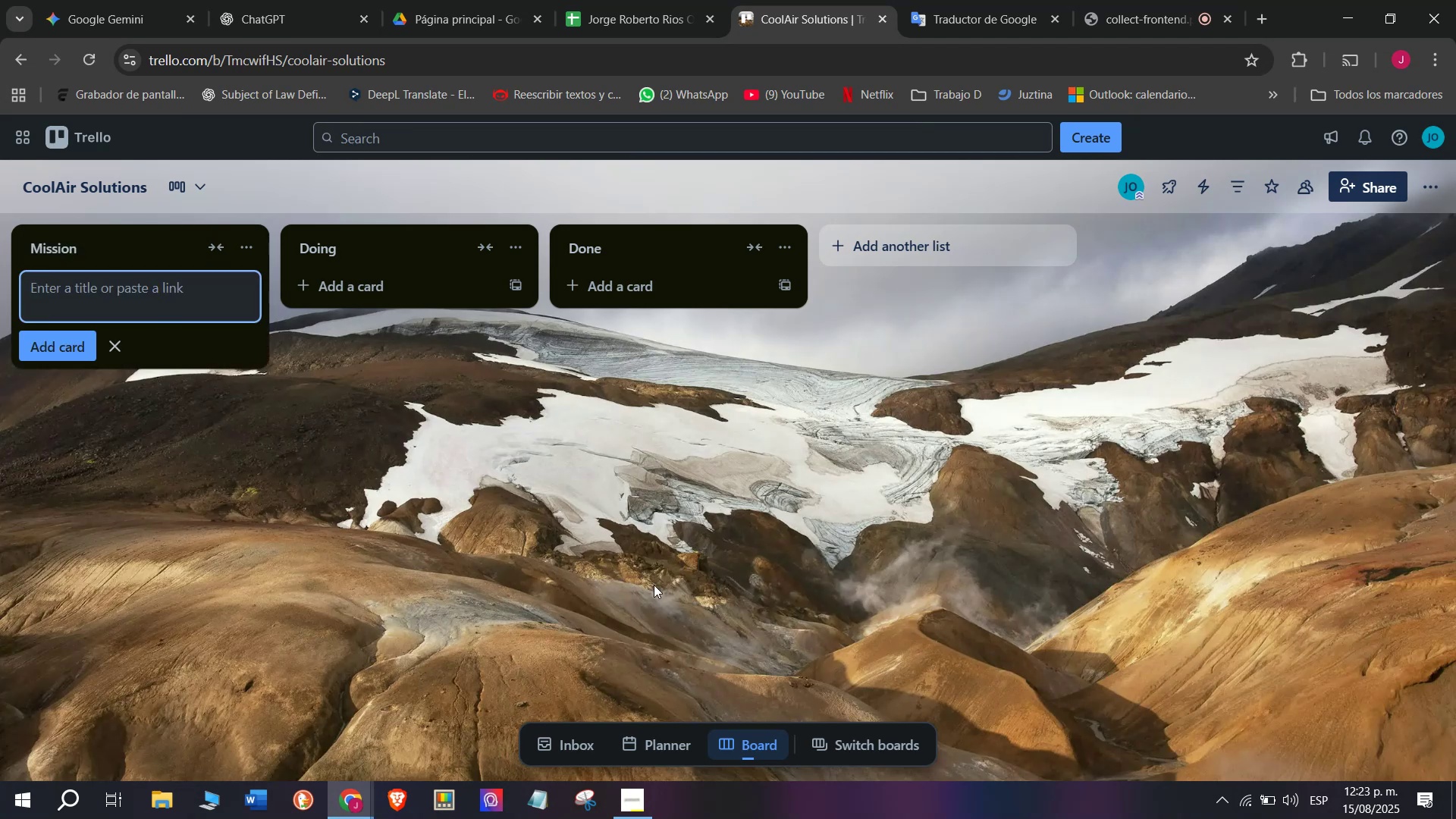 
type(Vision)
 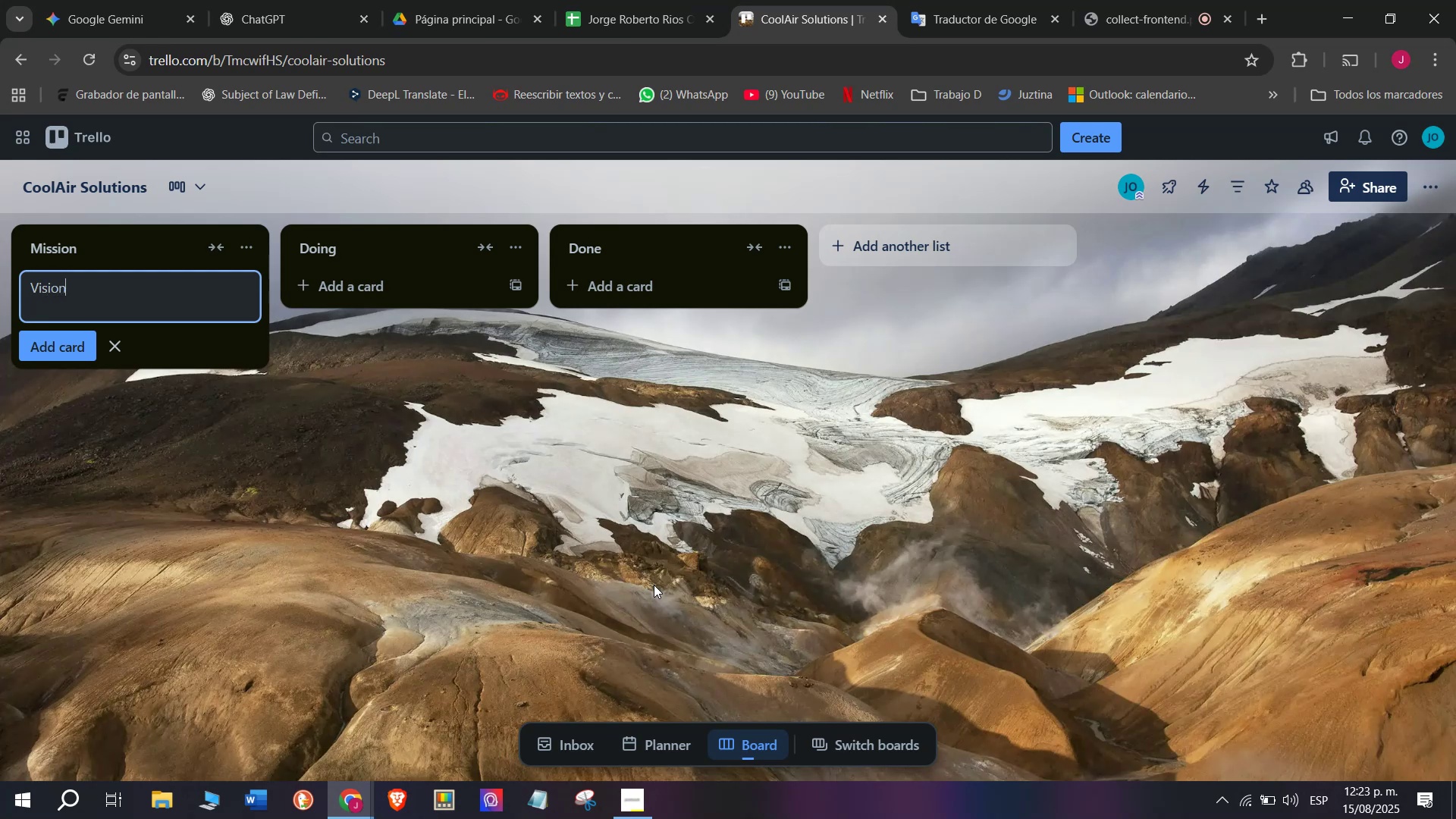 
key(Enter)
 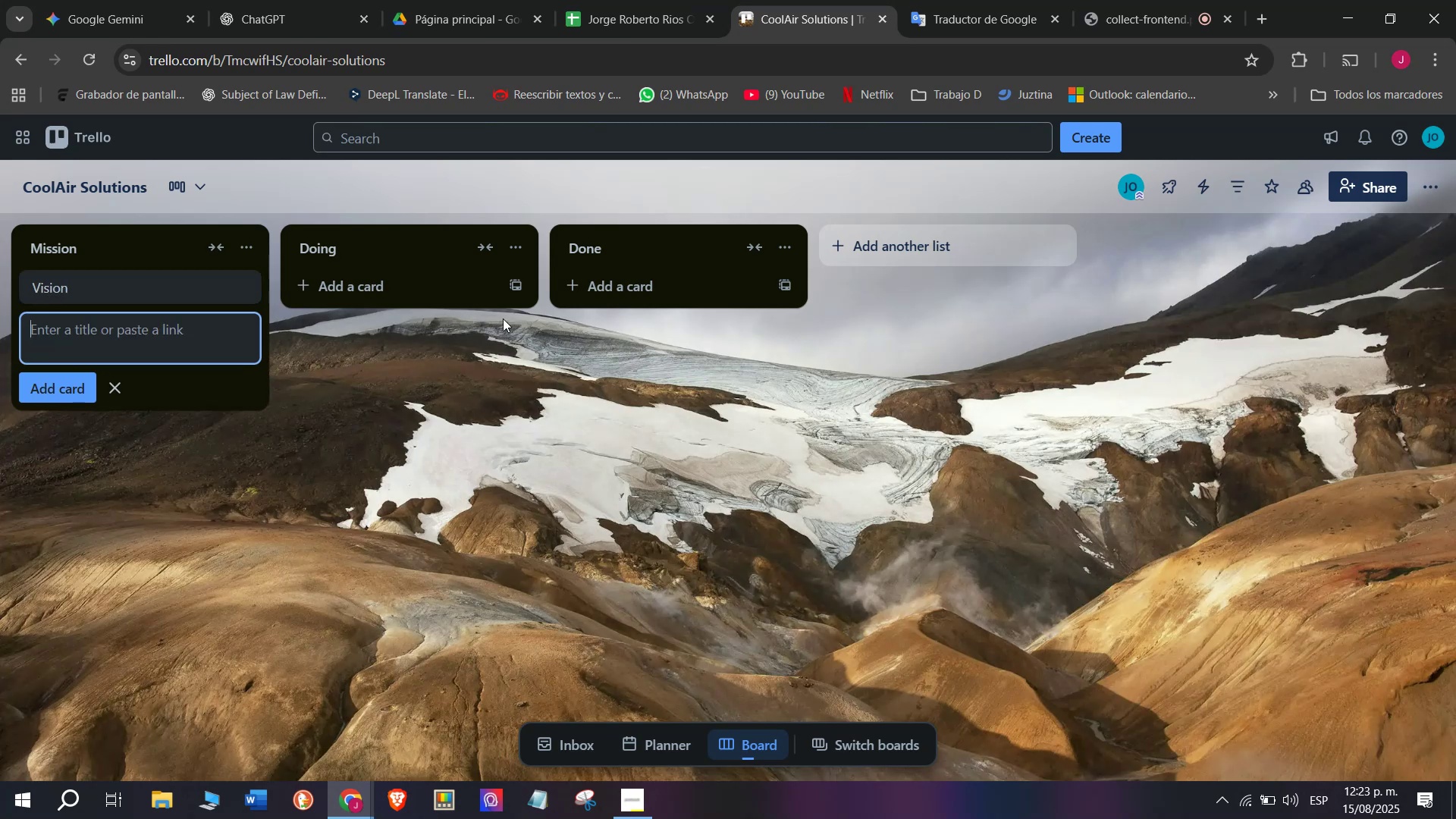 
left_click([350, 242])
 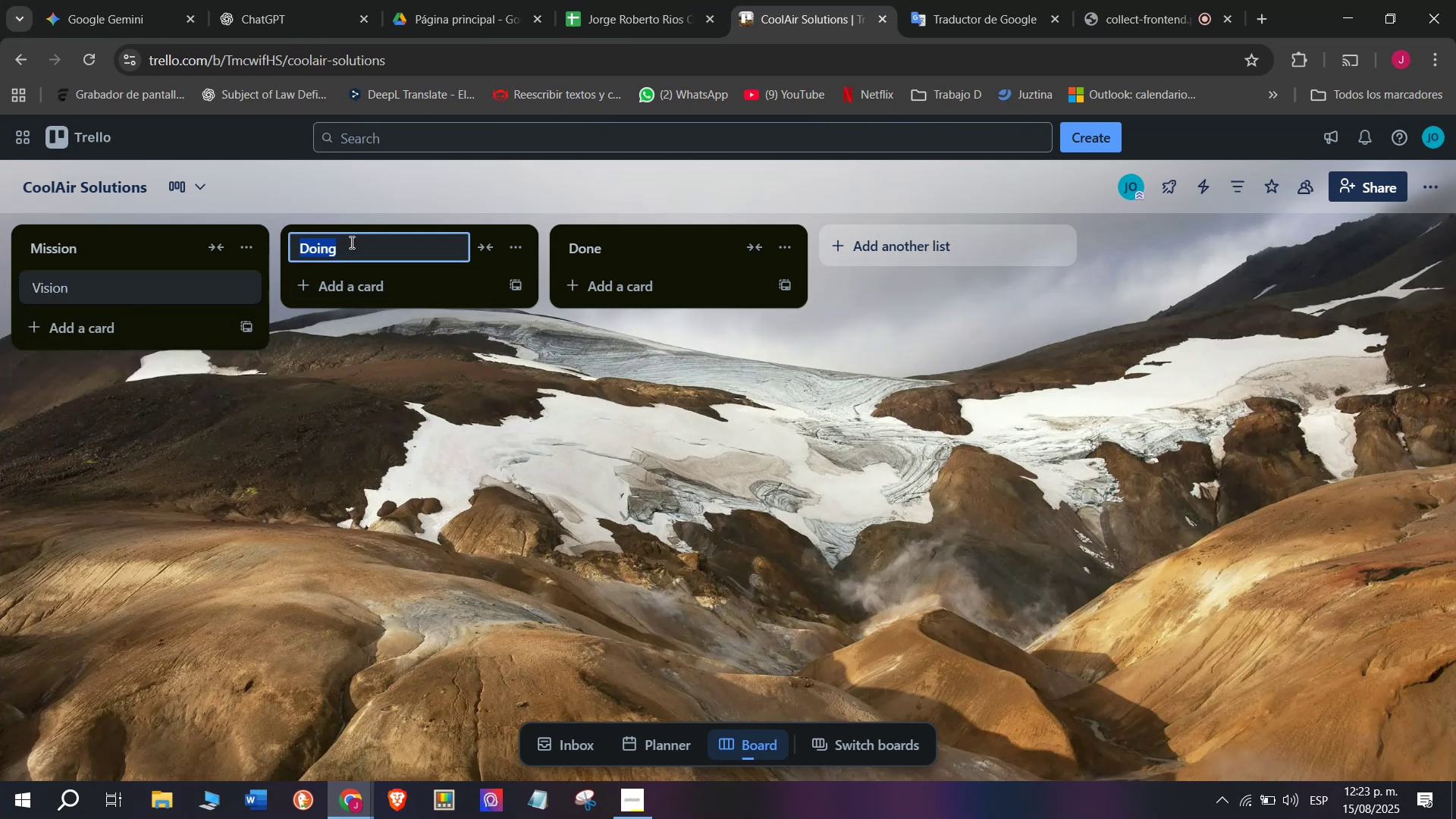 
wait(5.62)
 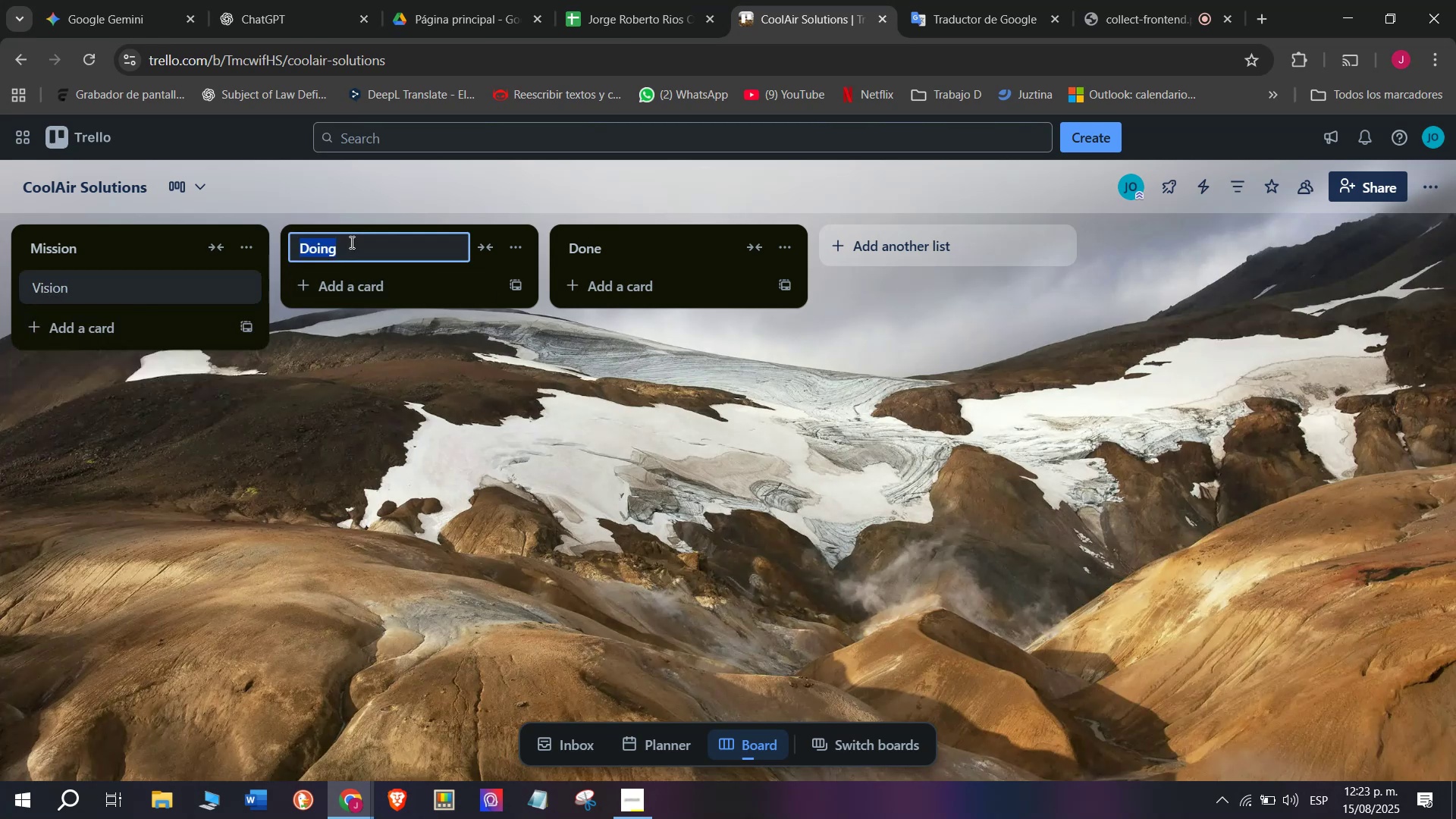 
type(Pro)
 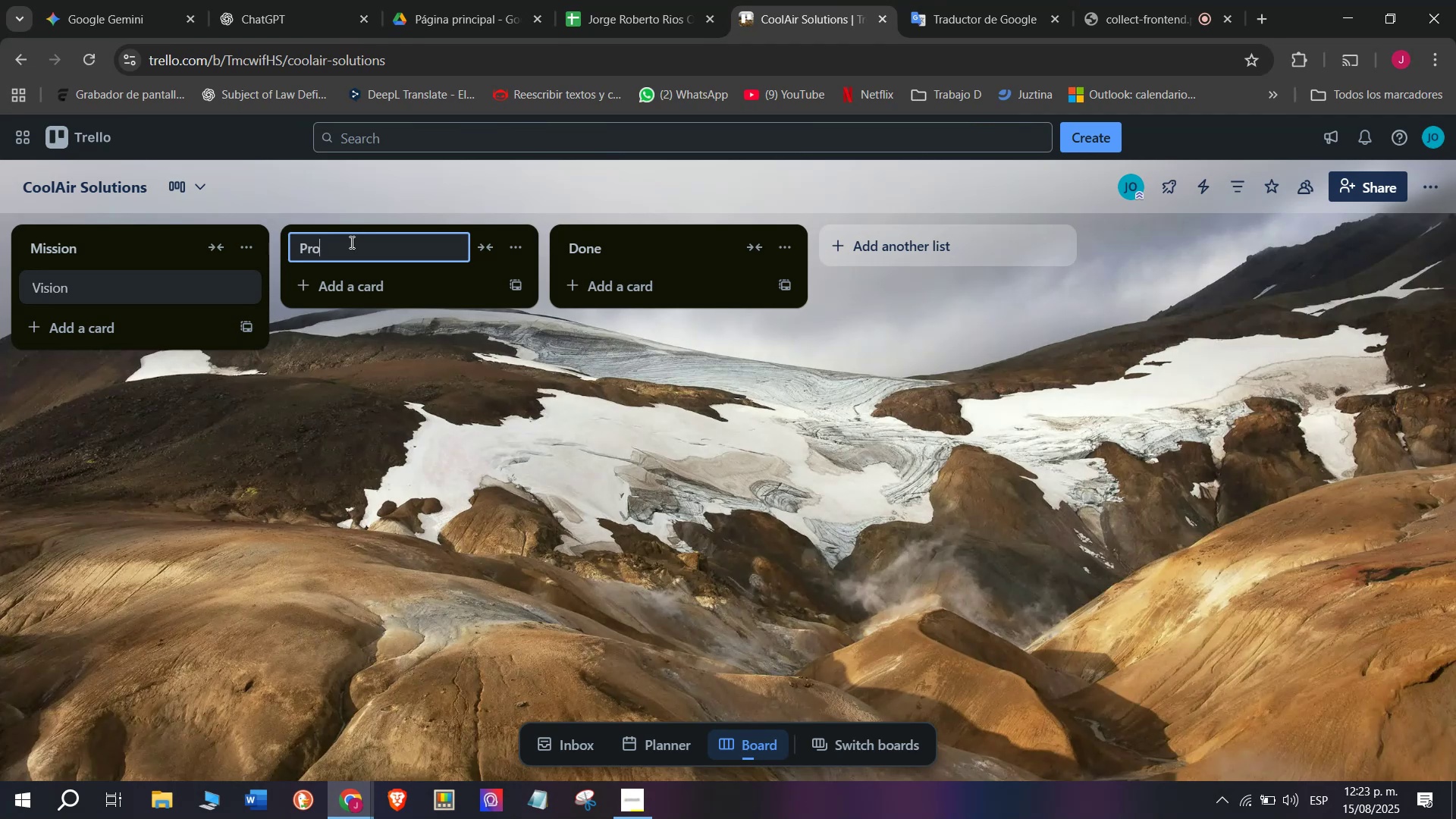 
wait(6.12)
 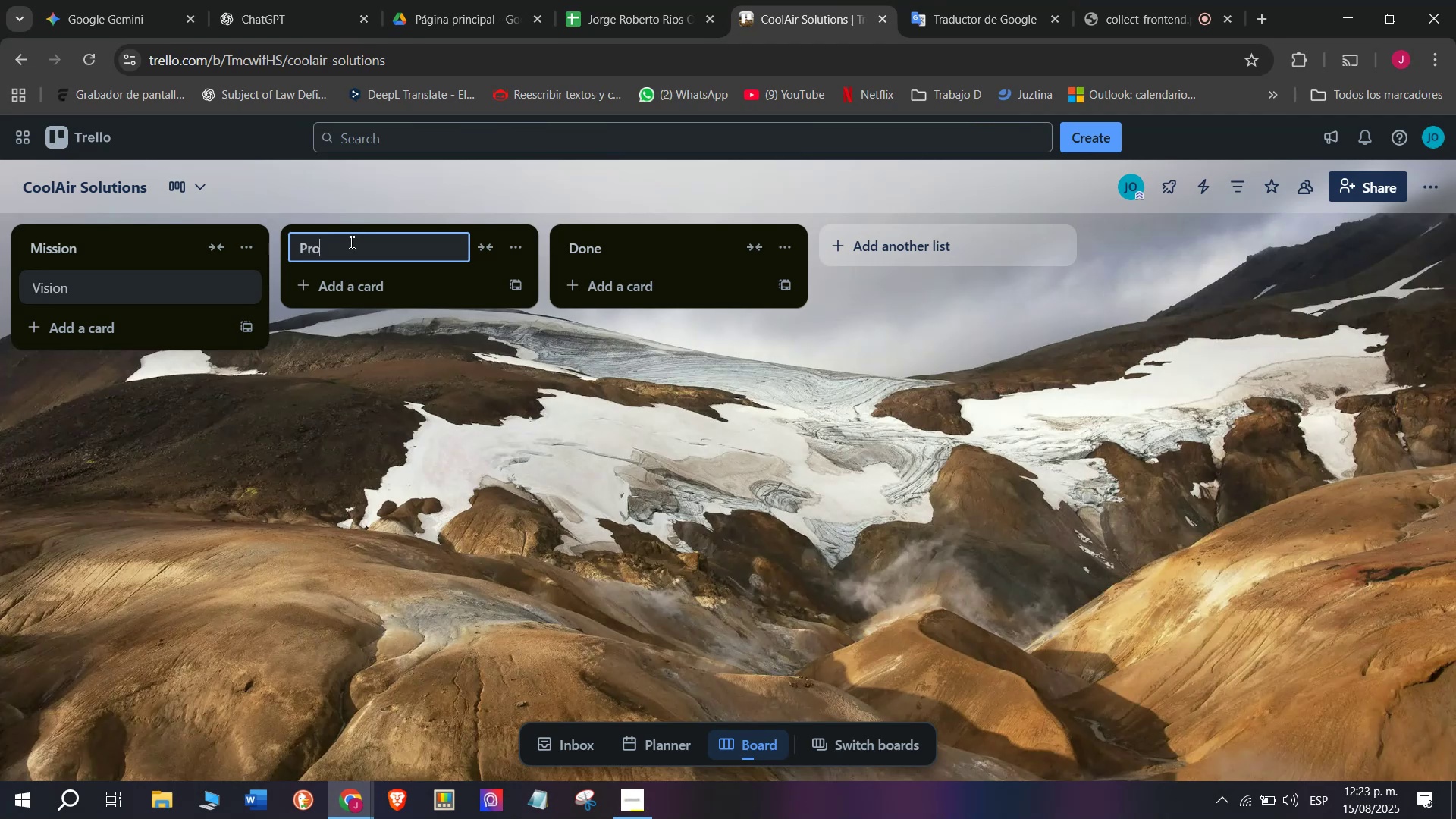 
type(duct )
 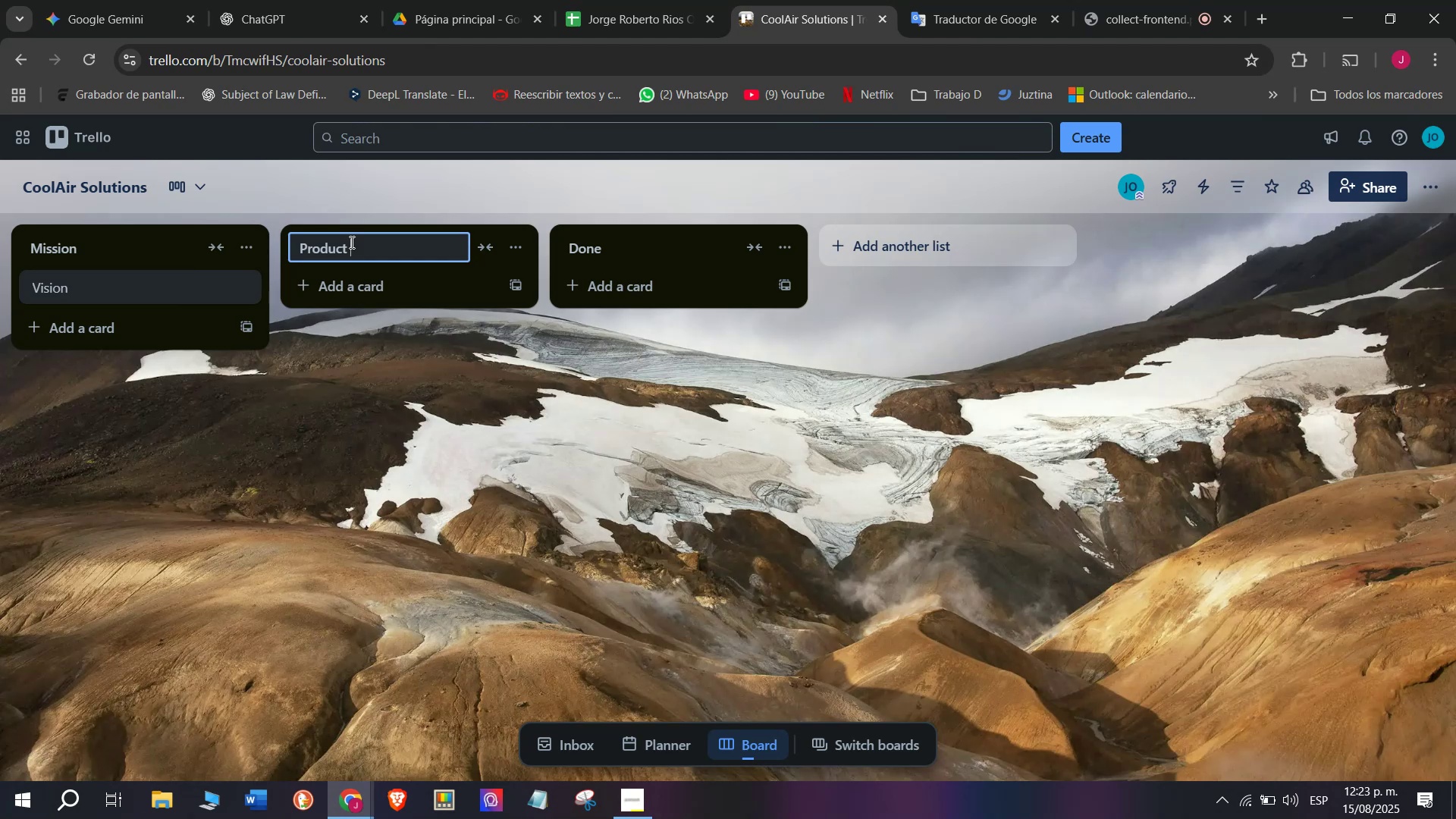 
type(Inventory)
 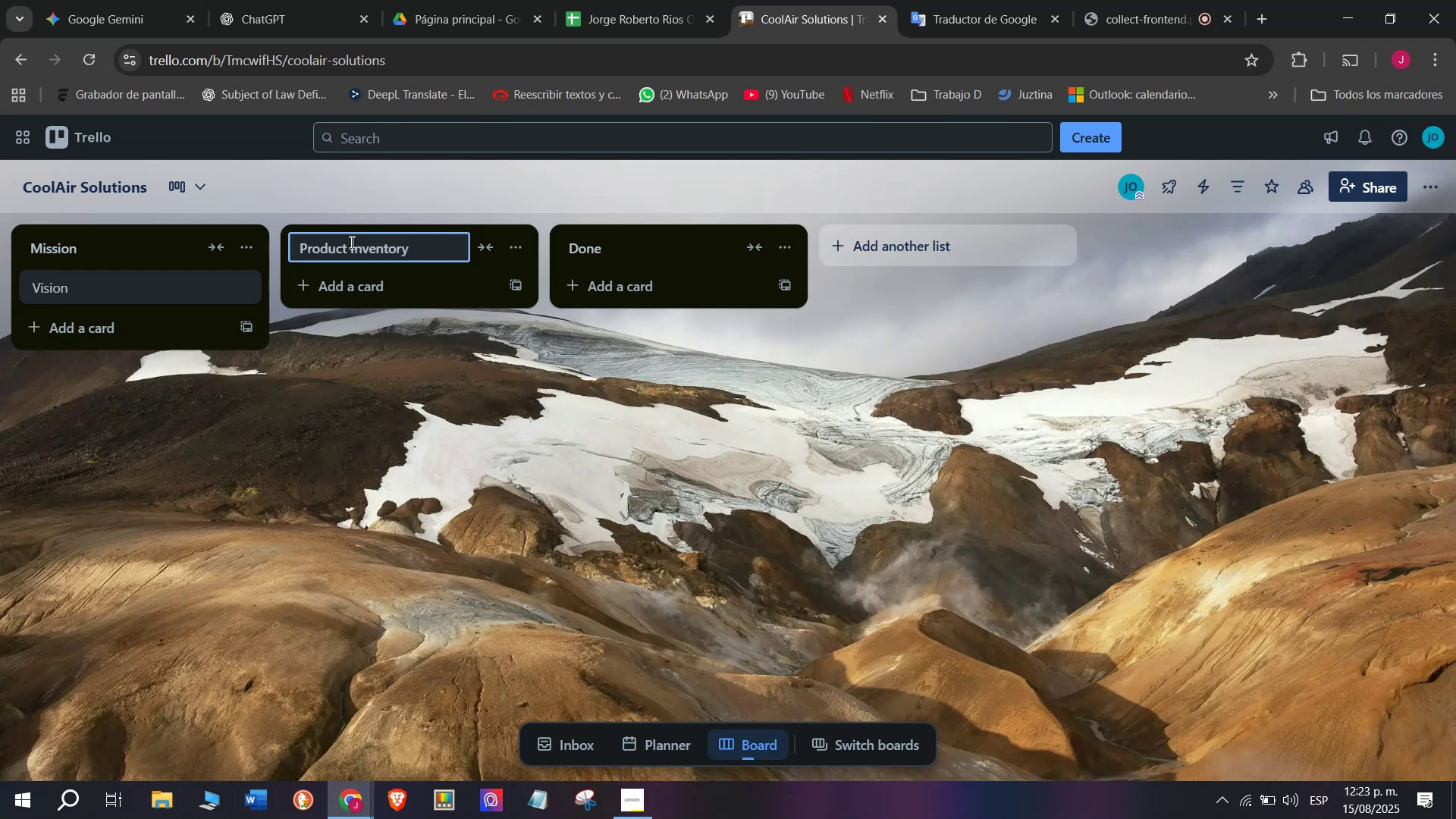 
wait(6.64)
 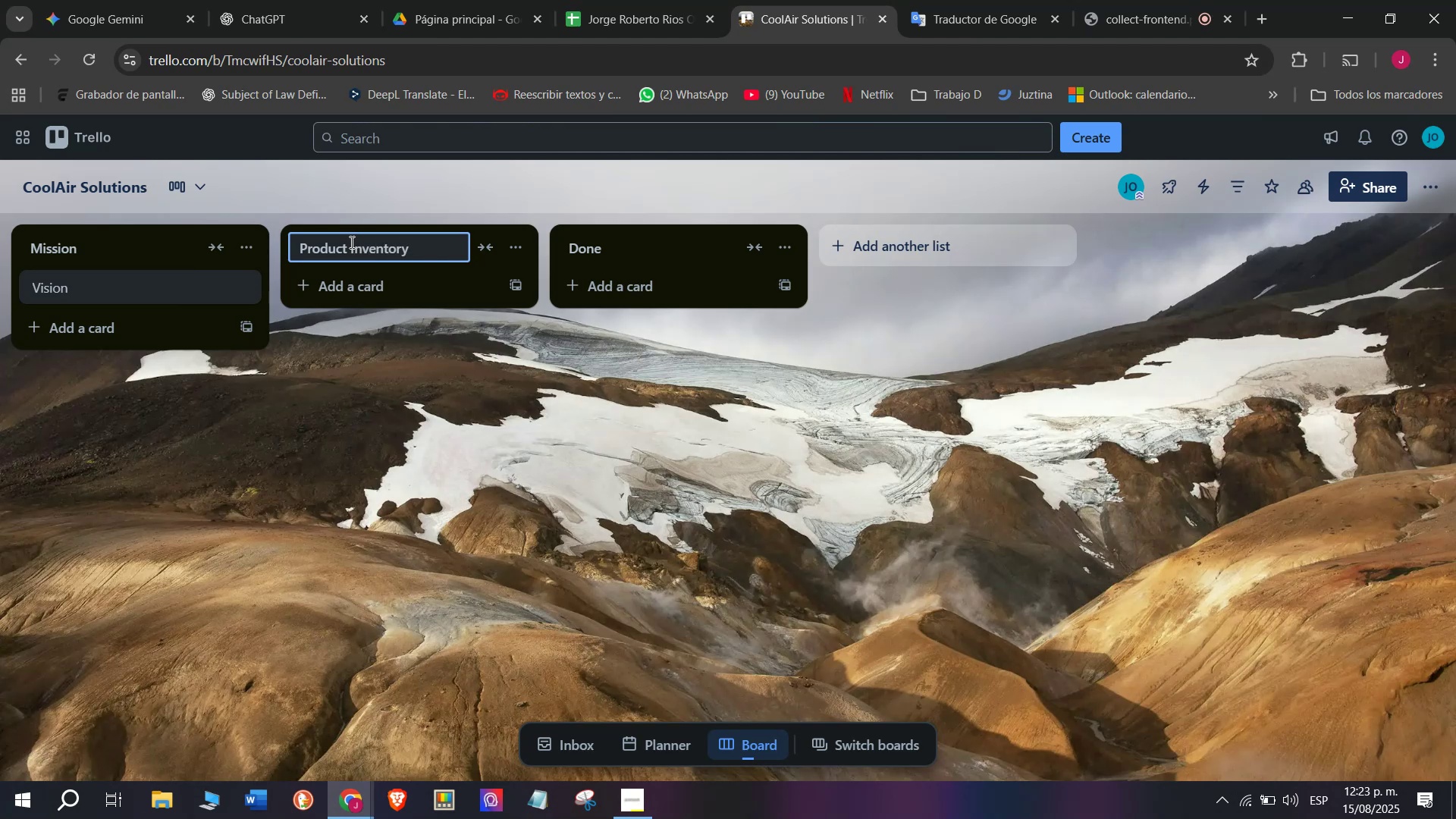 
key(Enter)
 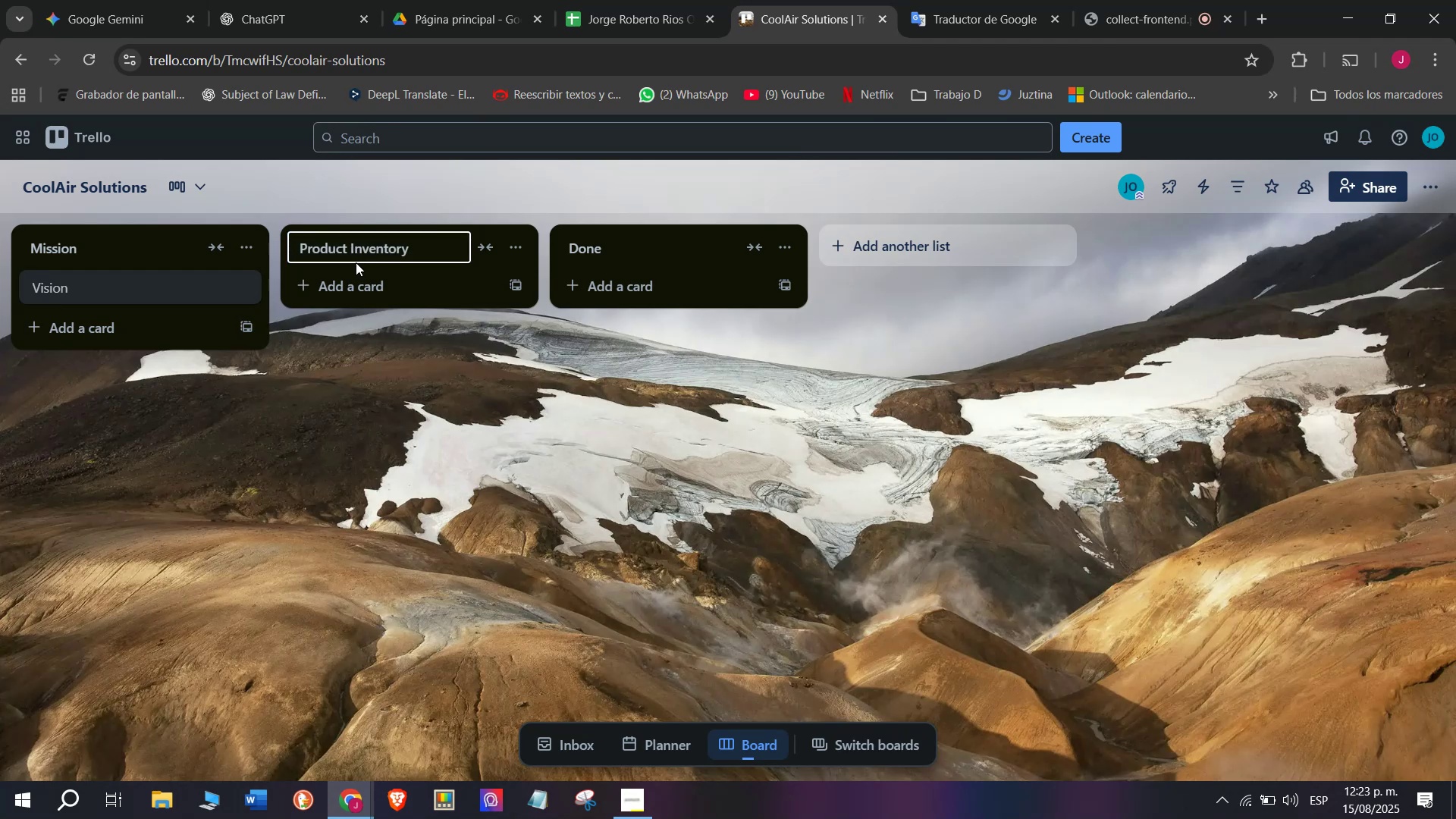 
left_click([365, 297])
 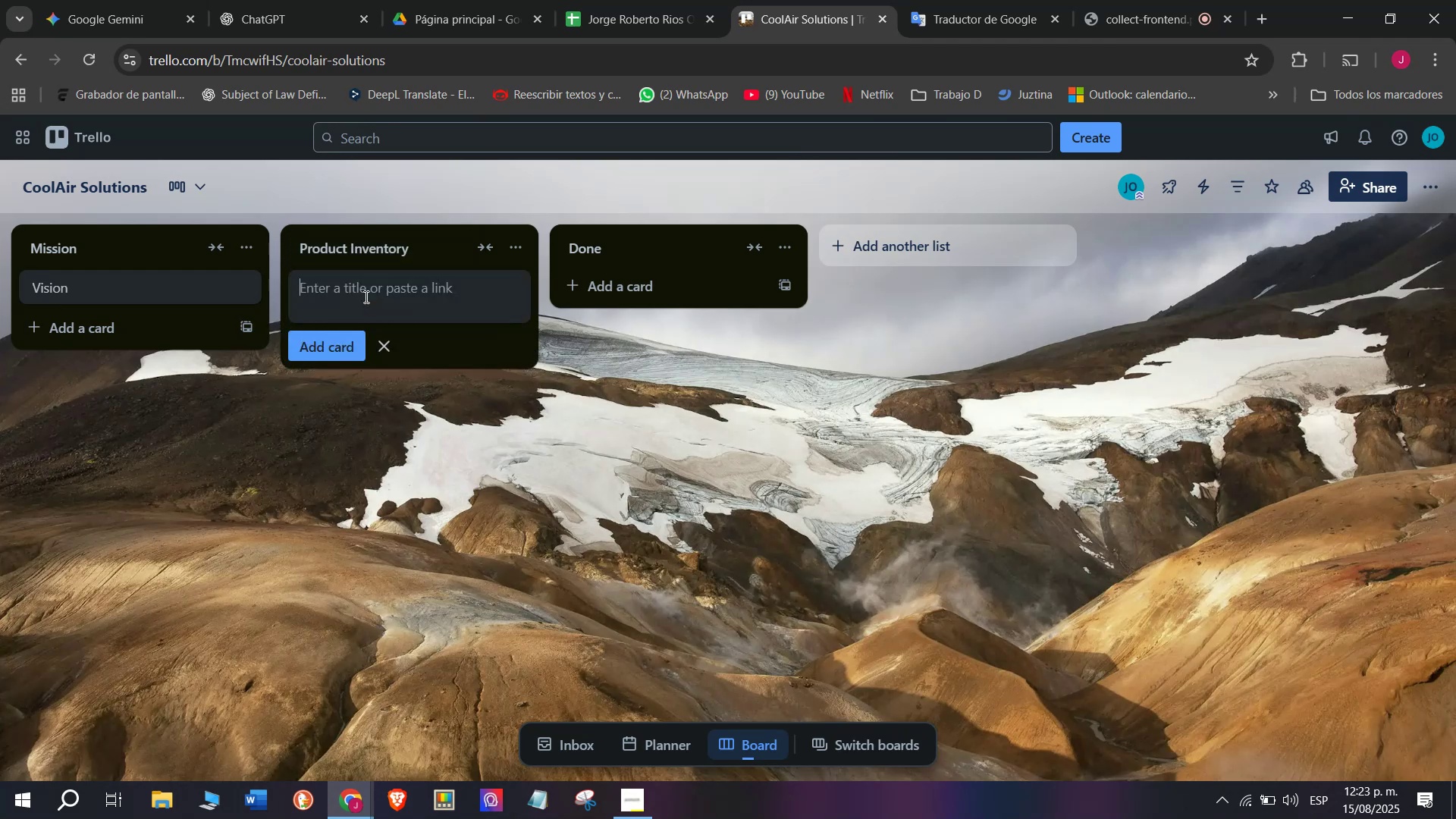 
type(SA)
key(Backspace)
 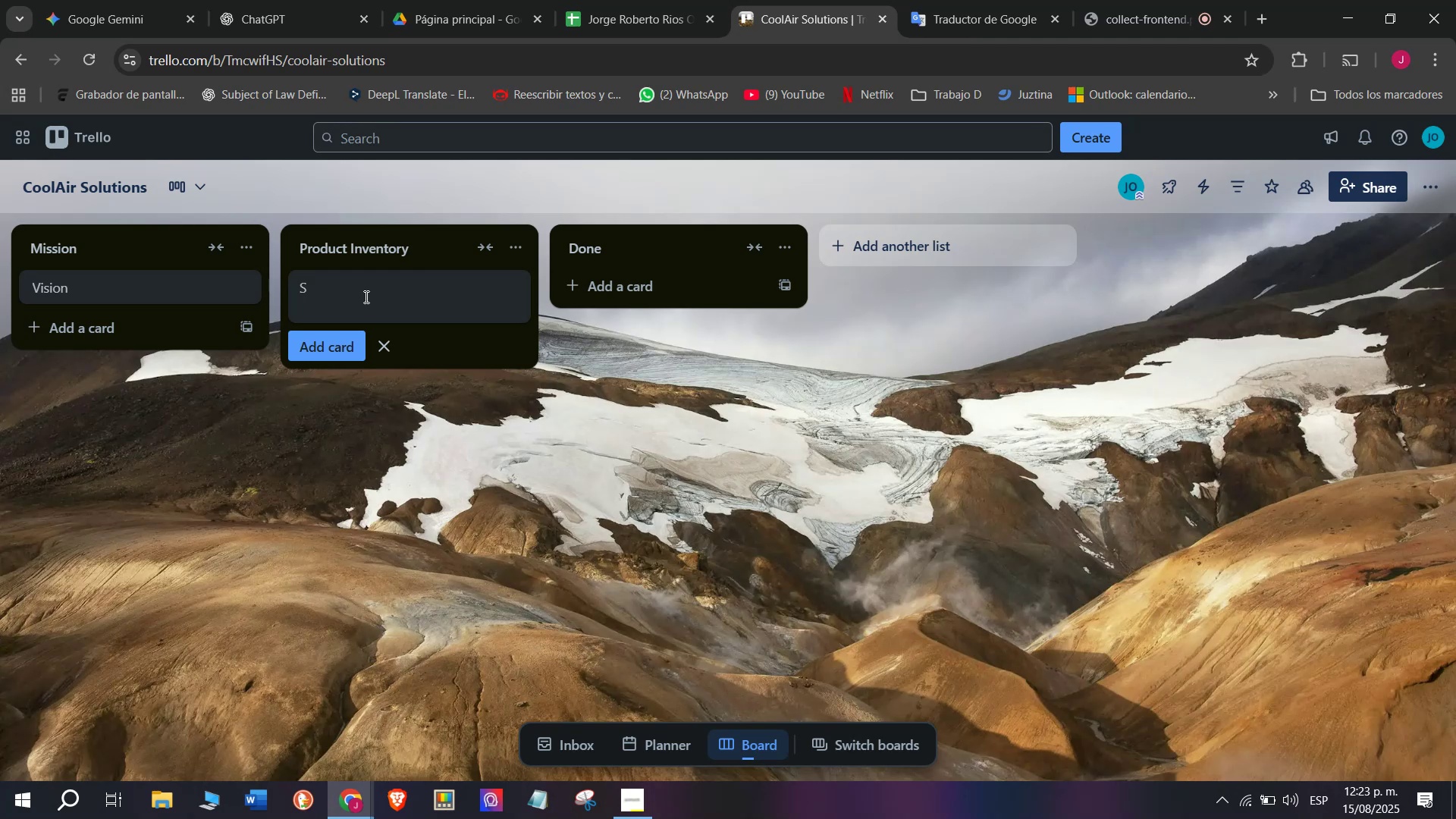 
type(o)
key(Backspace)
type(plit units)
 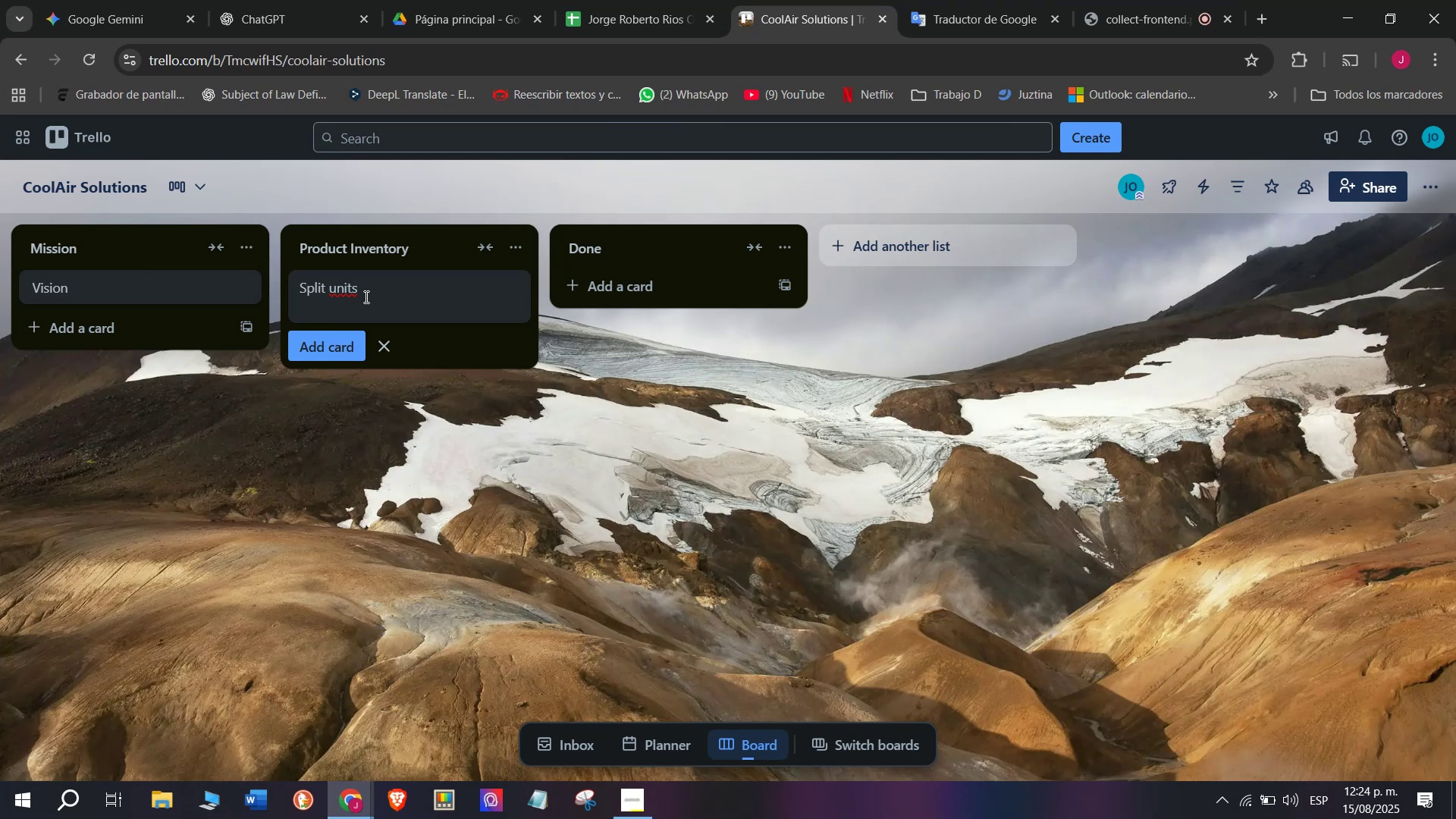 
wait(16.54)
 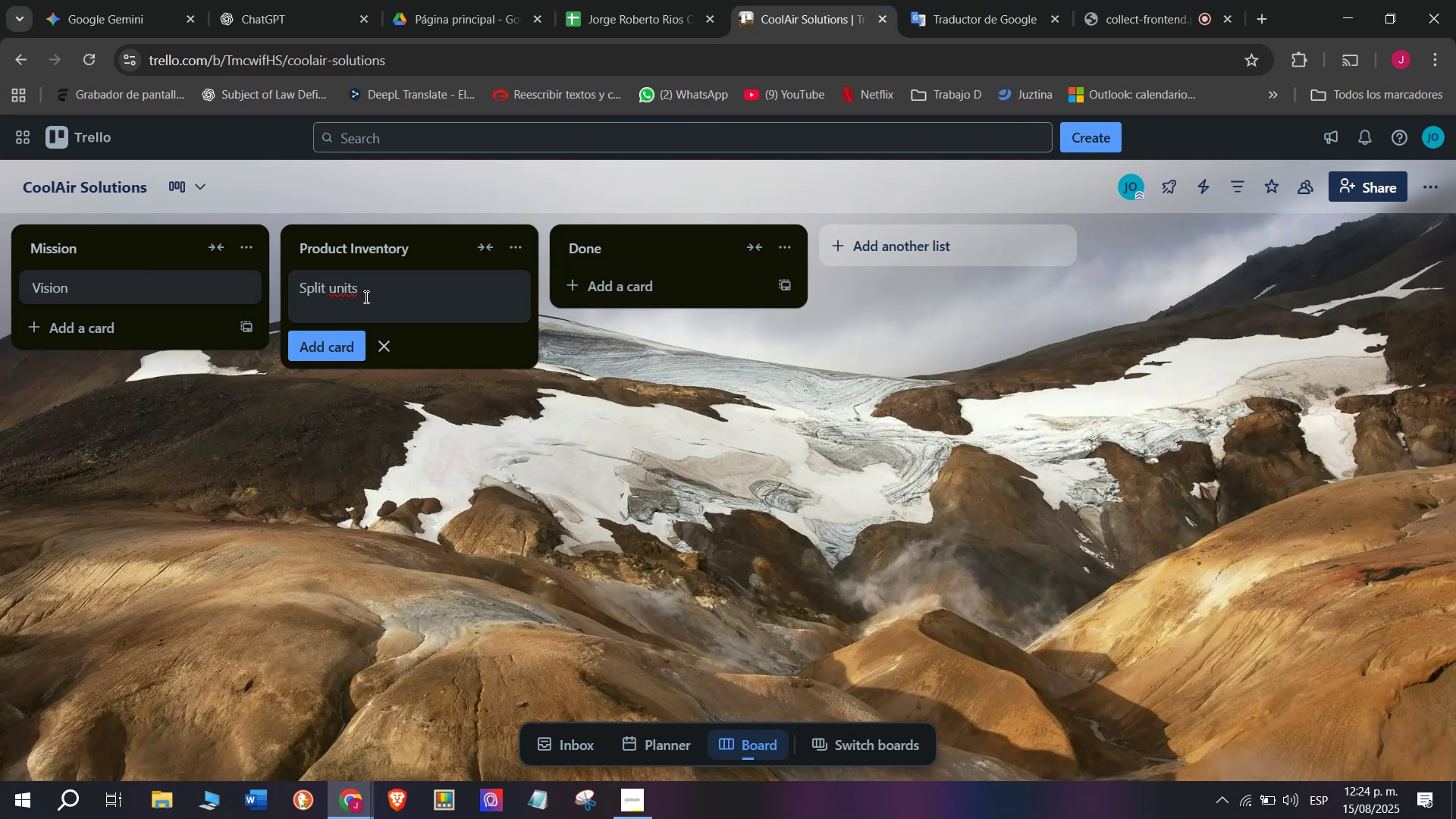 
left_click([337, 286])
 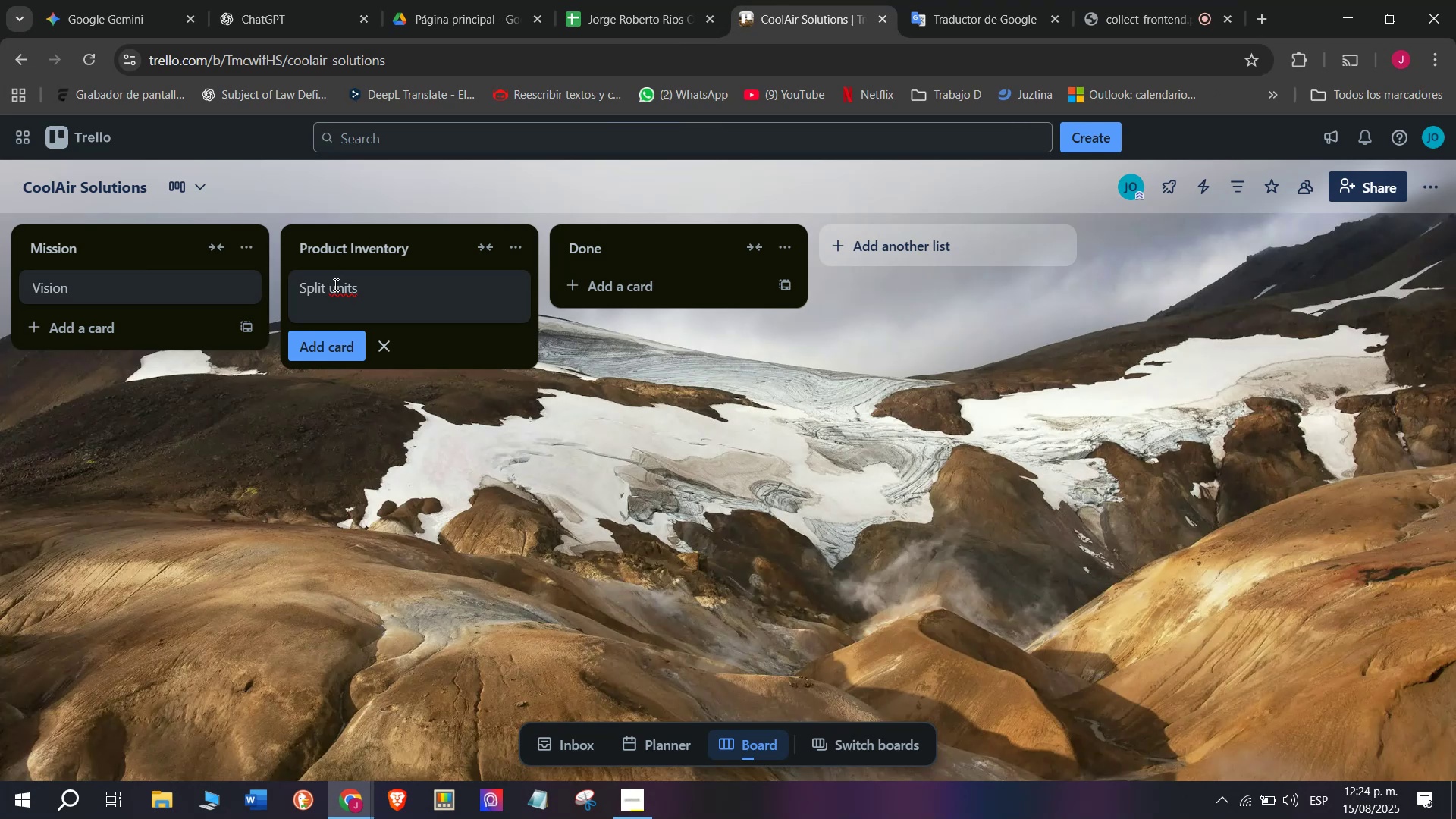 
key(Backspace)
 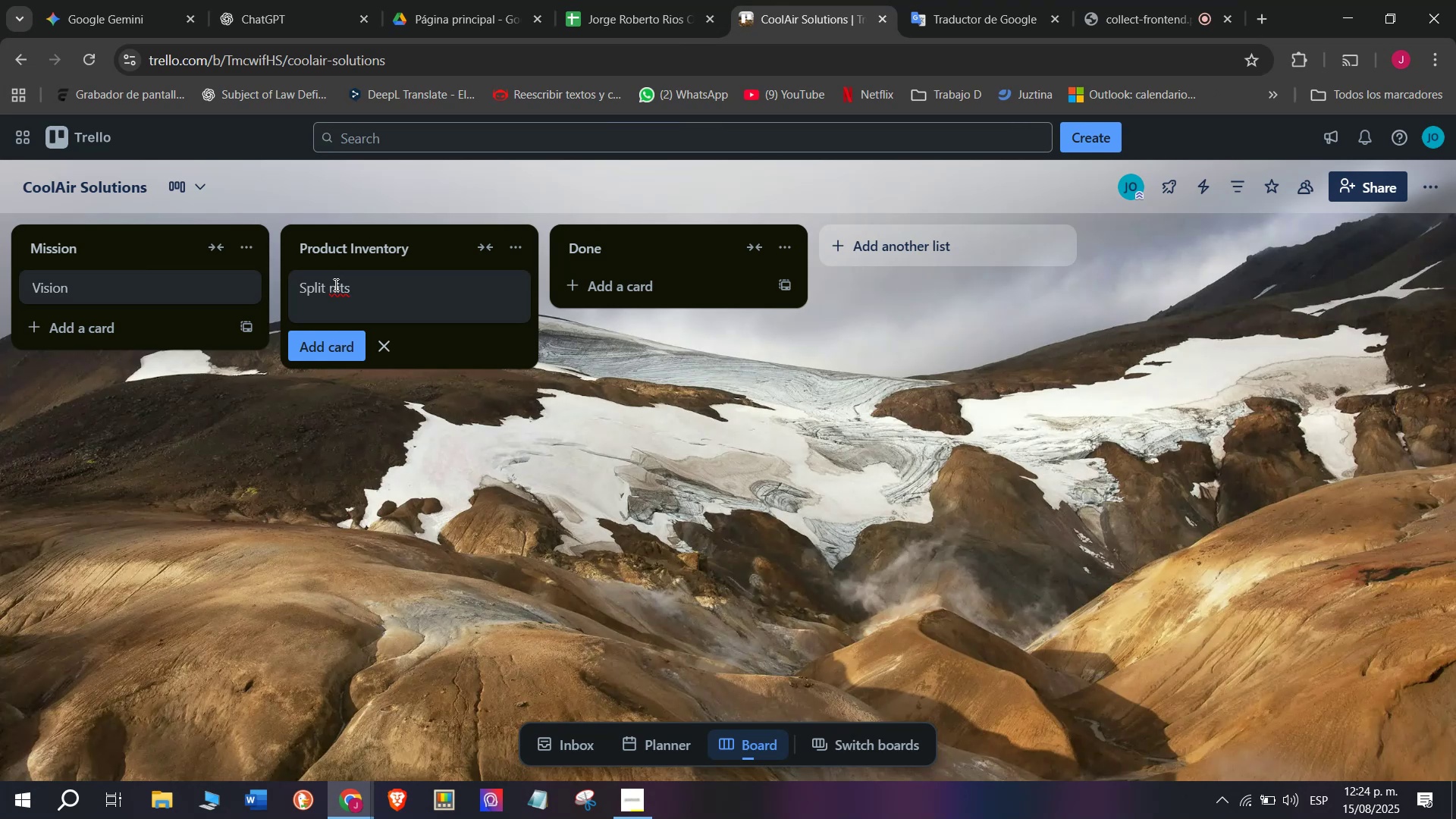 
key(Shift+U)
 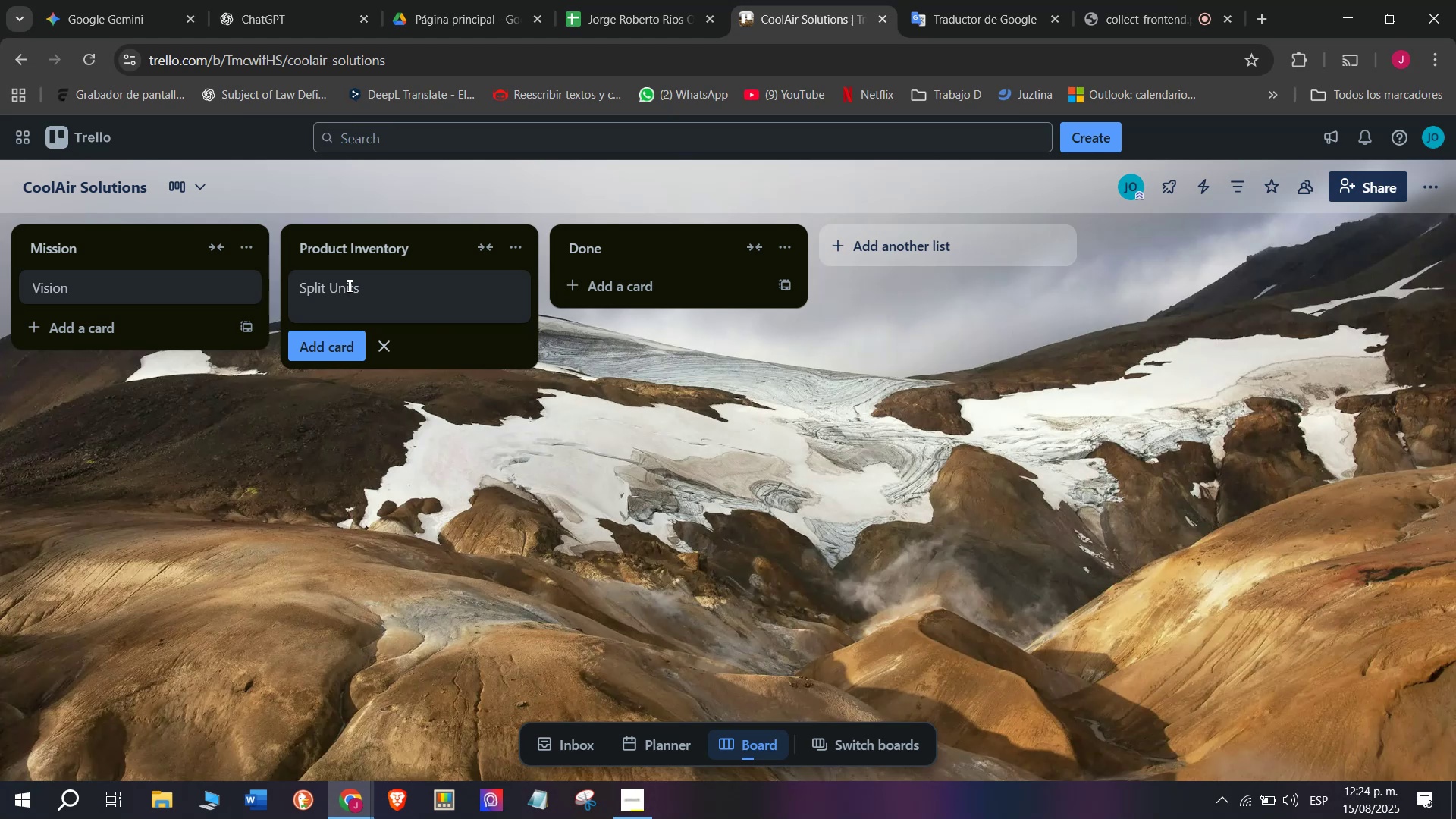 
left_click([379, 290])
 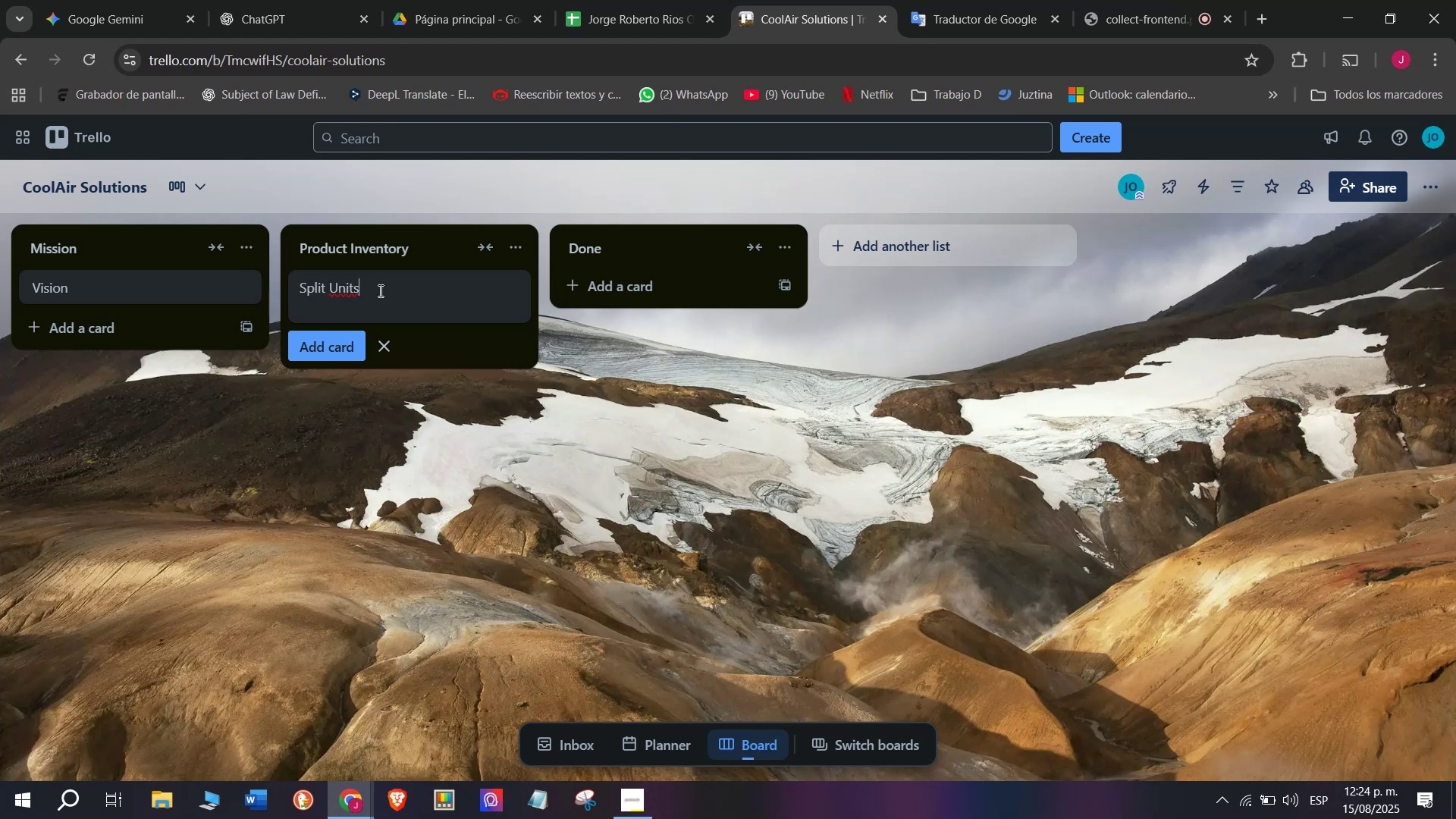 
key(Enter)
 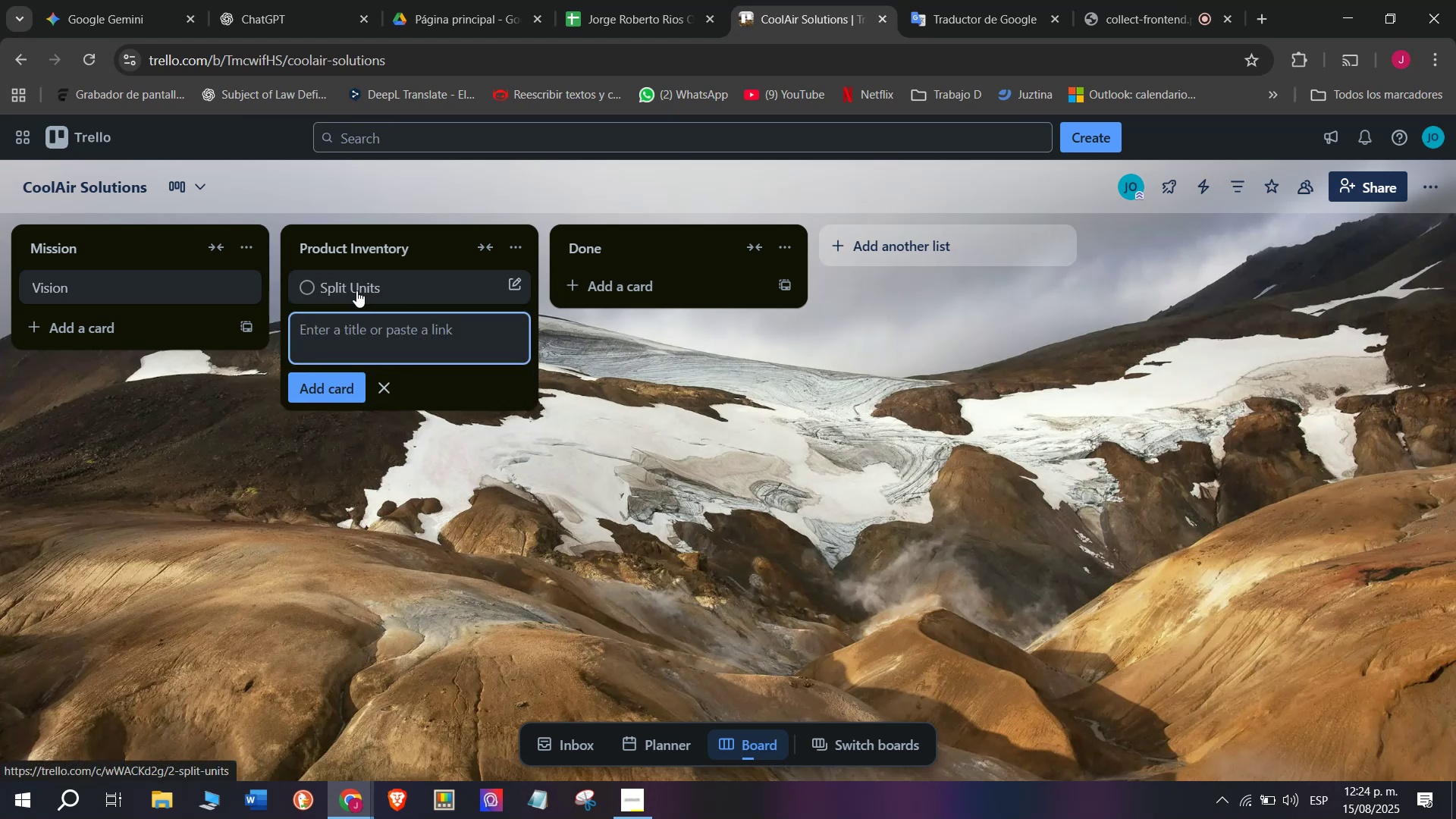 
left_click([356, 290])
 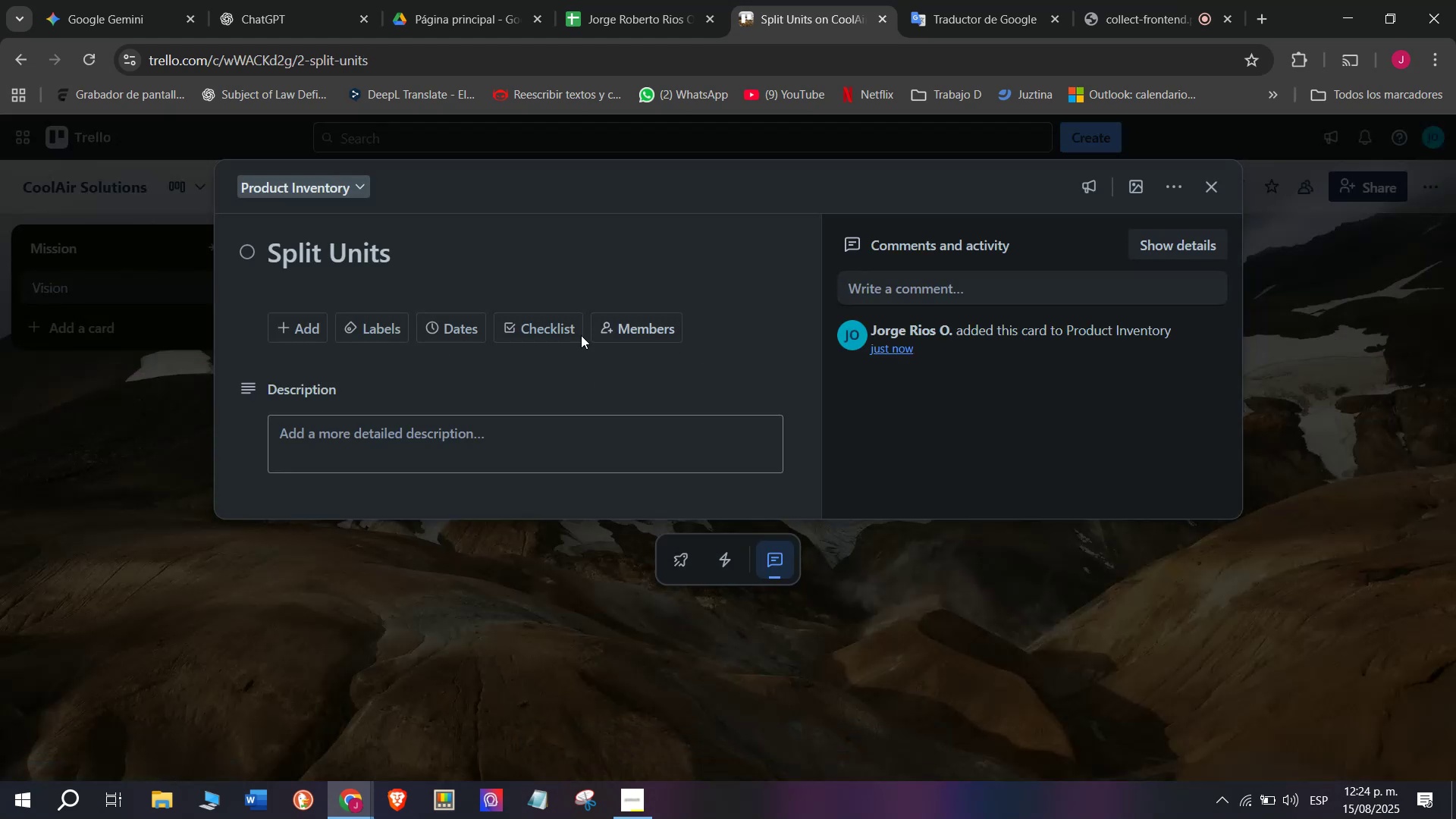 
left_click([553, 326])
 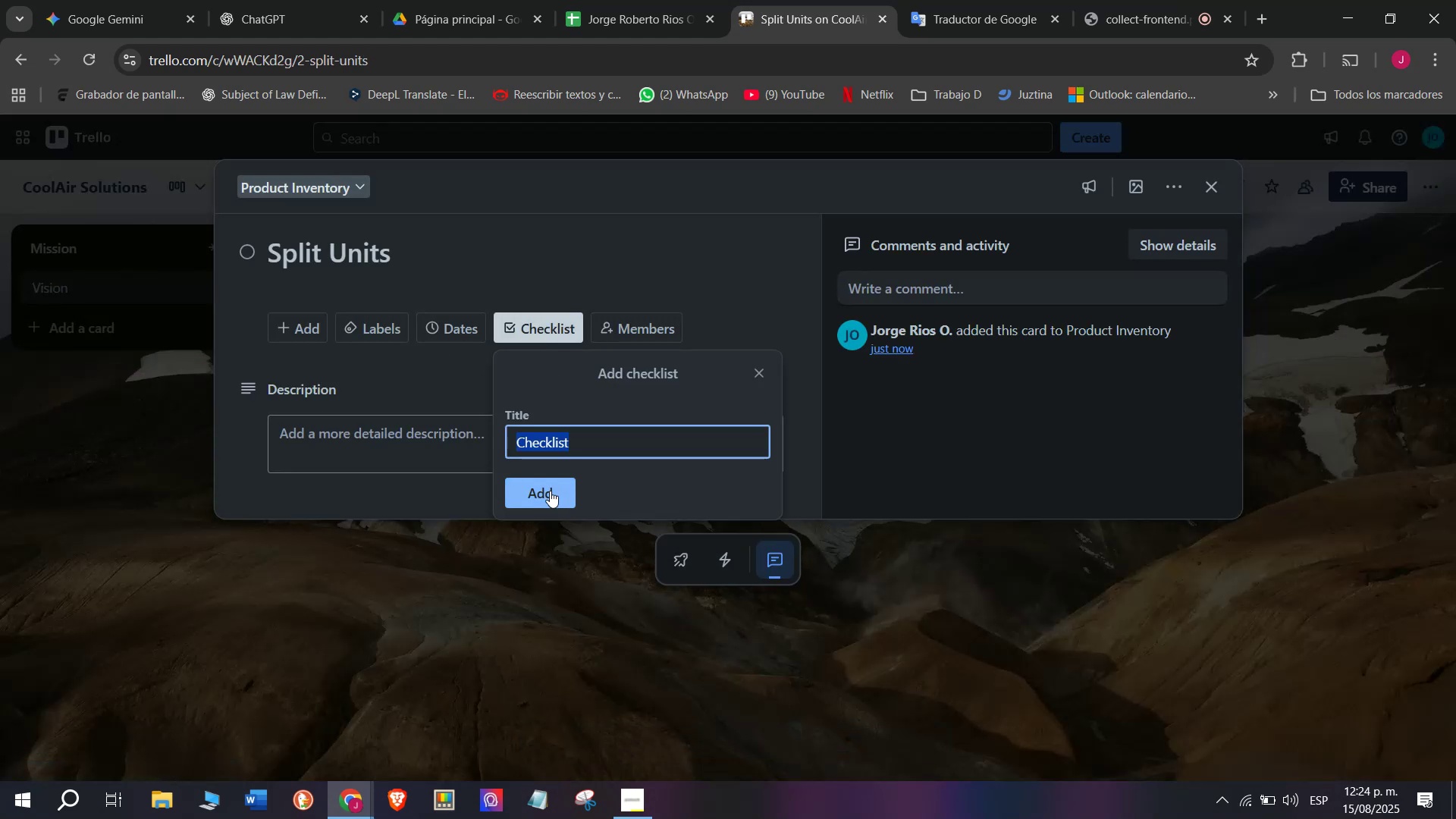 
left_click([550, 491])
 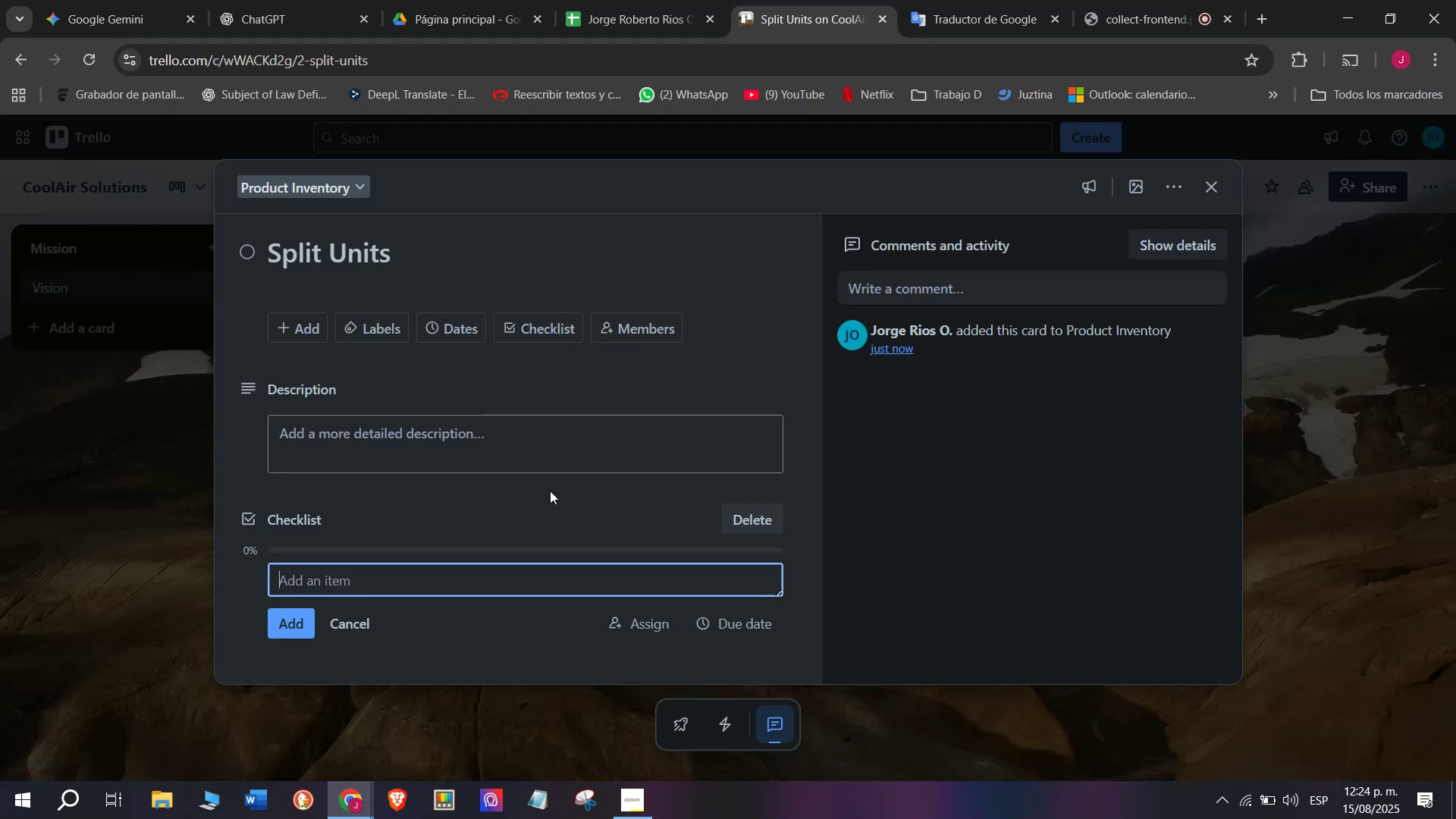 
type(Check stock )
 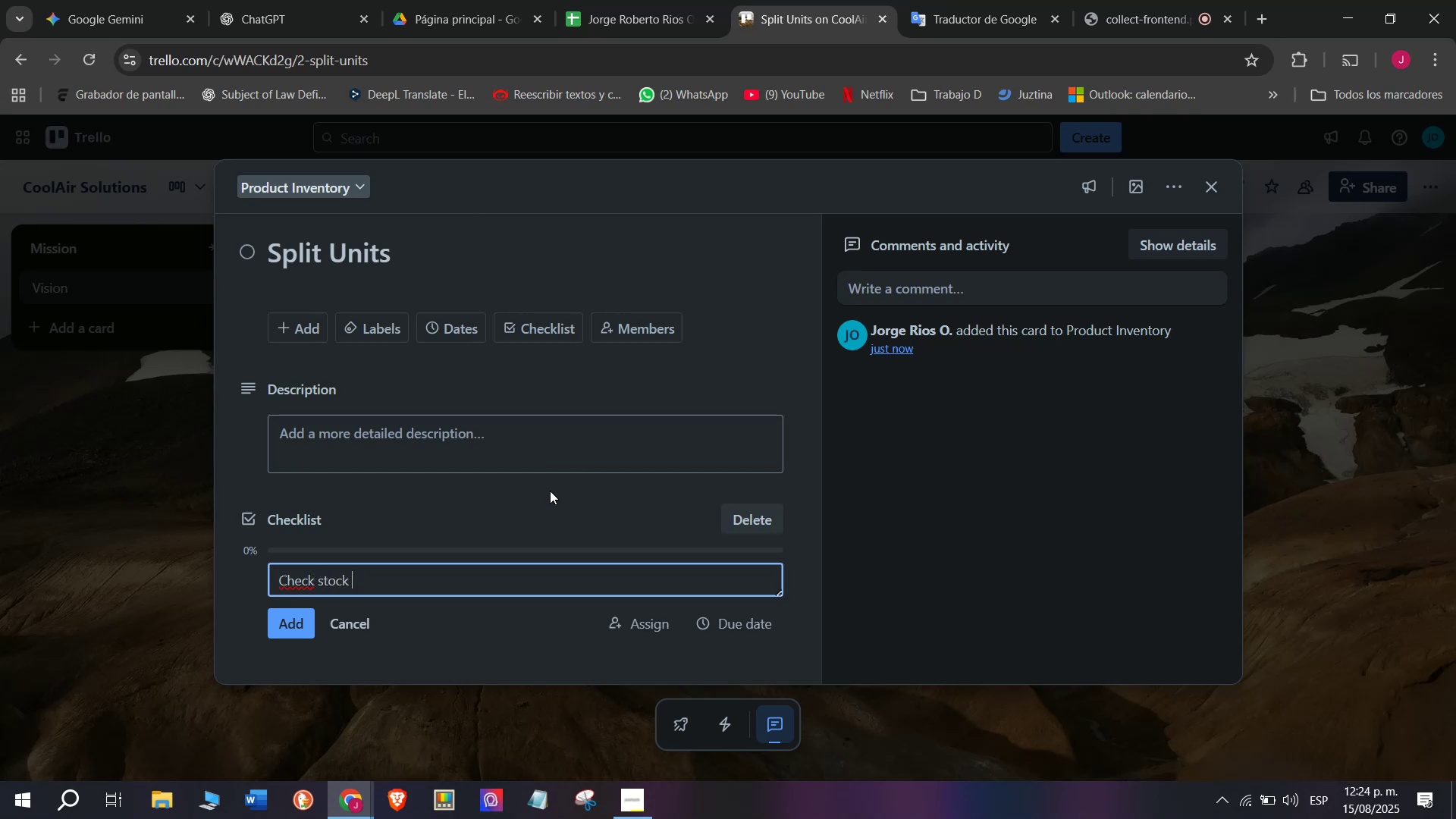 
type(levels)
 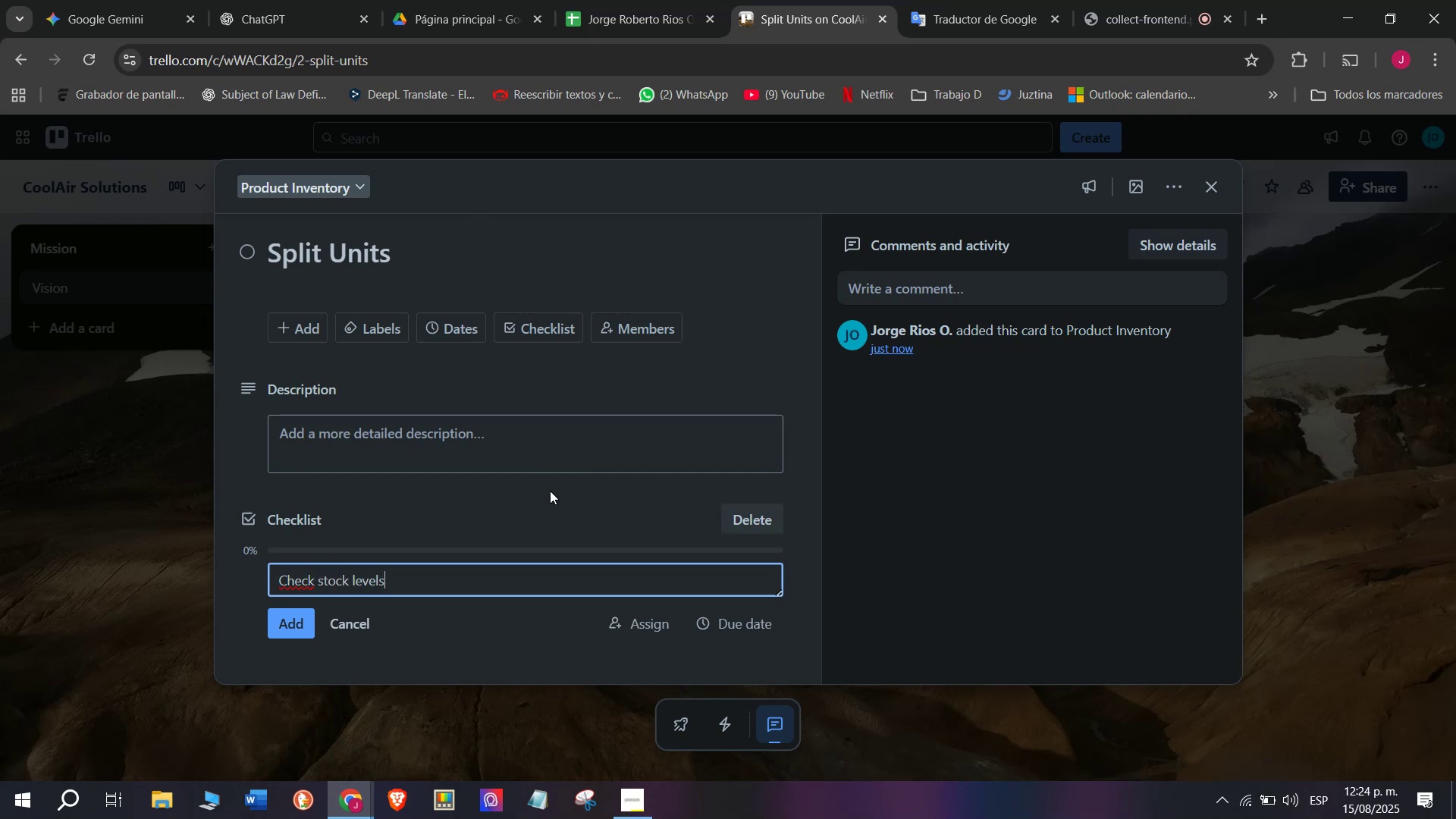 
key(Enter)
 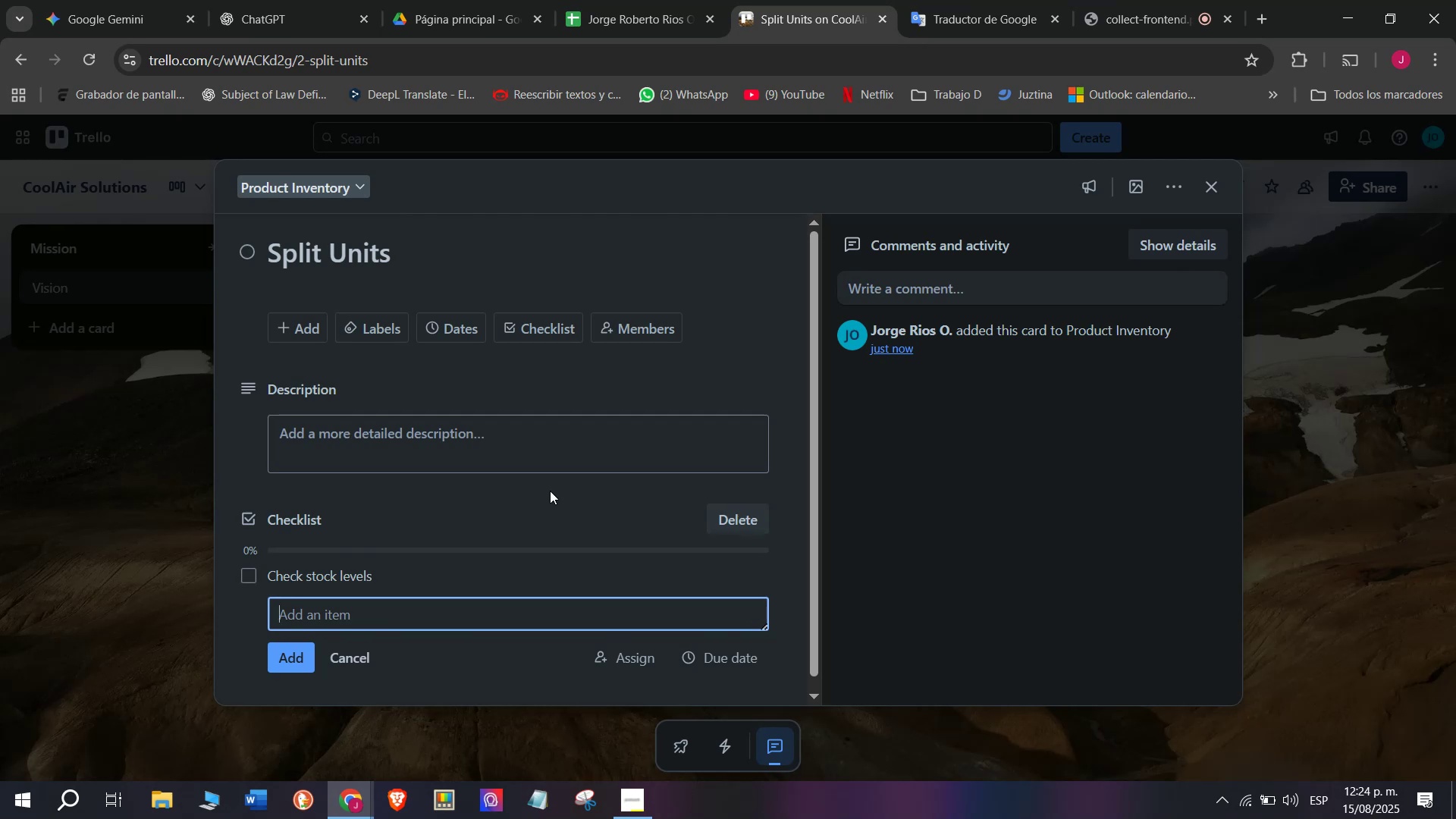 
type(Inspect )
 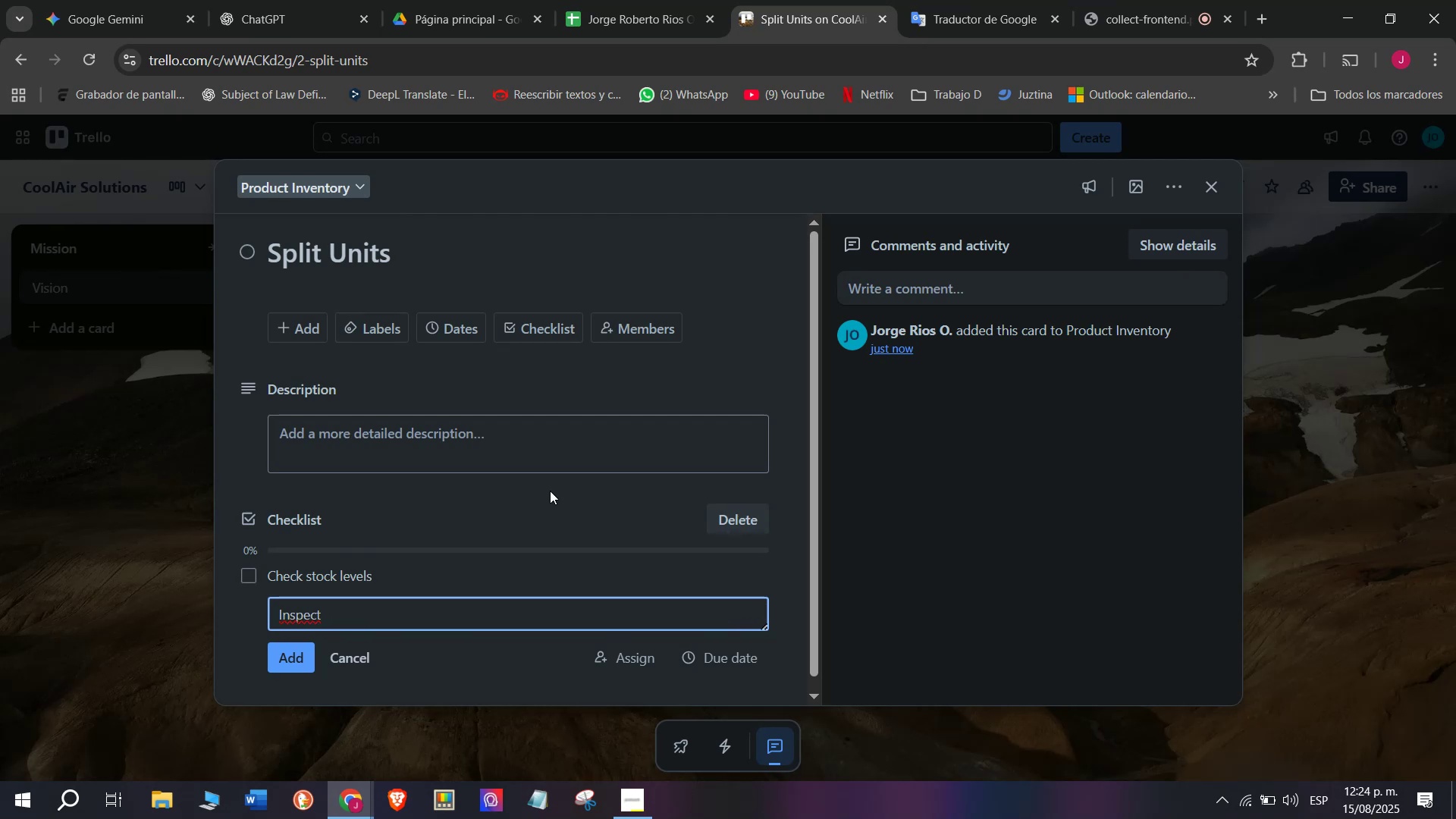 
type(external)
 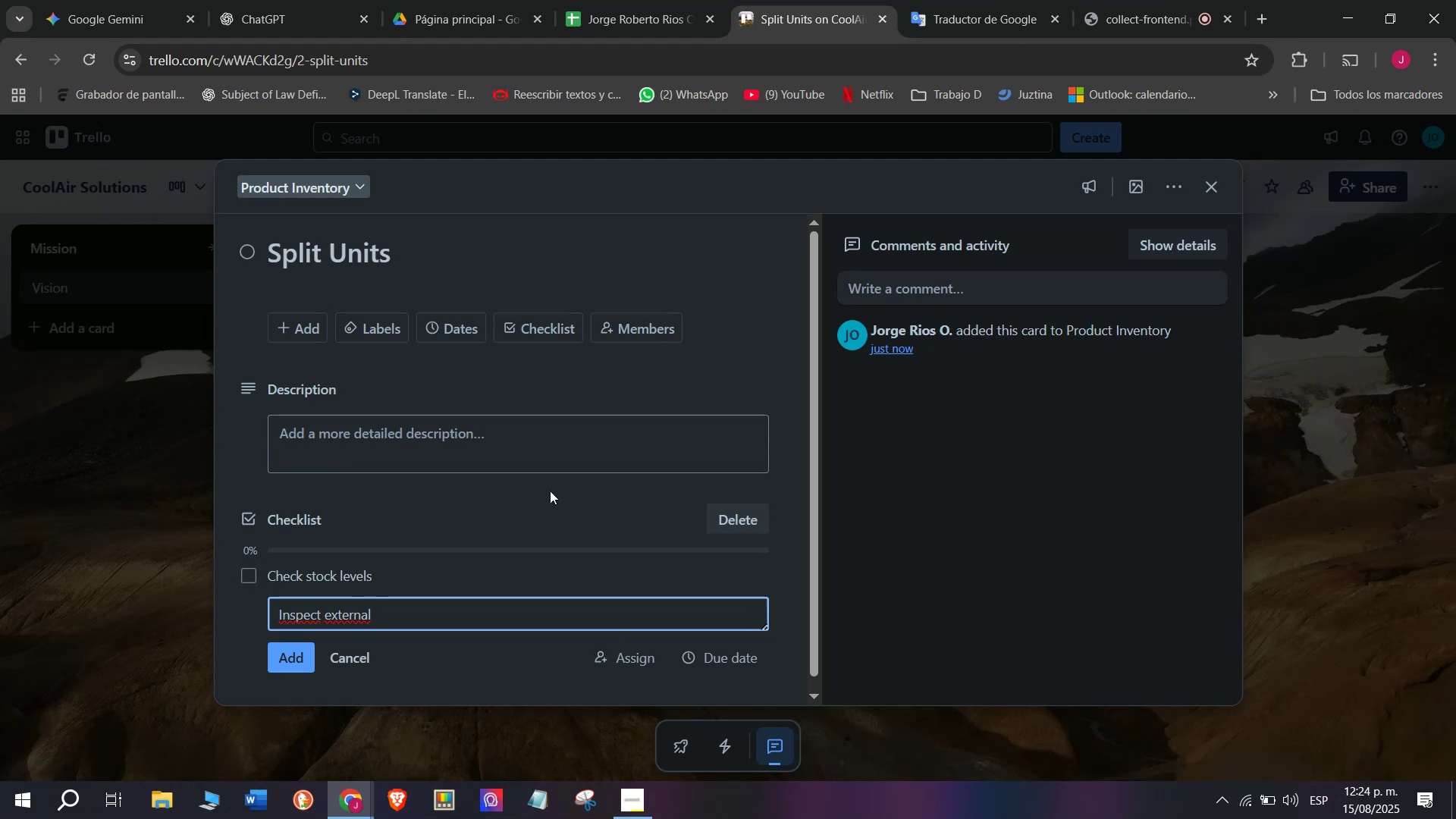 
wait(5.21)
 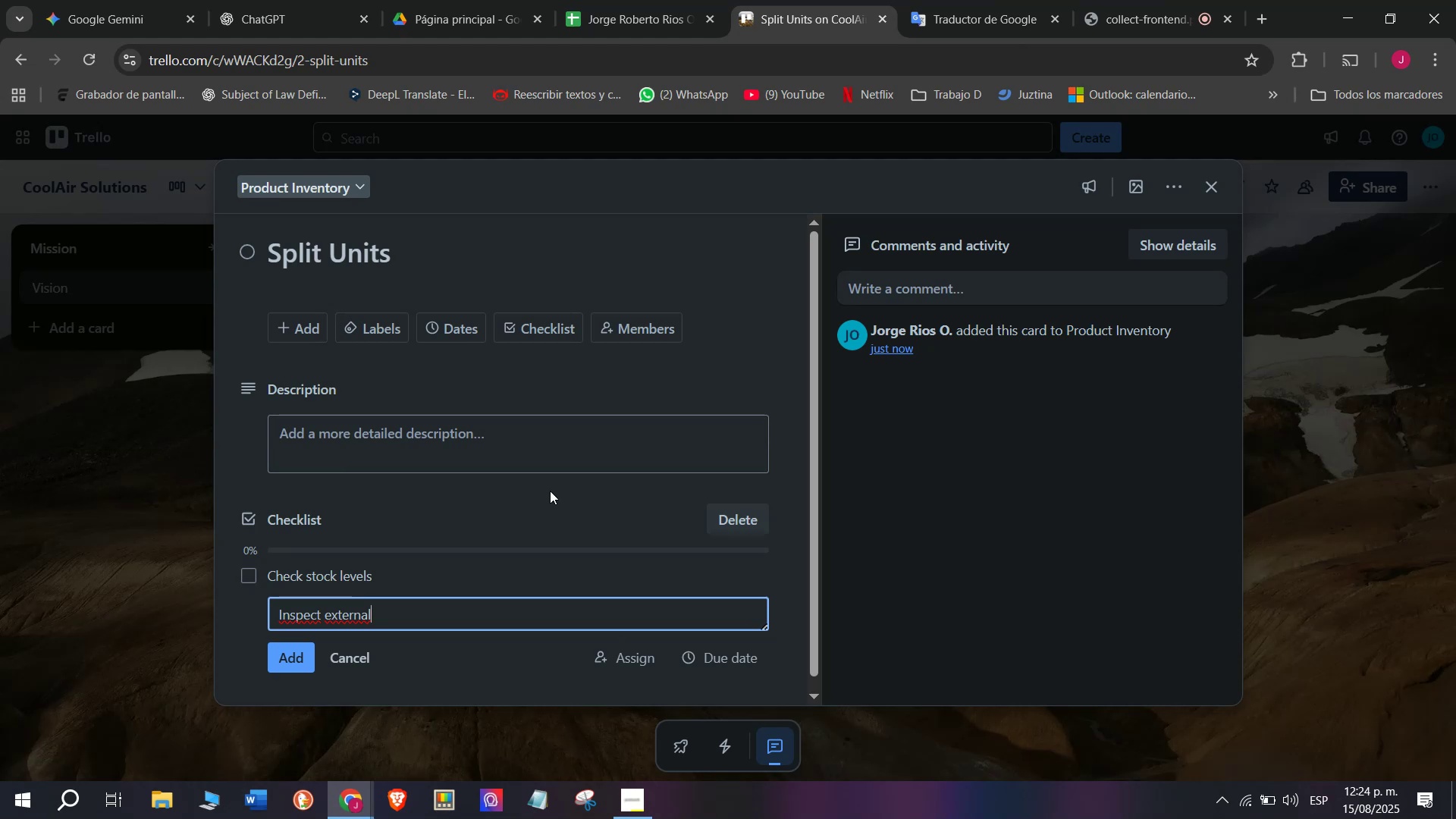 
type( casin)
 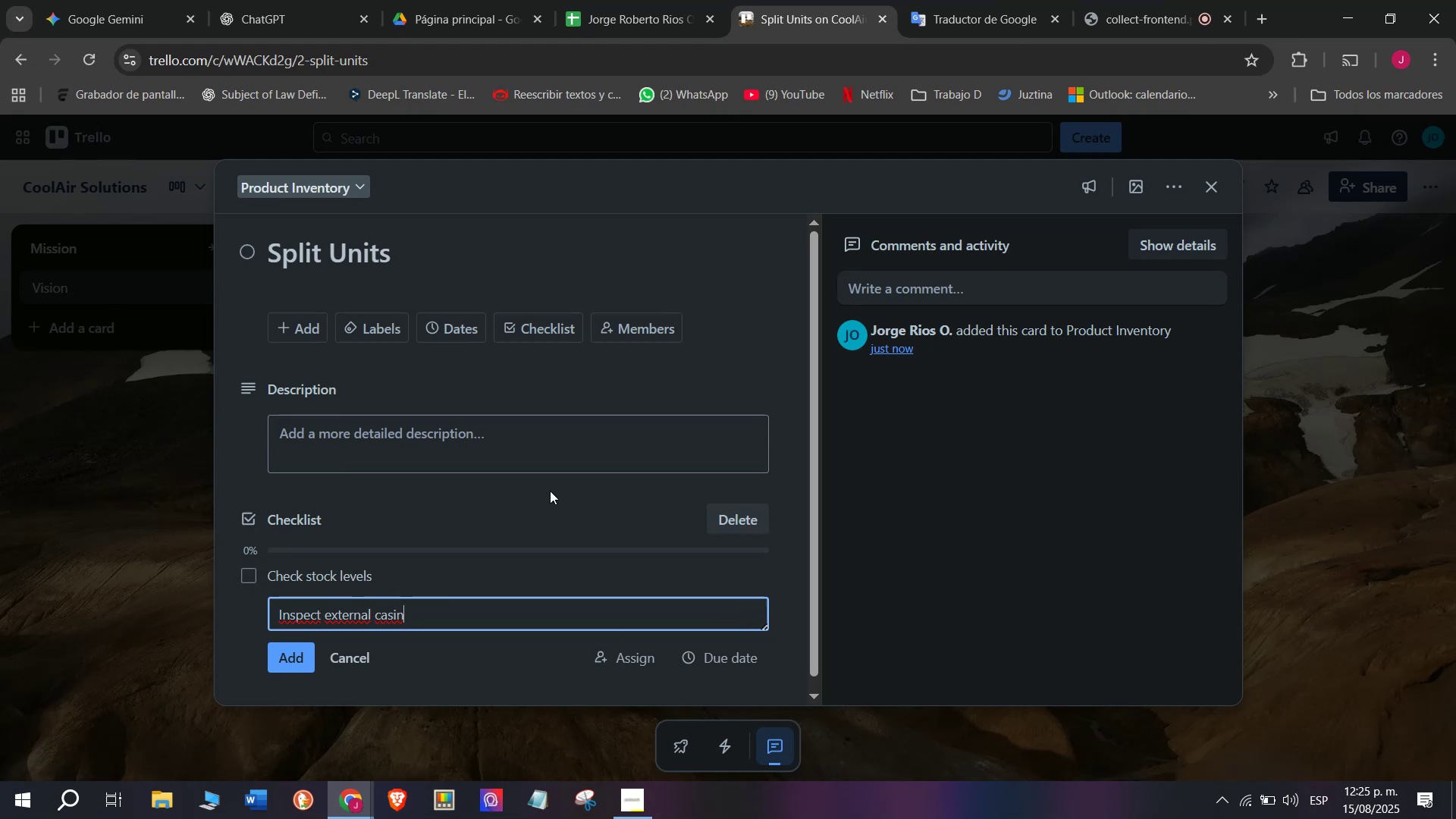 
key(G)
 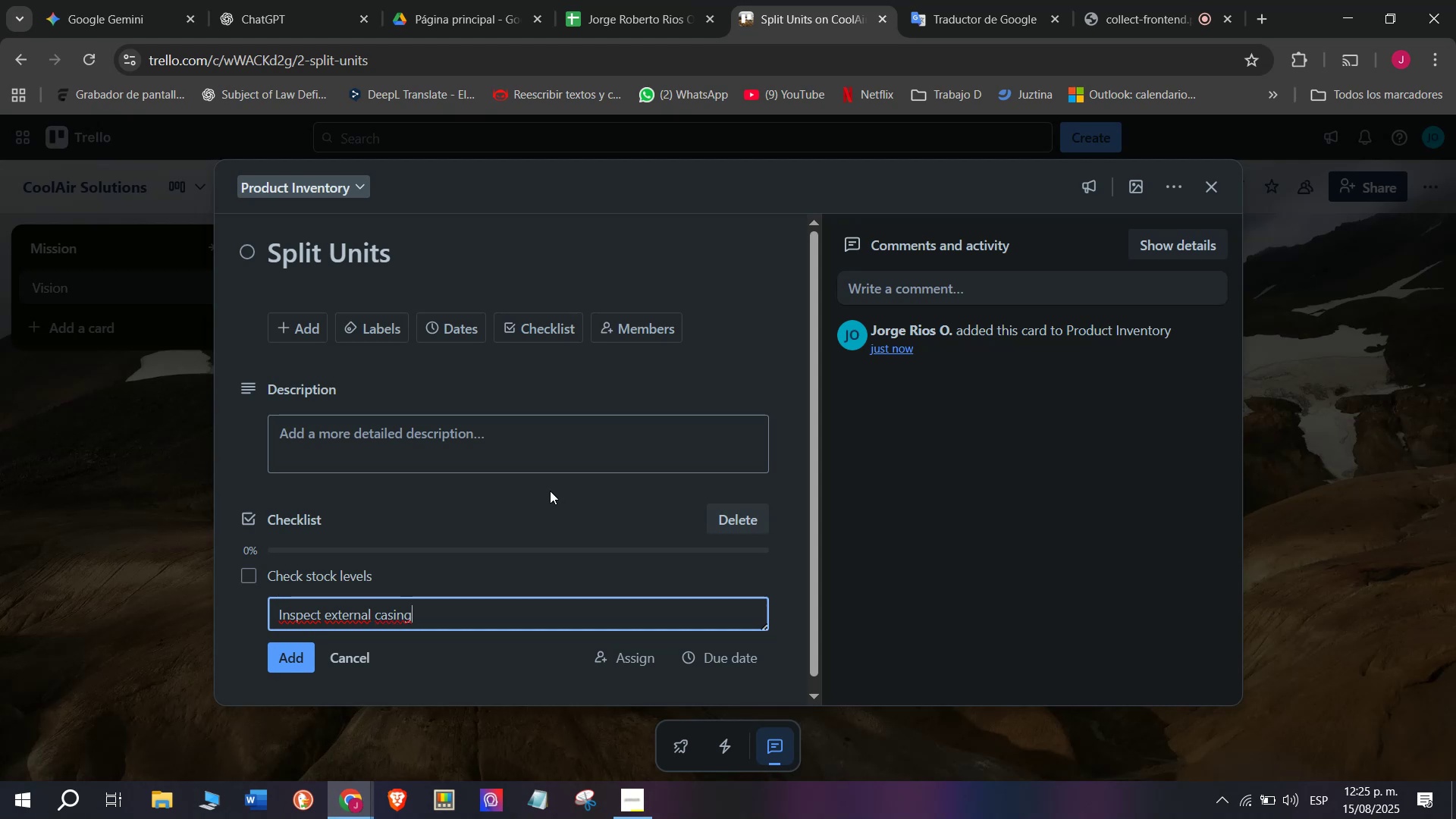 
key(Enter)
 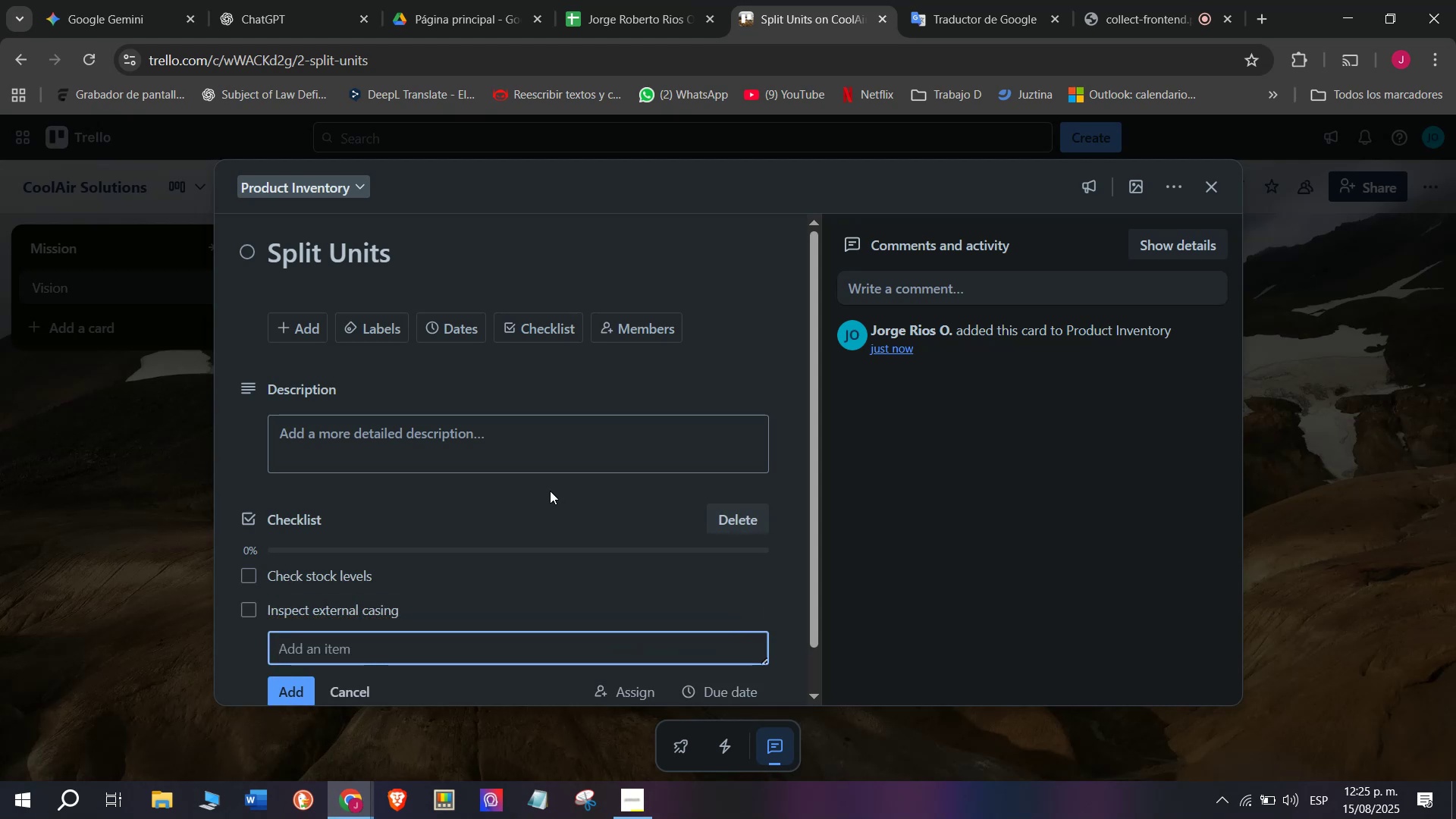 
type(Update)
 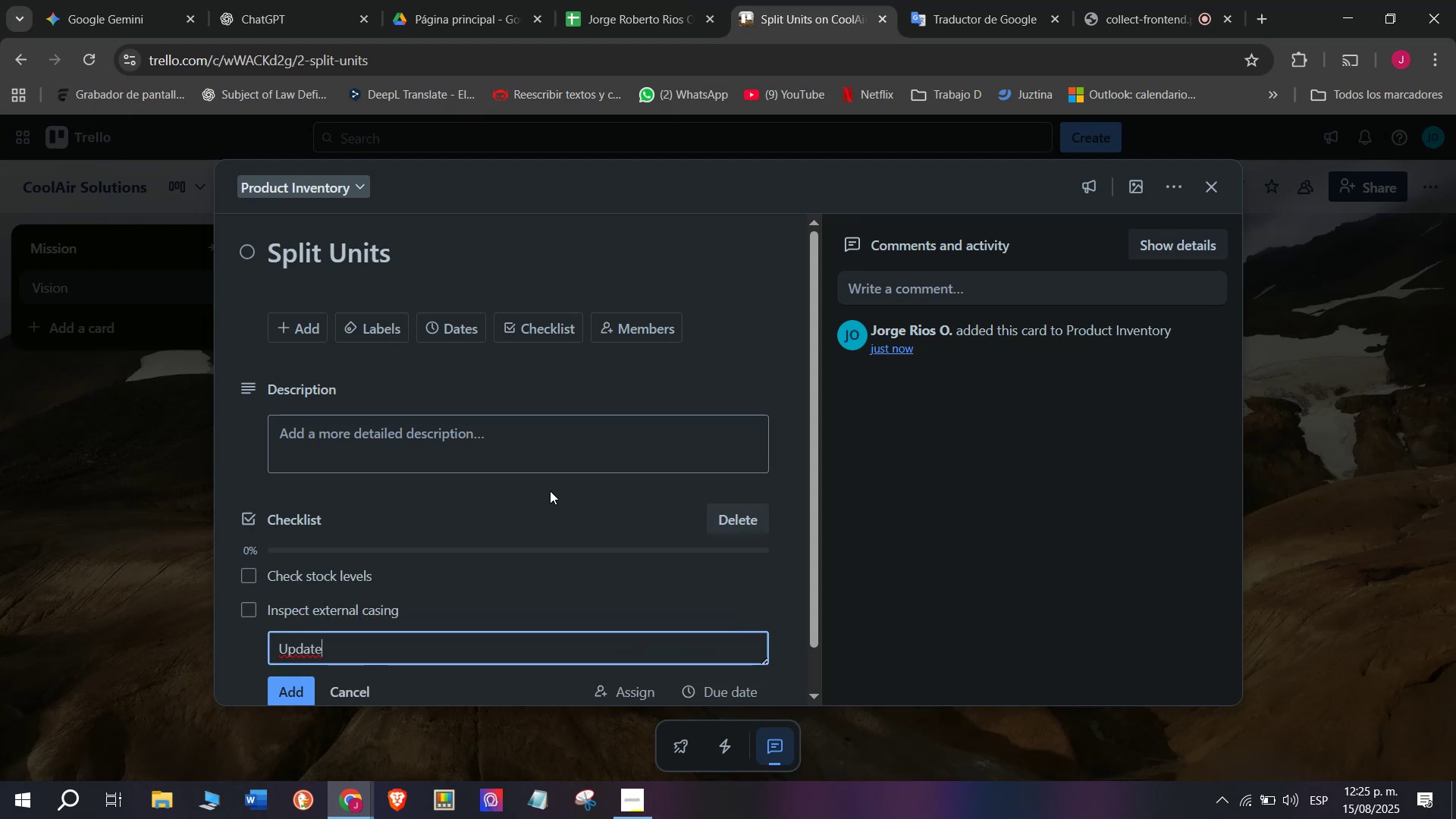 
type( pro)
key(Backspace)
type(ice list)
 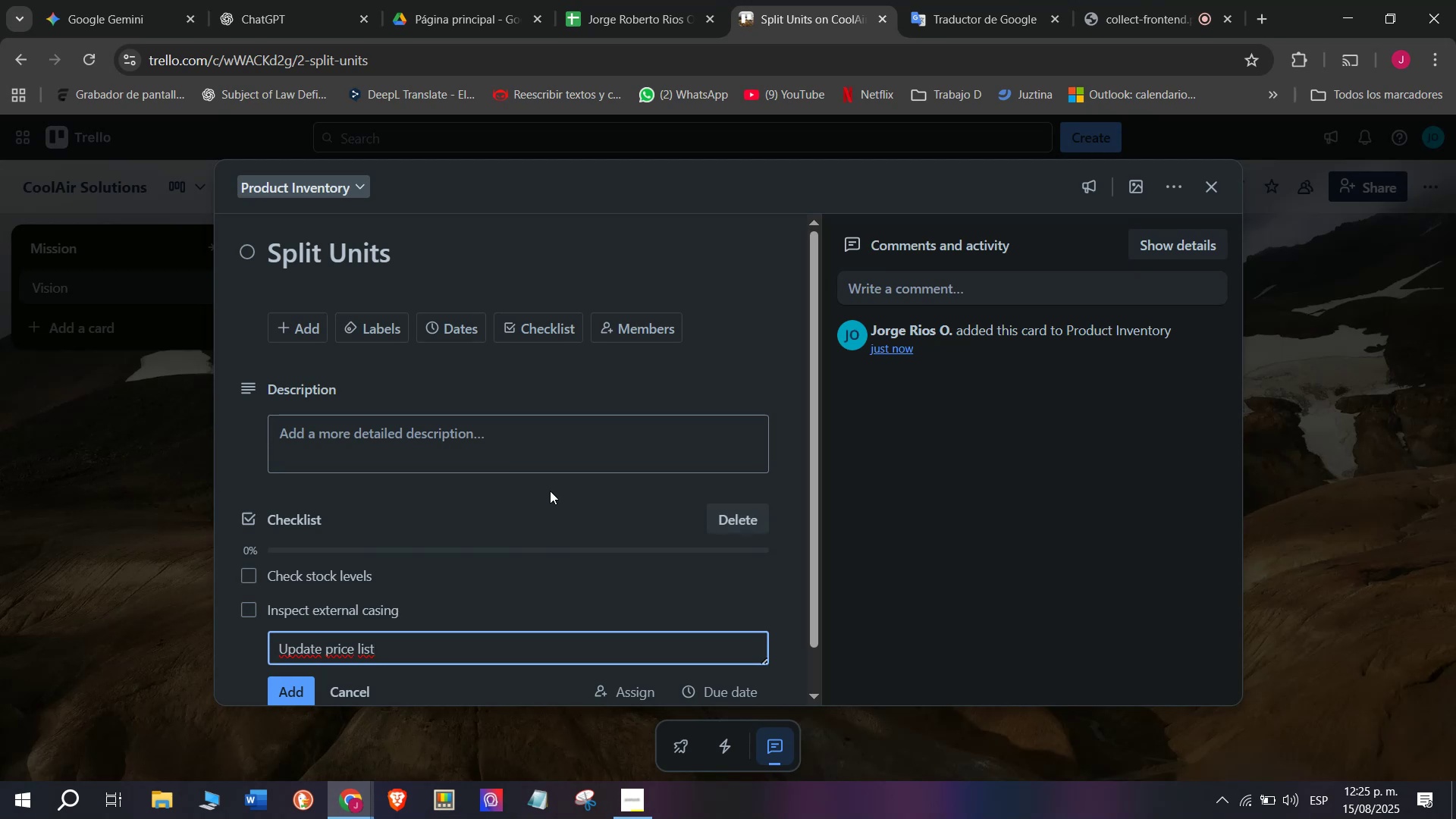 
key(Enter)
 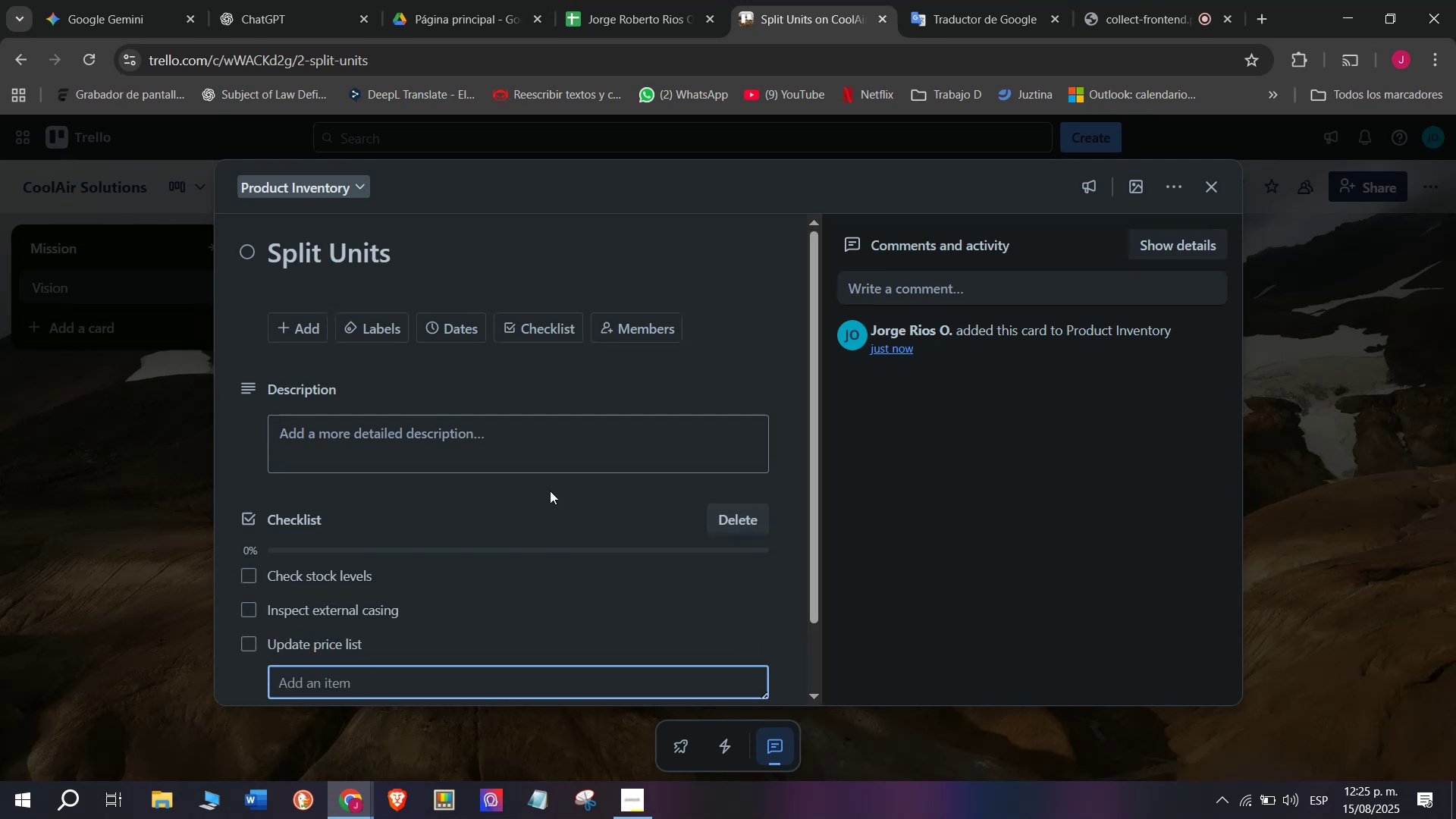 
type(Take )
 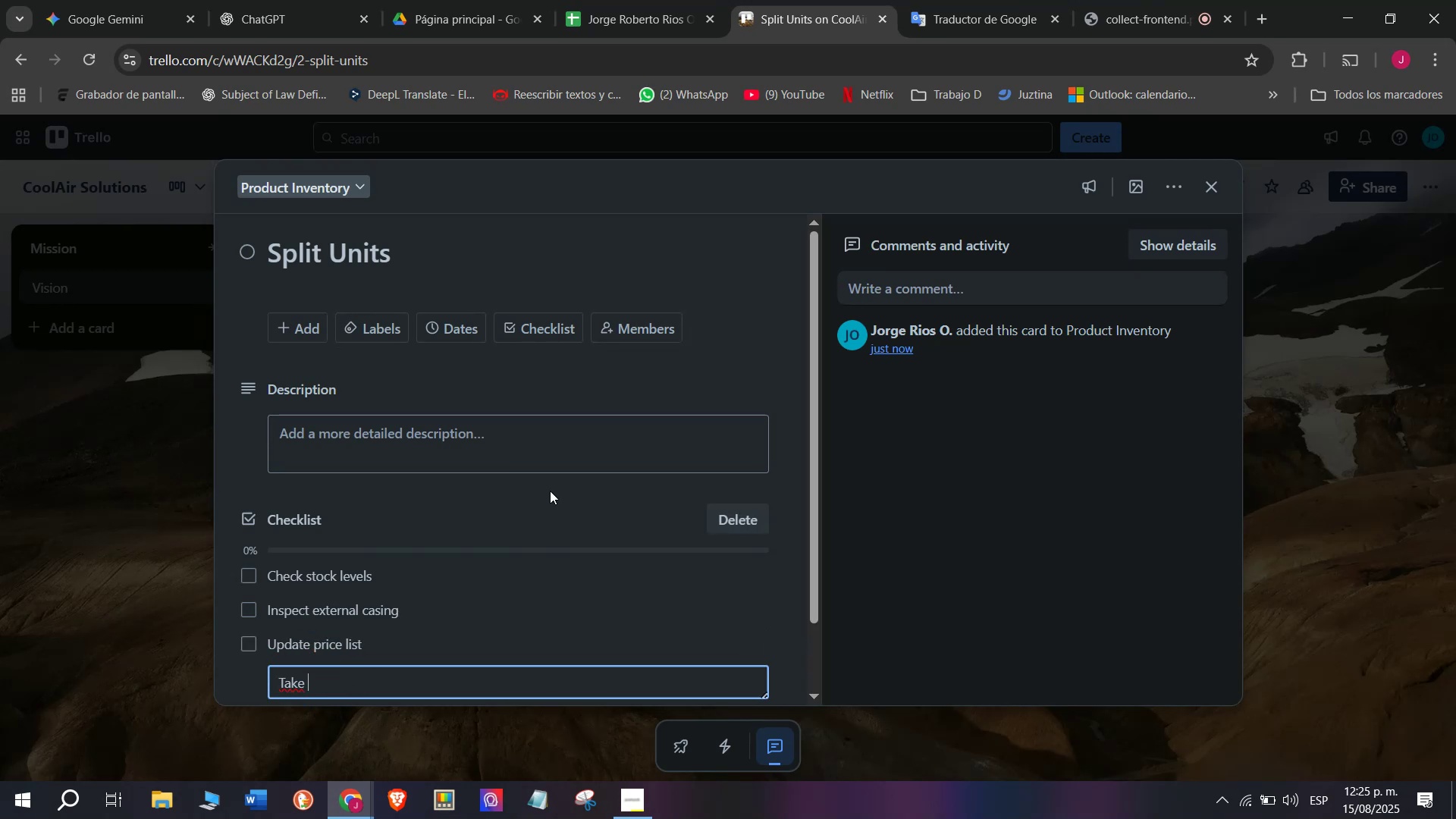 
type(new product photos)
 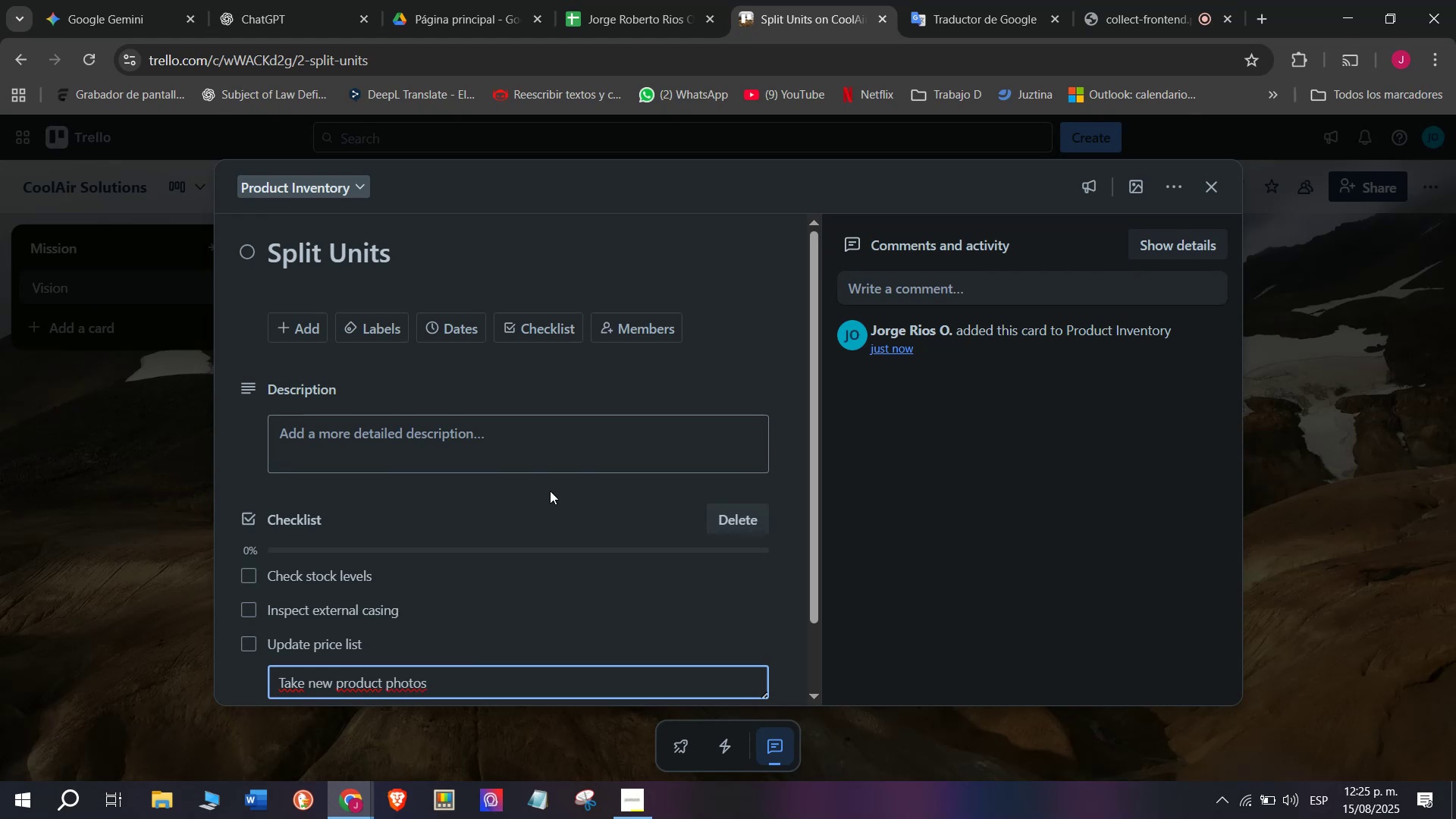 
key(Enter)
 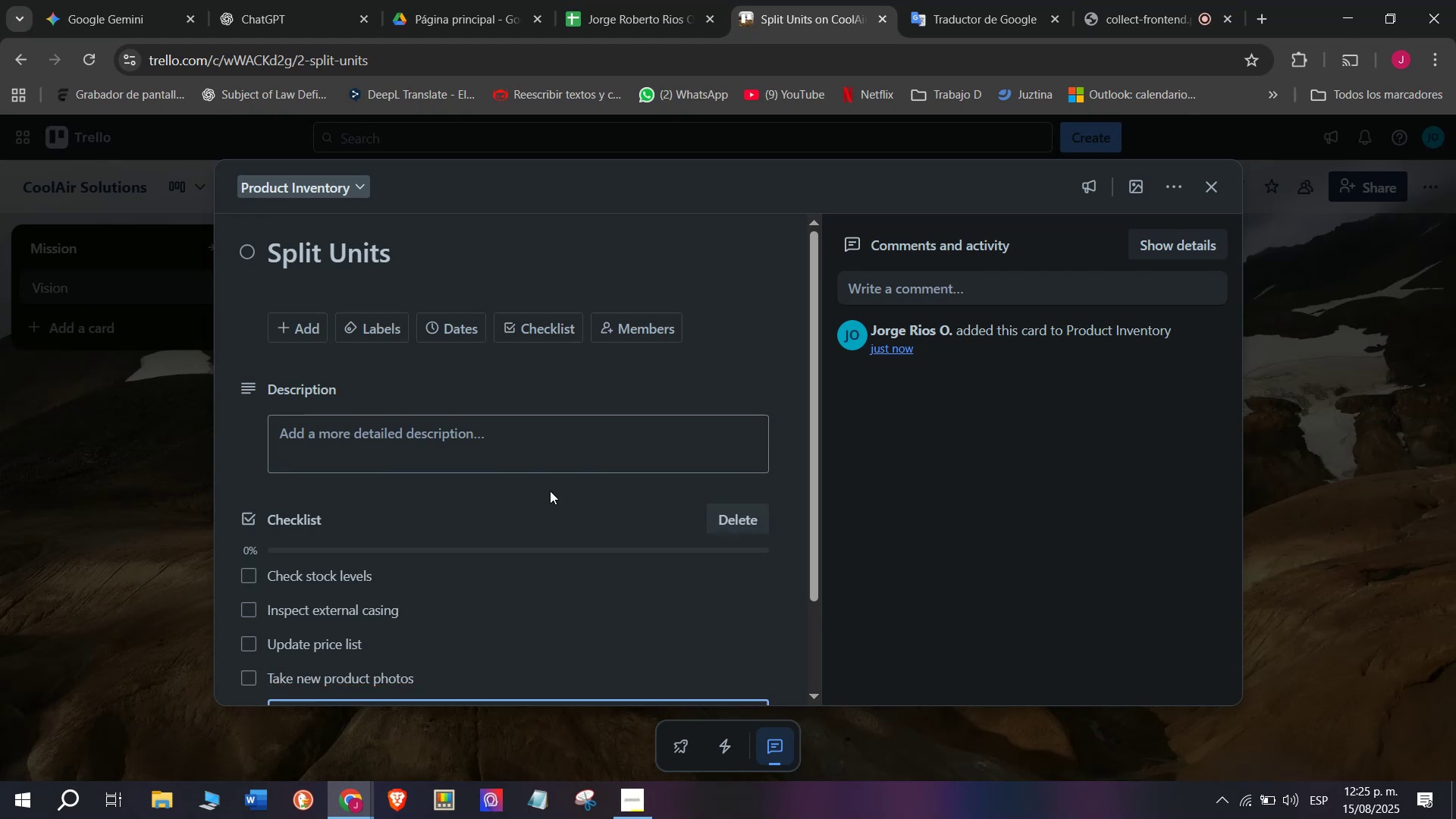 
type(Add )
 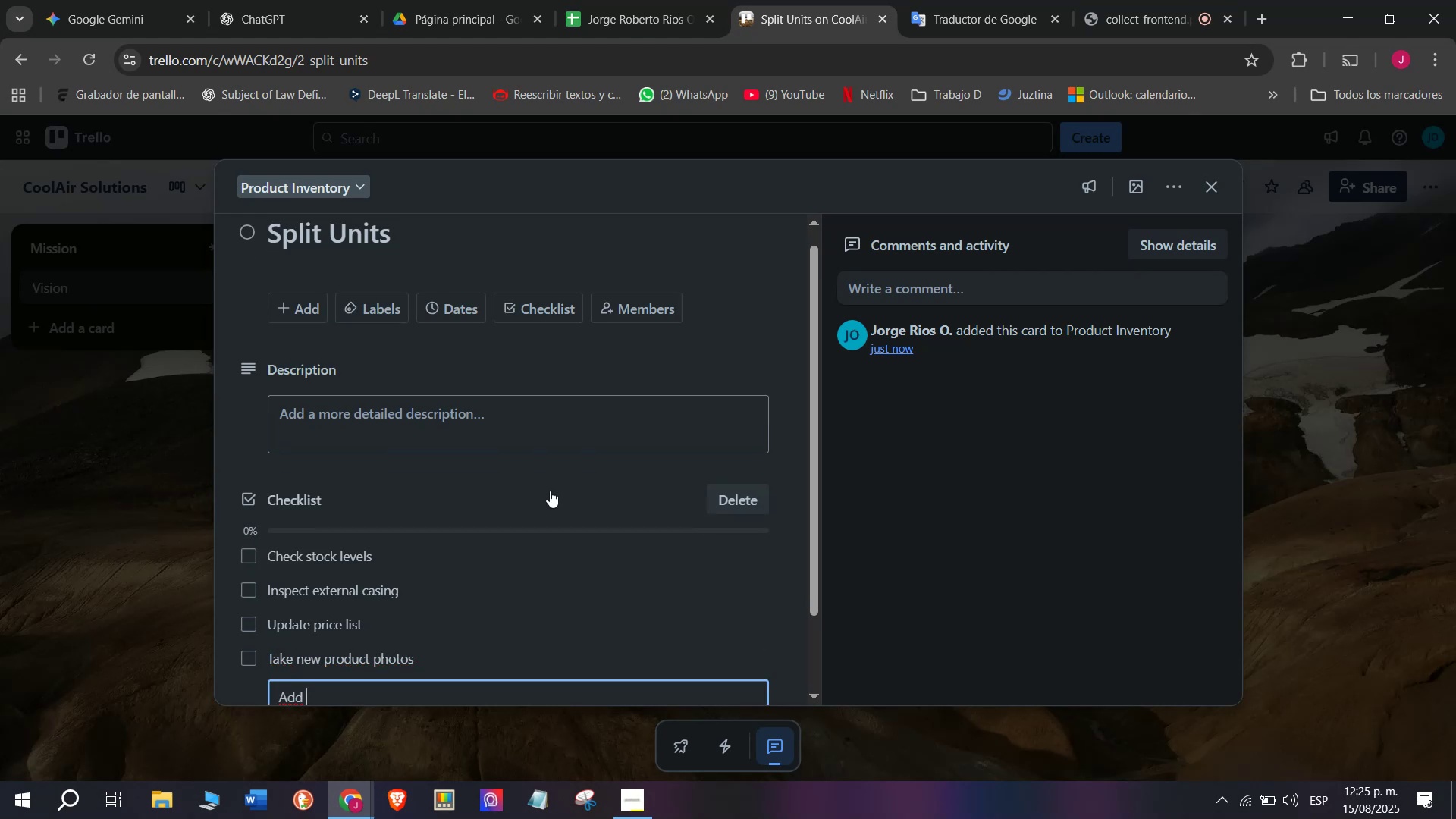 
type(specs to catalog)
 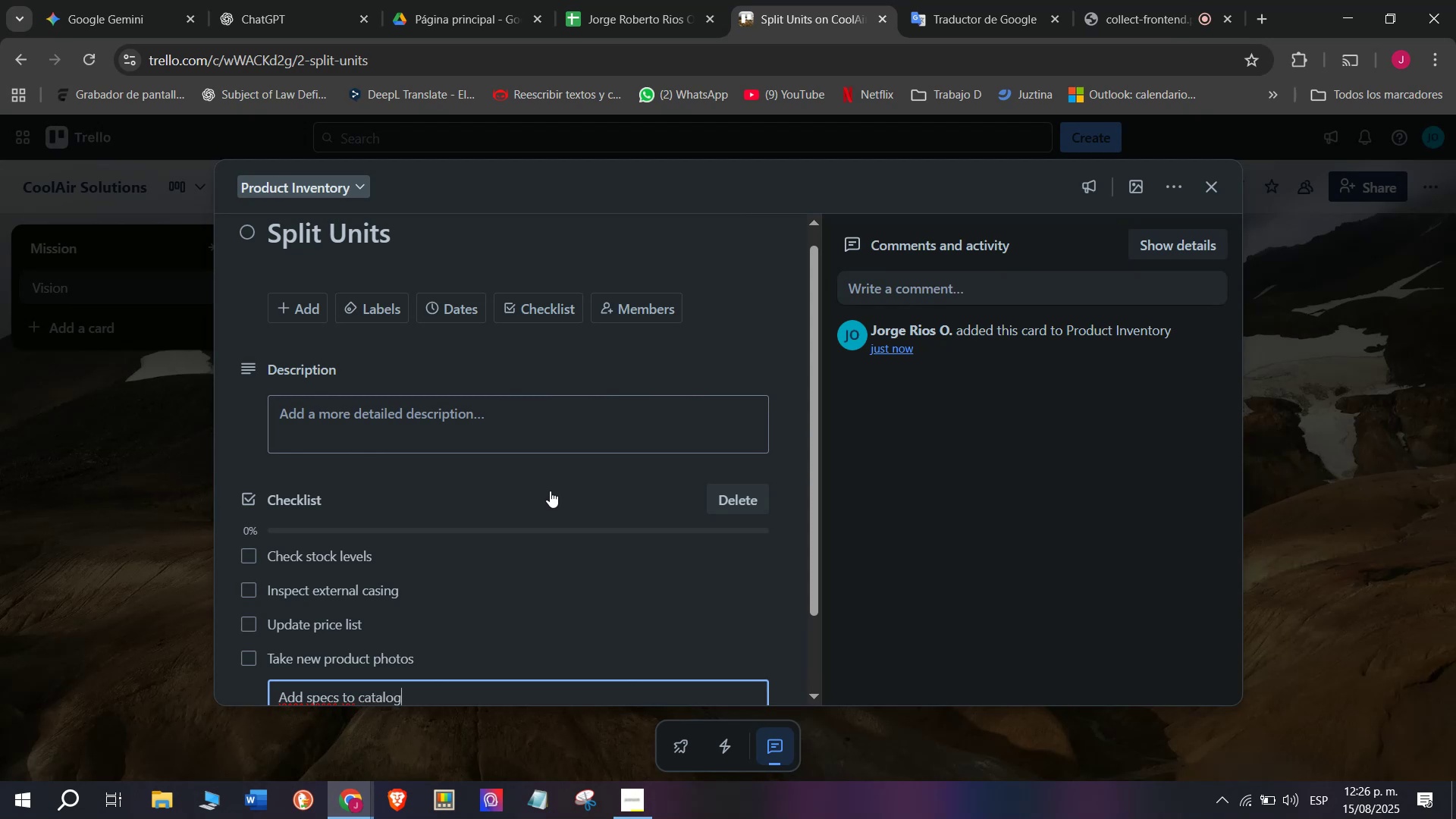 
key(Enter)
 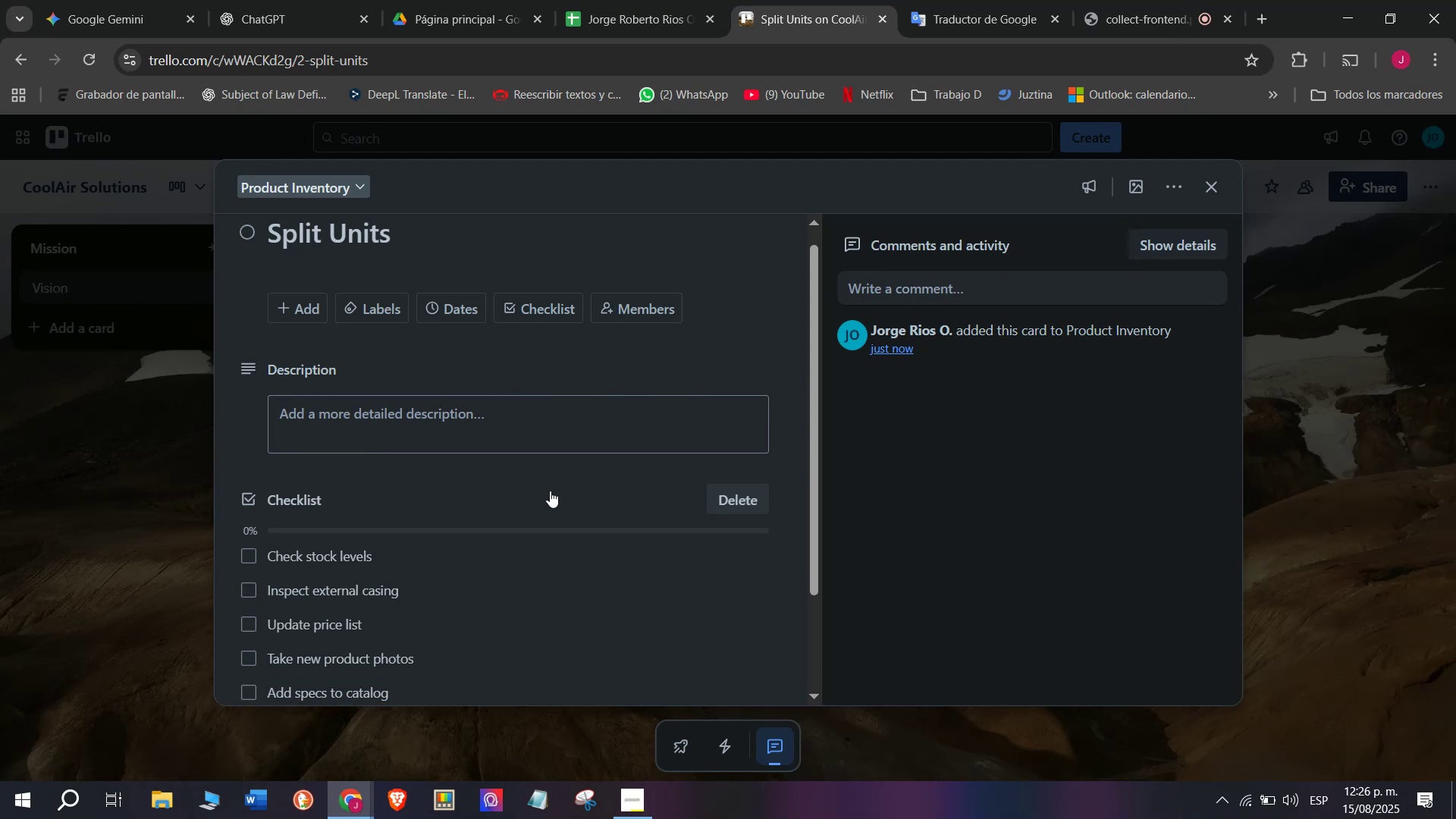 
type(Tag for promotion)
 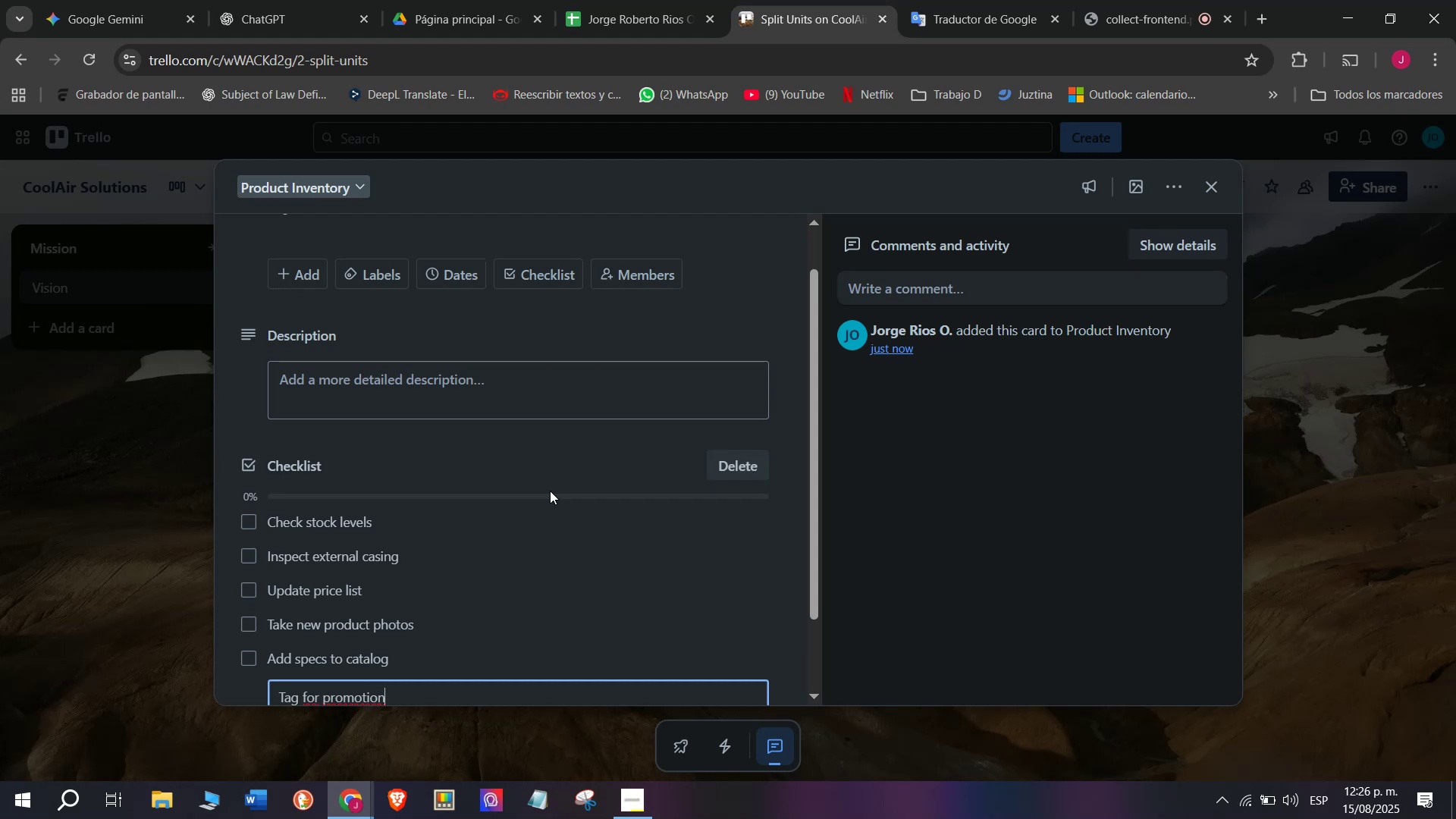 
key(S)
 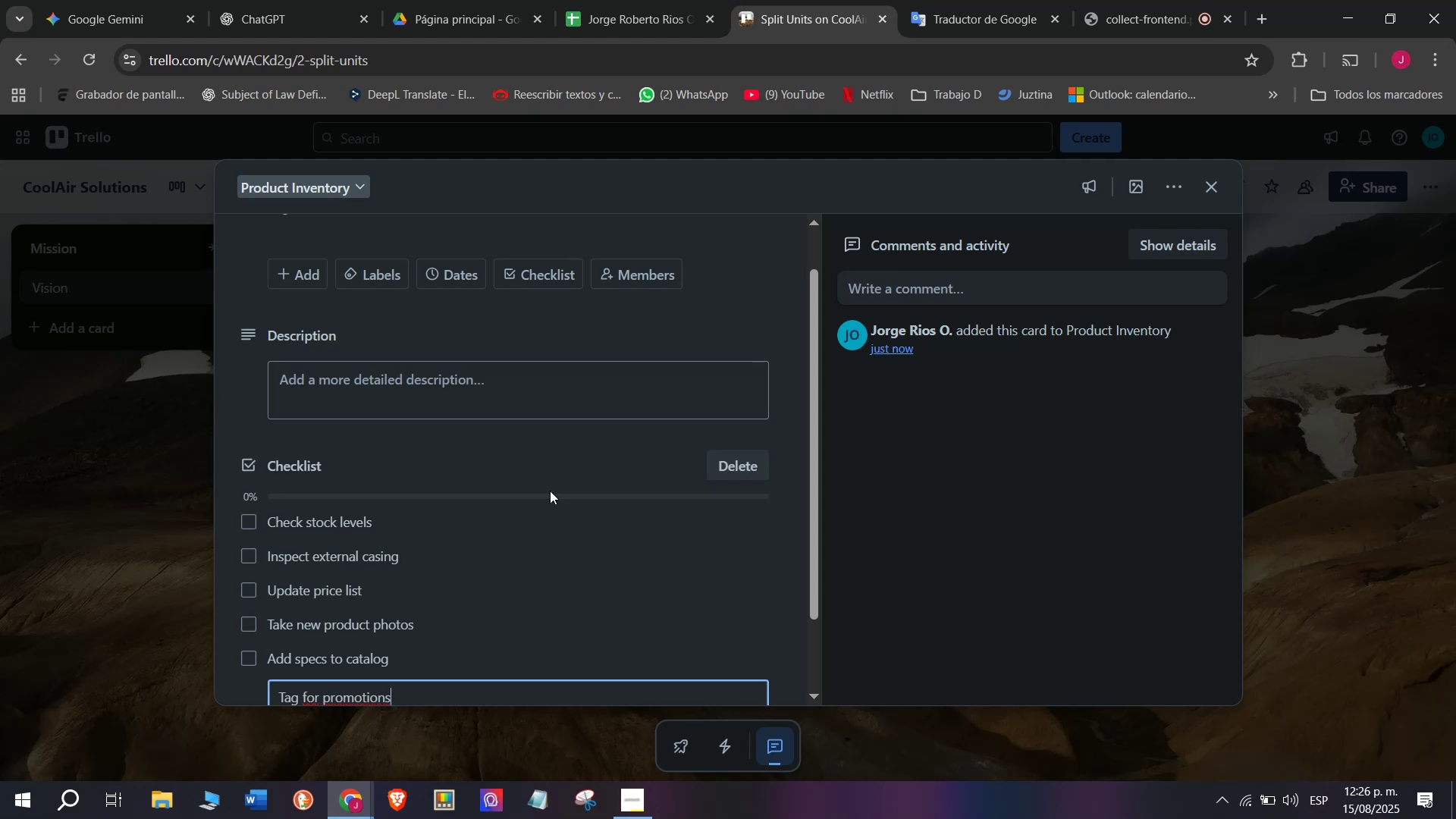 
key(Enter)
 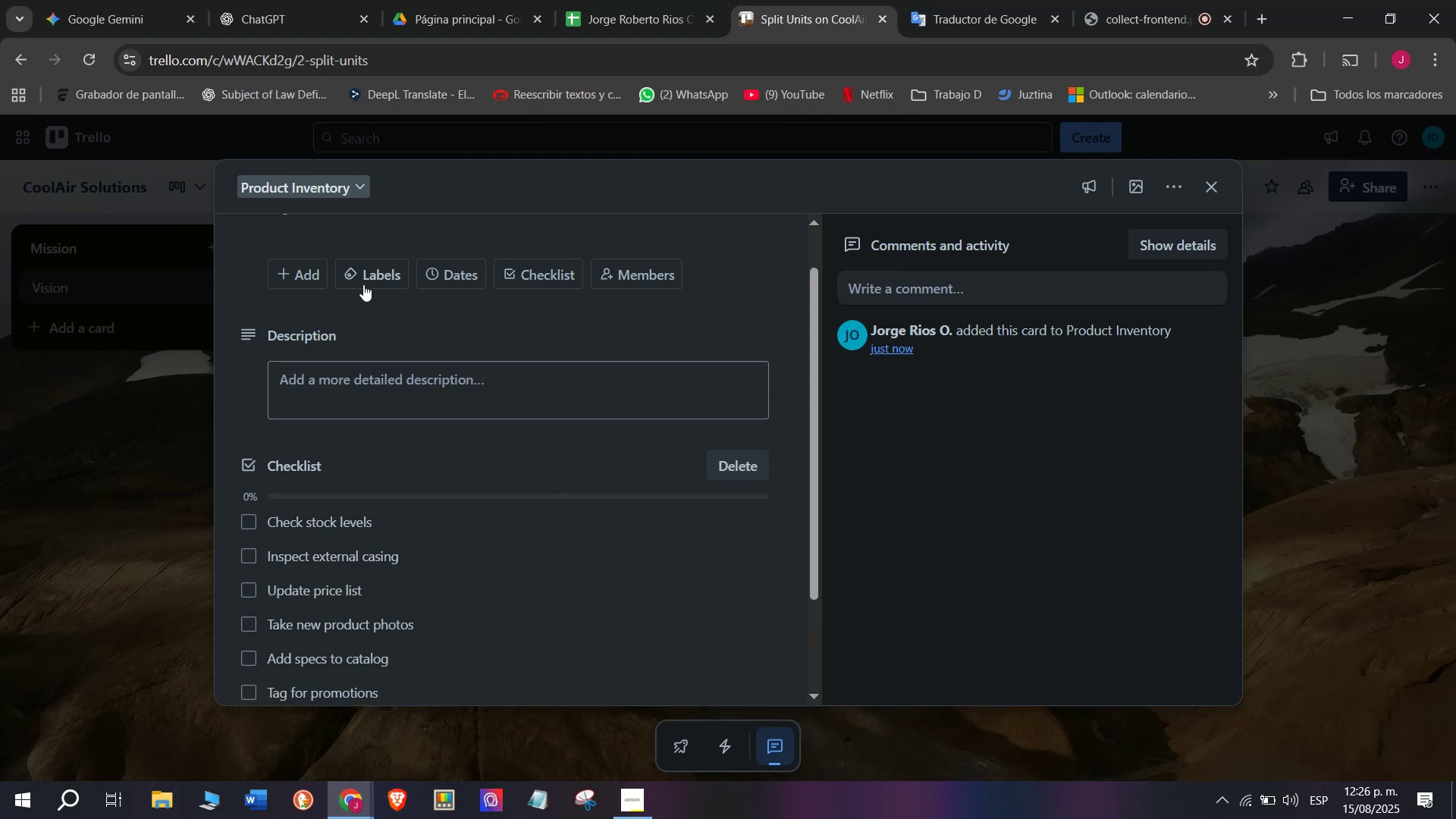 
left_click([359, 268])
 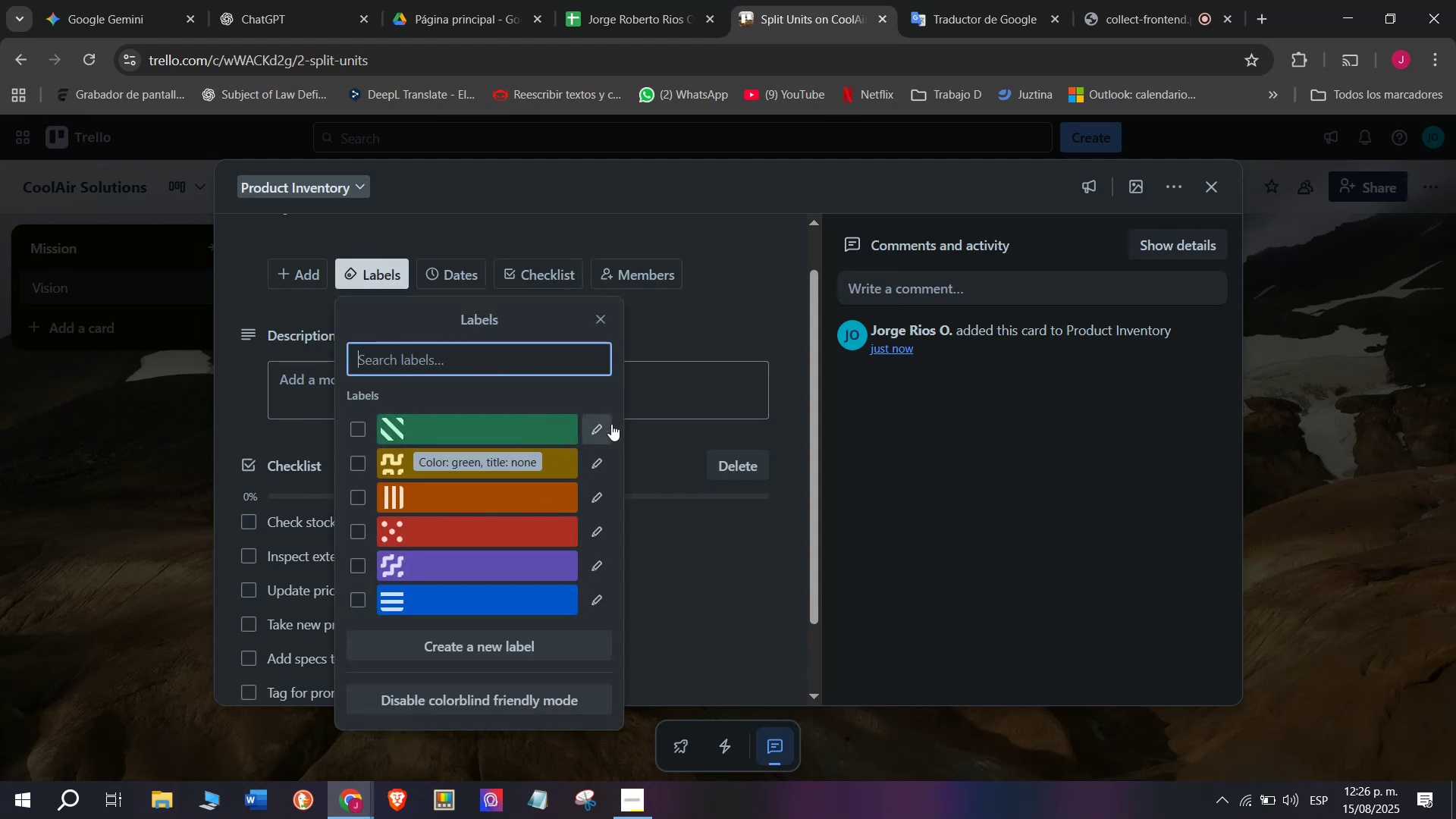 
left_click([606, 424])
 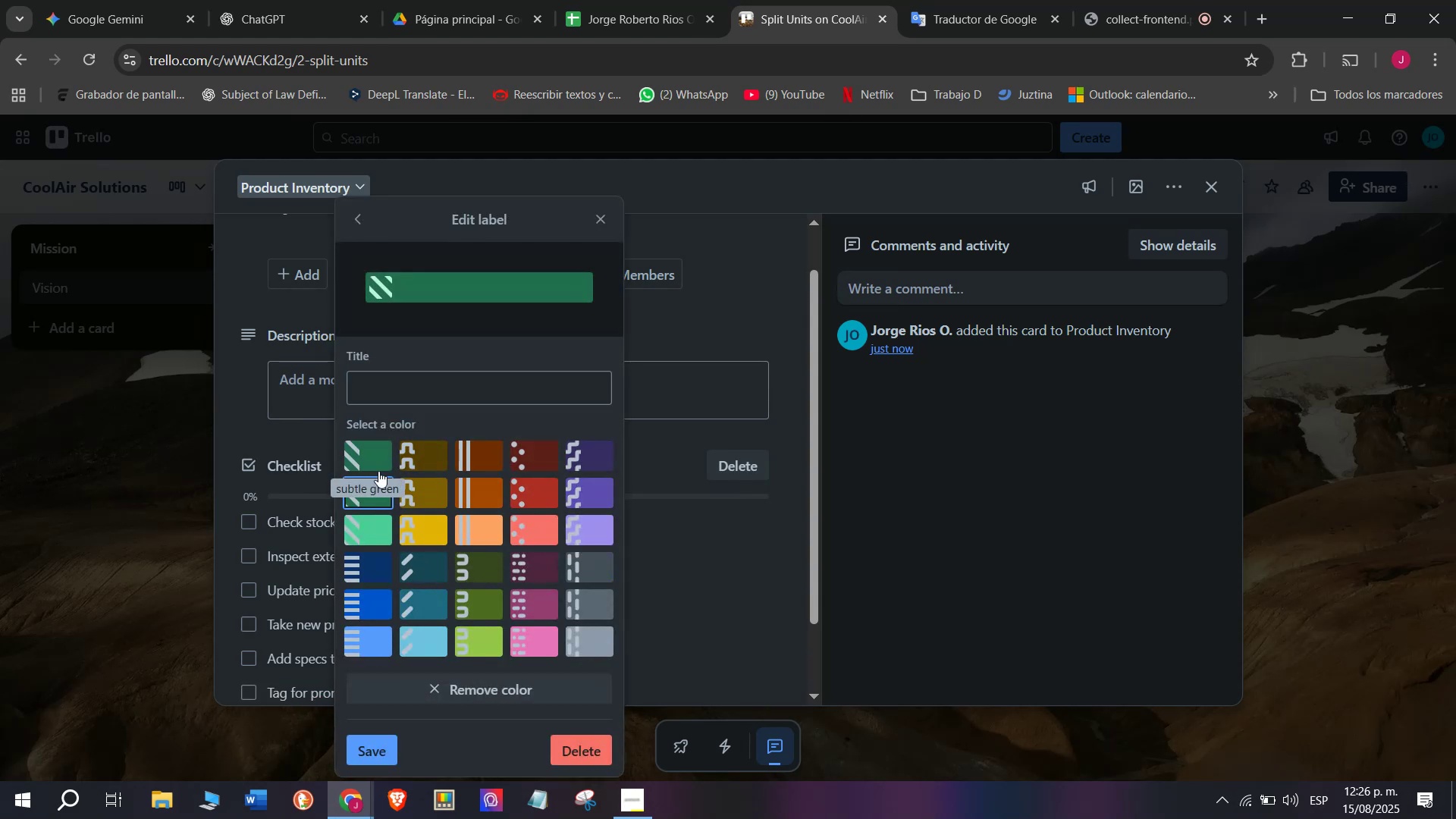 
left_click([370, 494])
 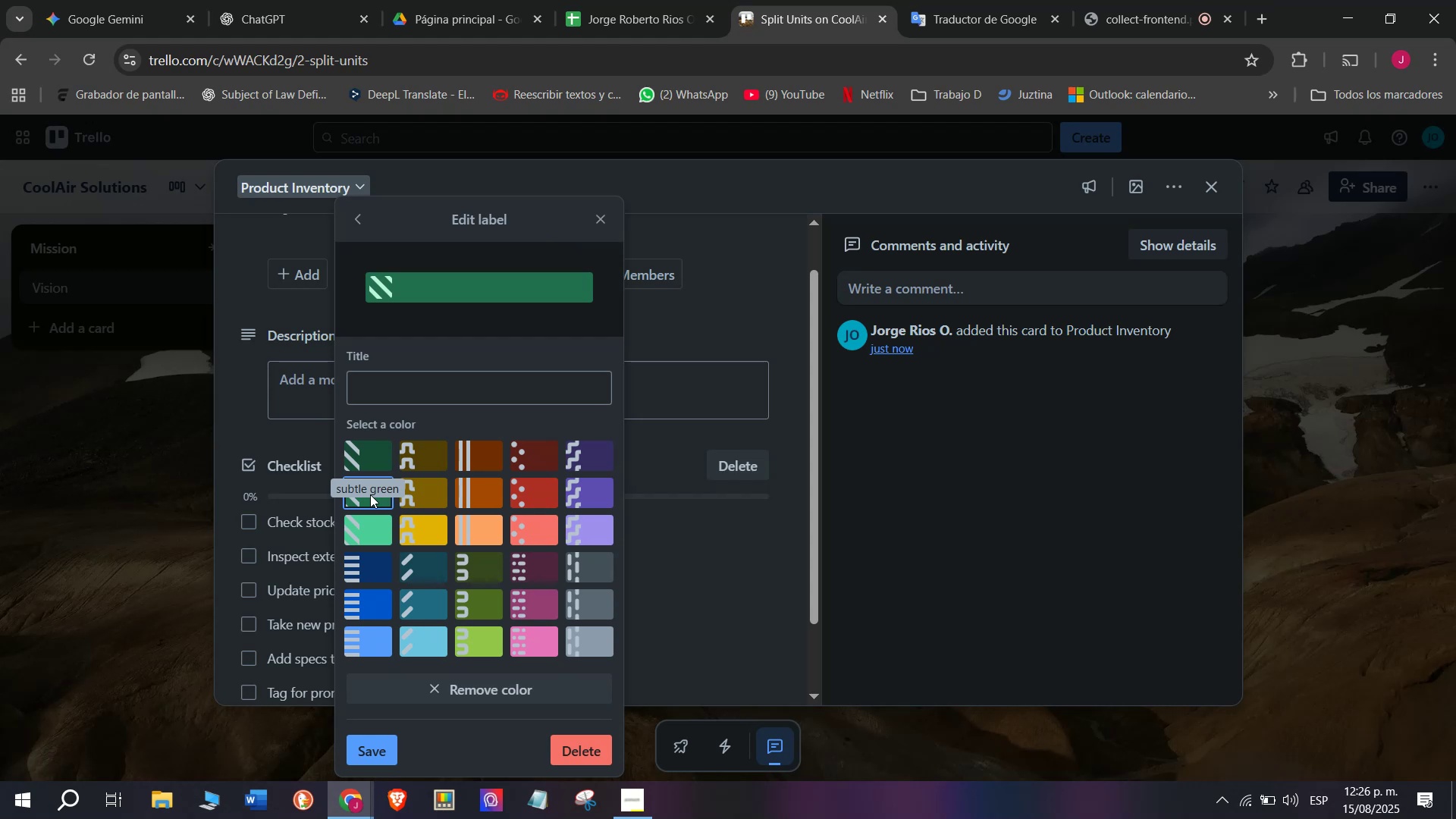 
left_click([370, 494])
 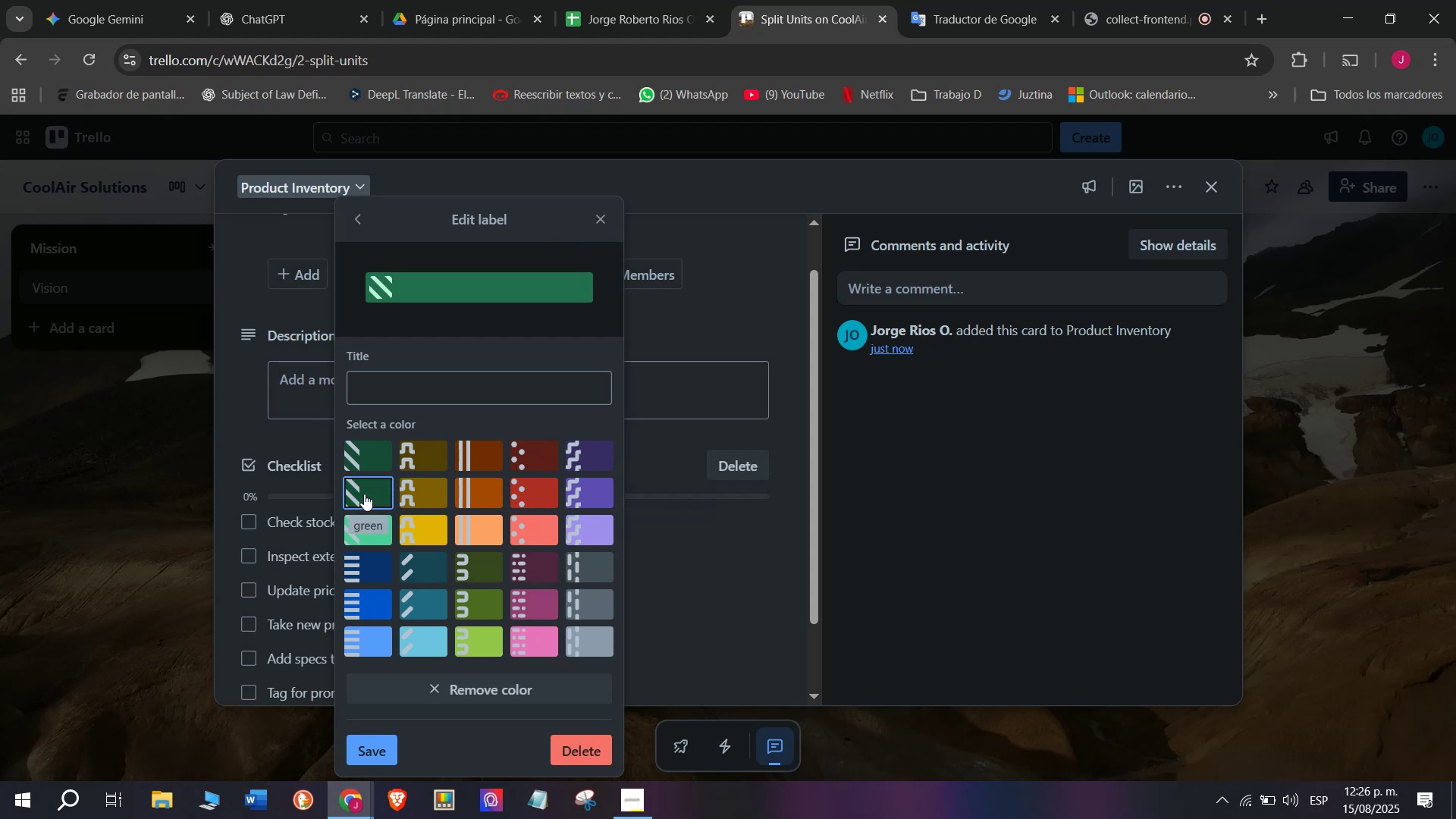 
left_click([365, 488])
 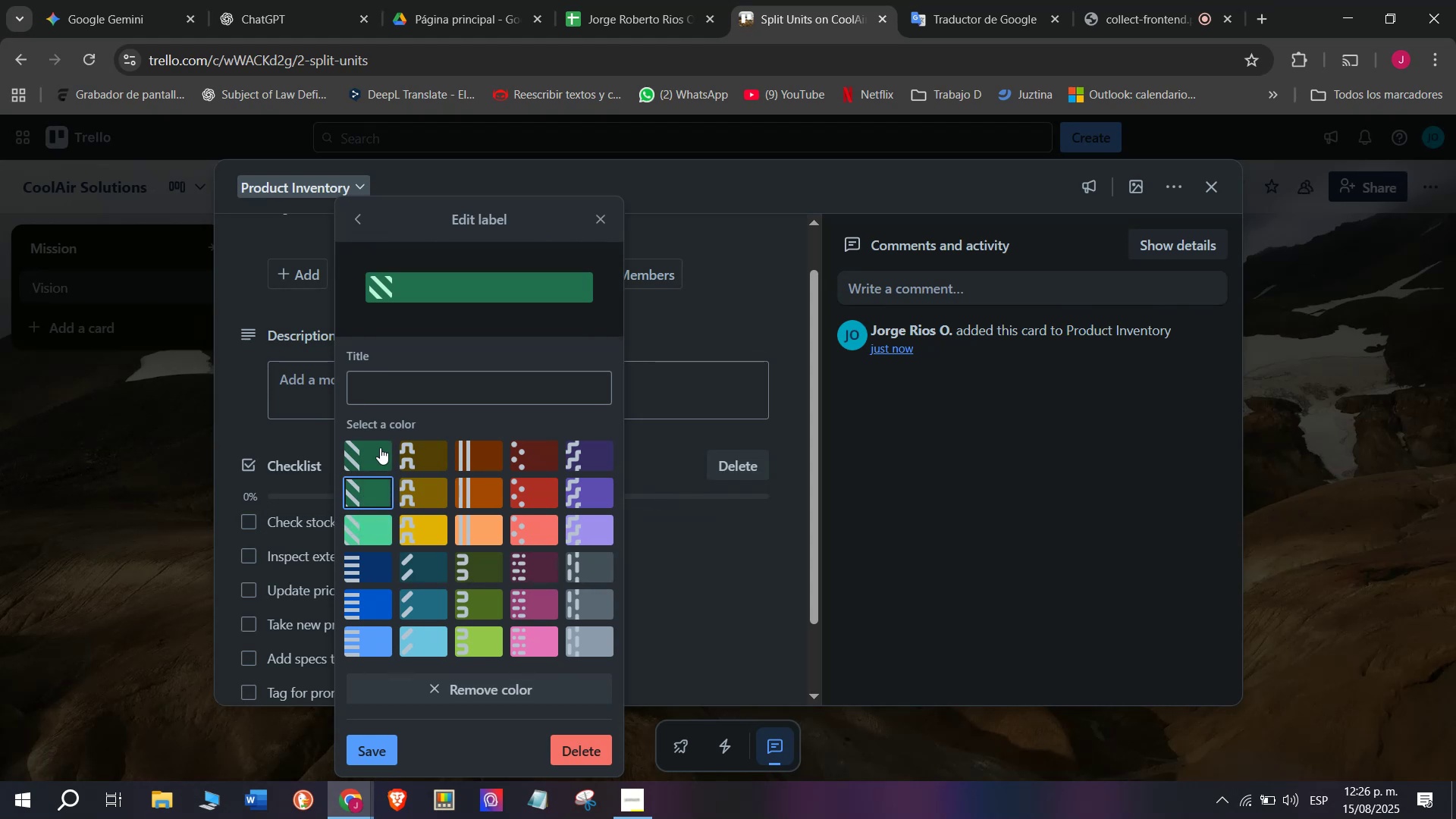 
left_click([415, 375])
 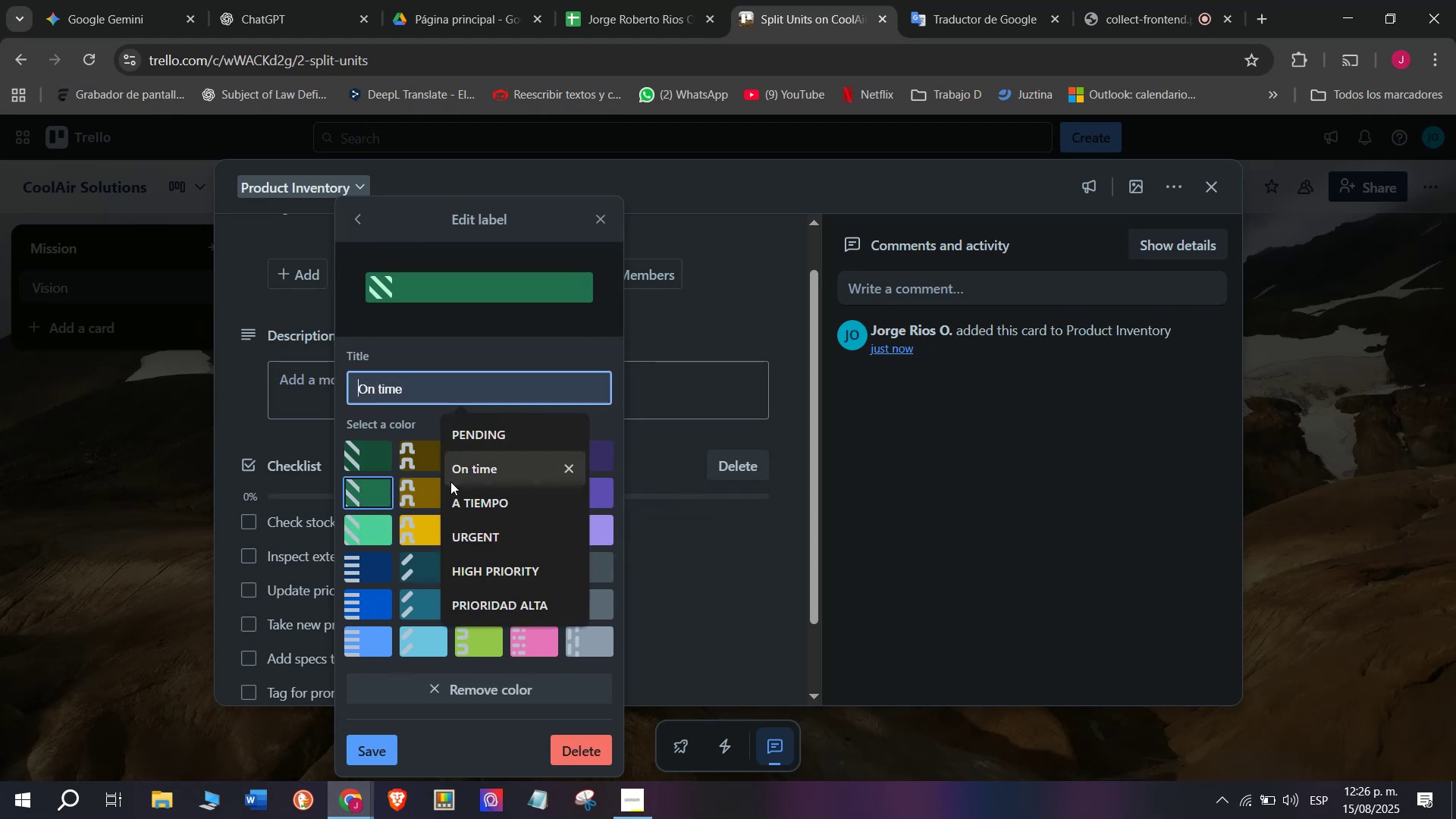 
left_click([459, 468])
 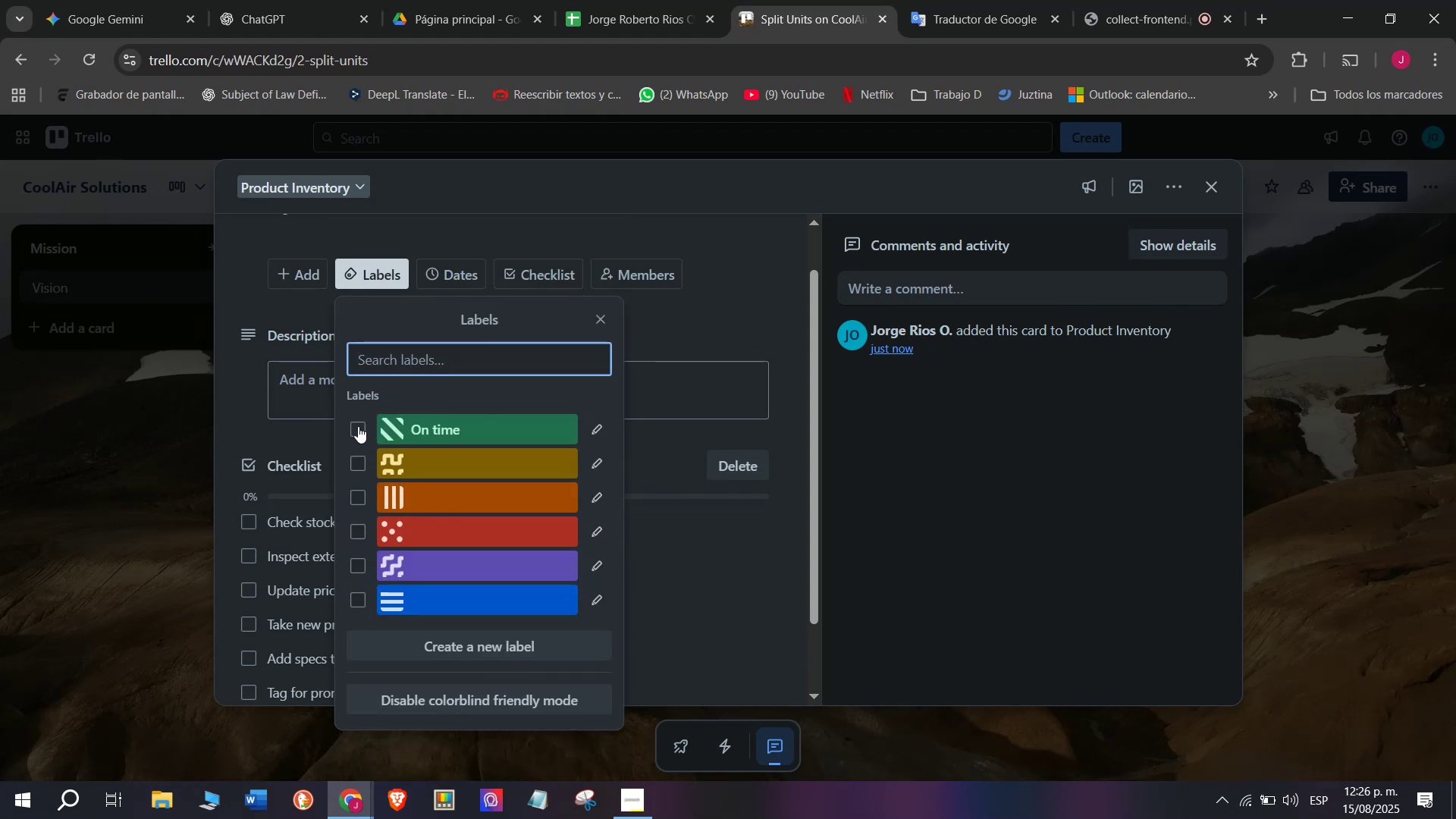 
left_click([158, 539])
 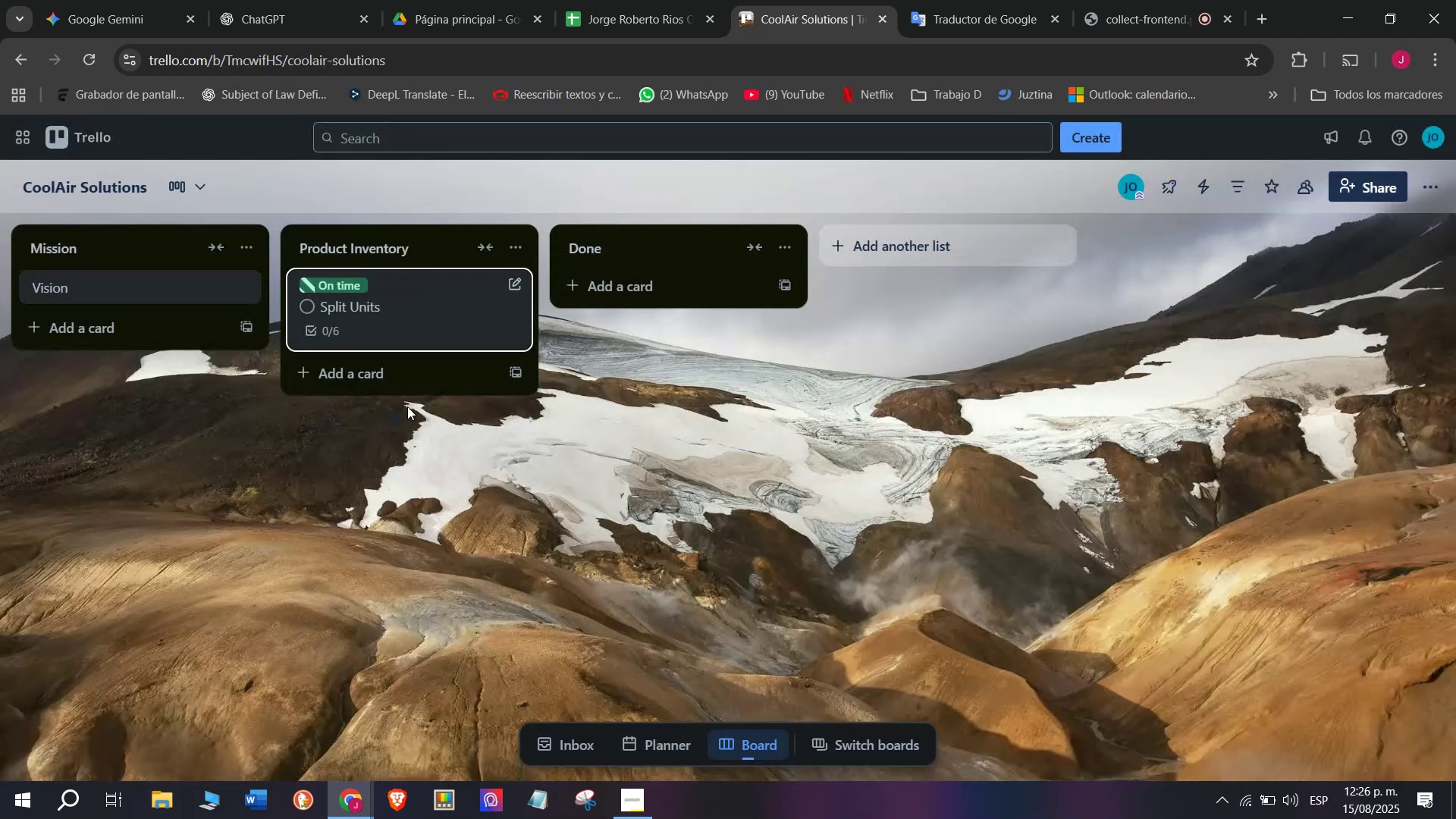 
left_click([403, 375])
 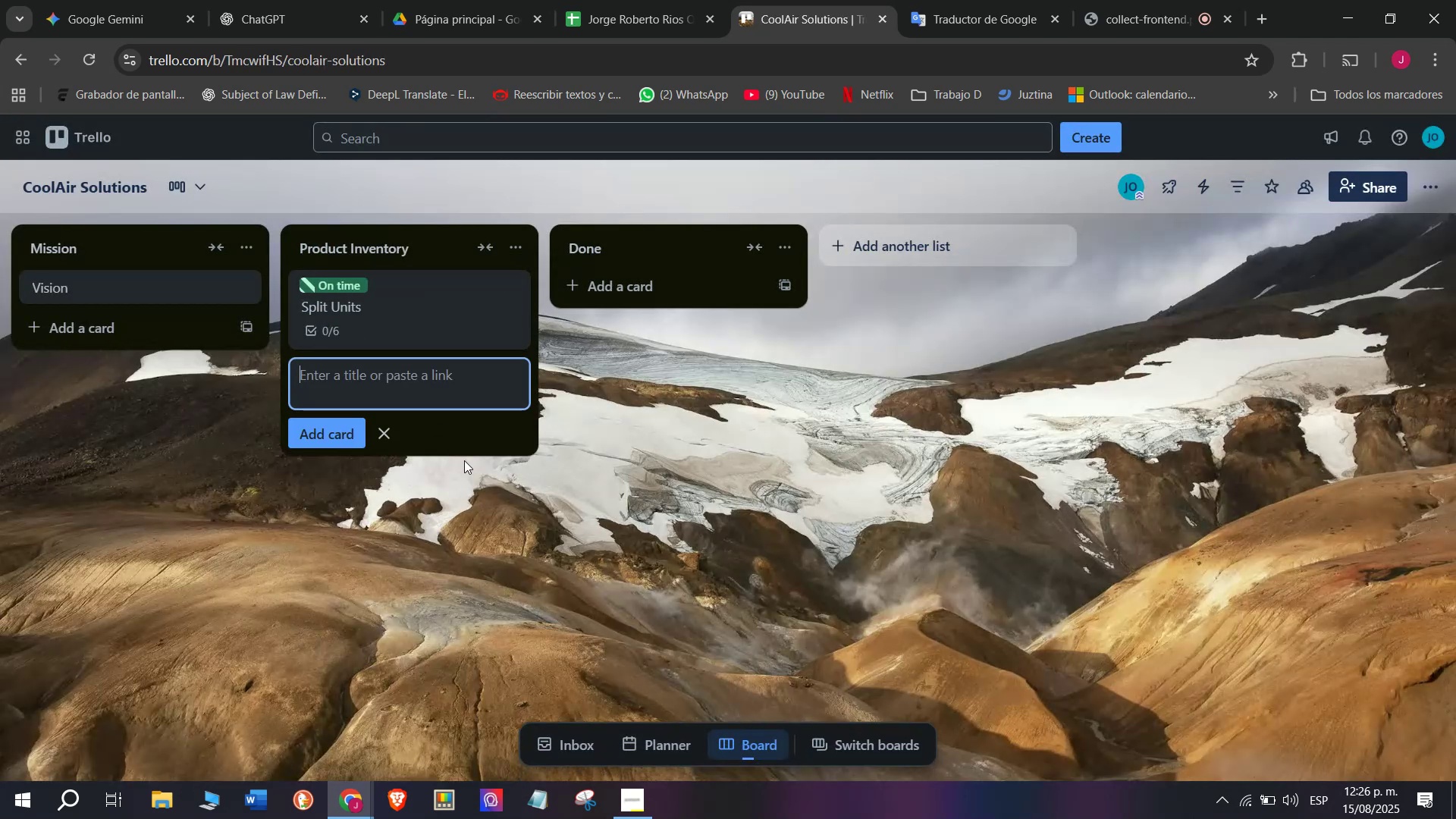 
wait(5.04)
 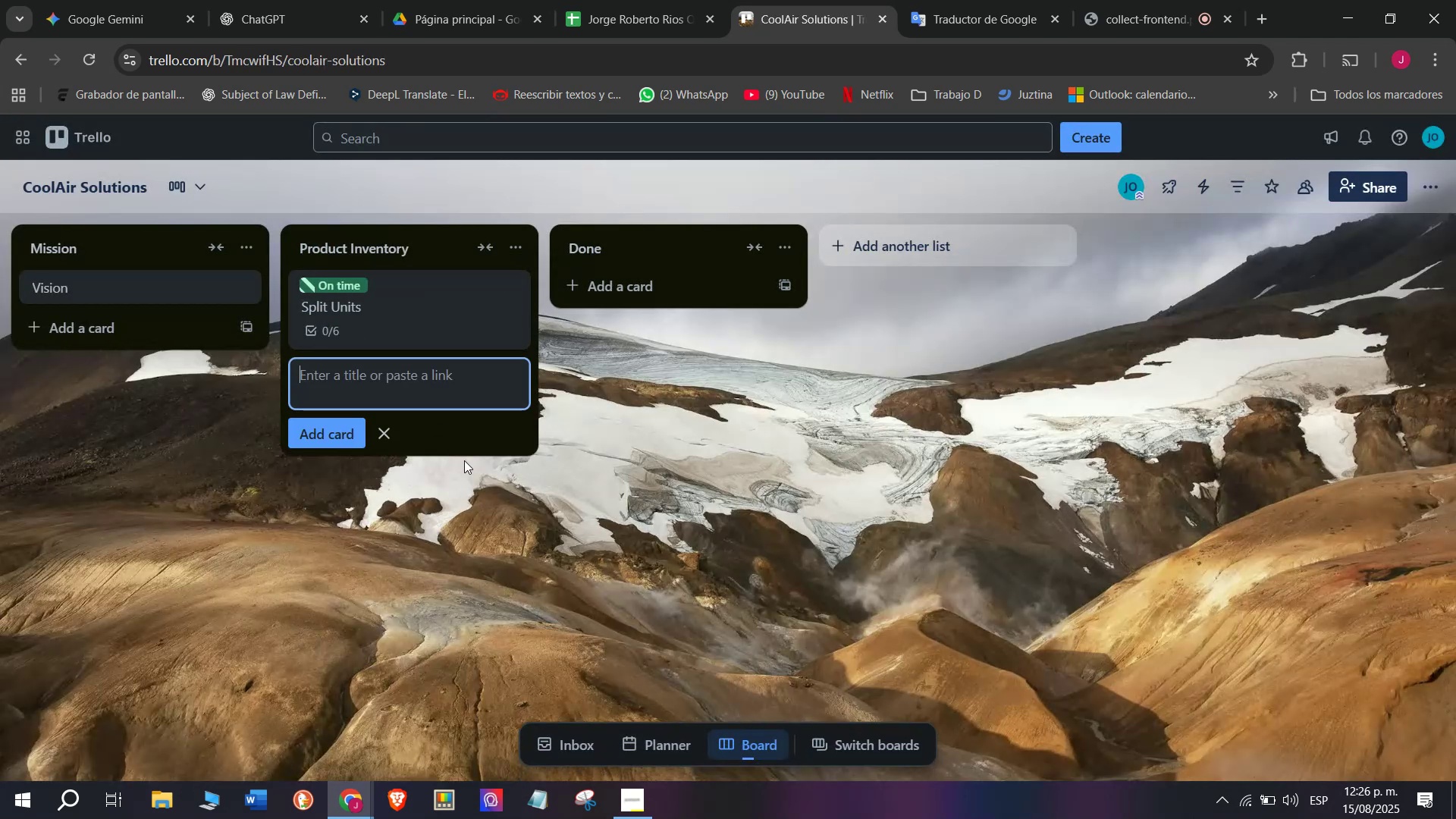 
type(Windo)
 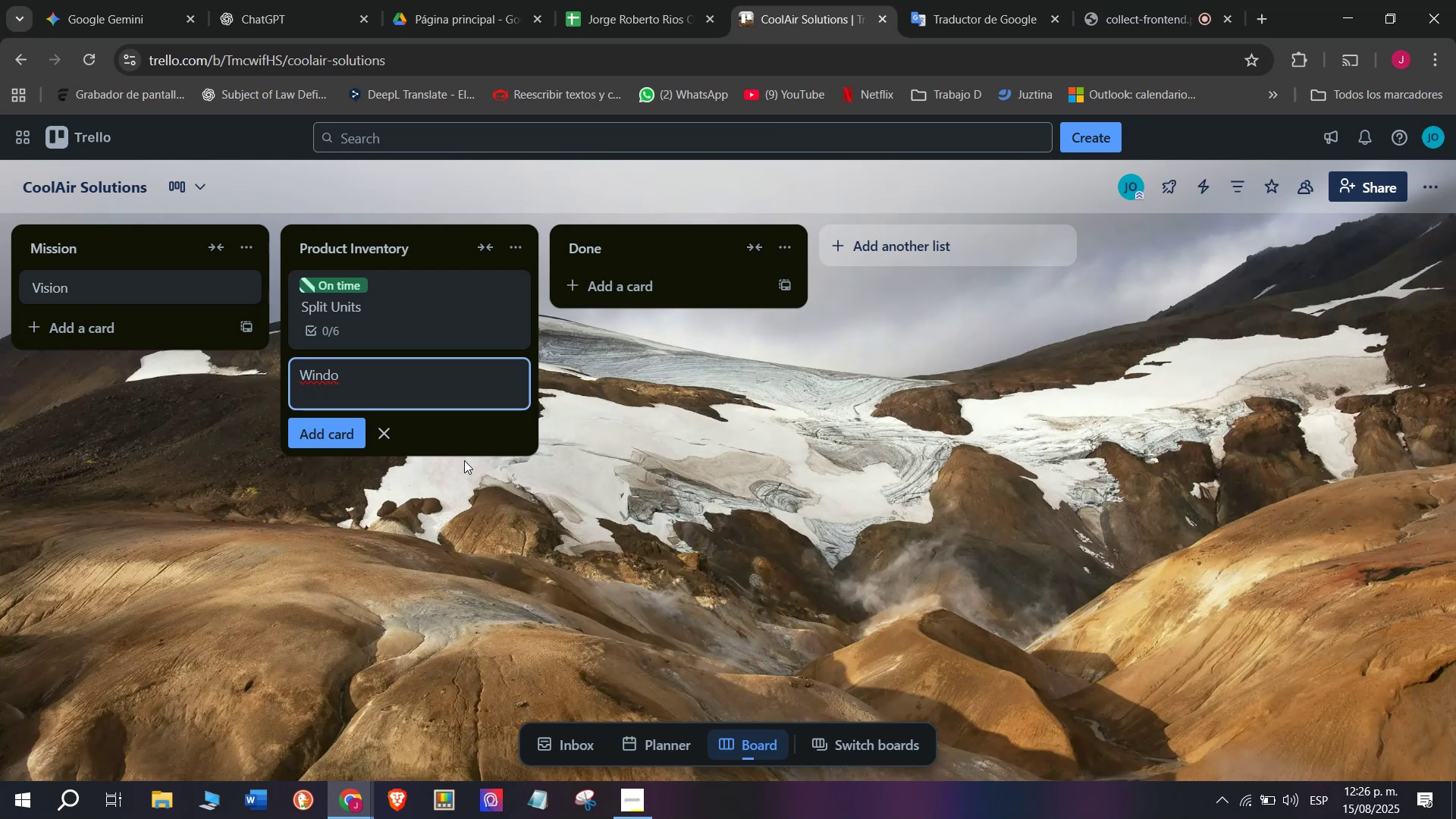 
type(w units )
 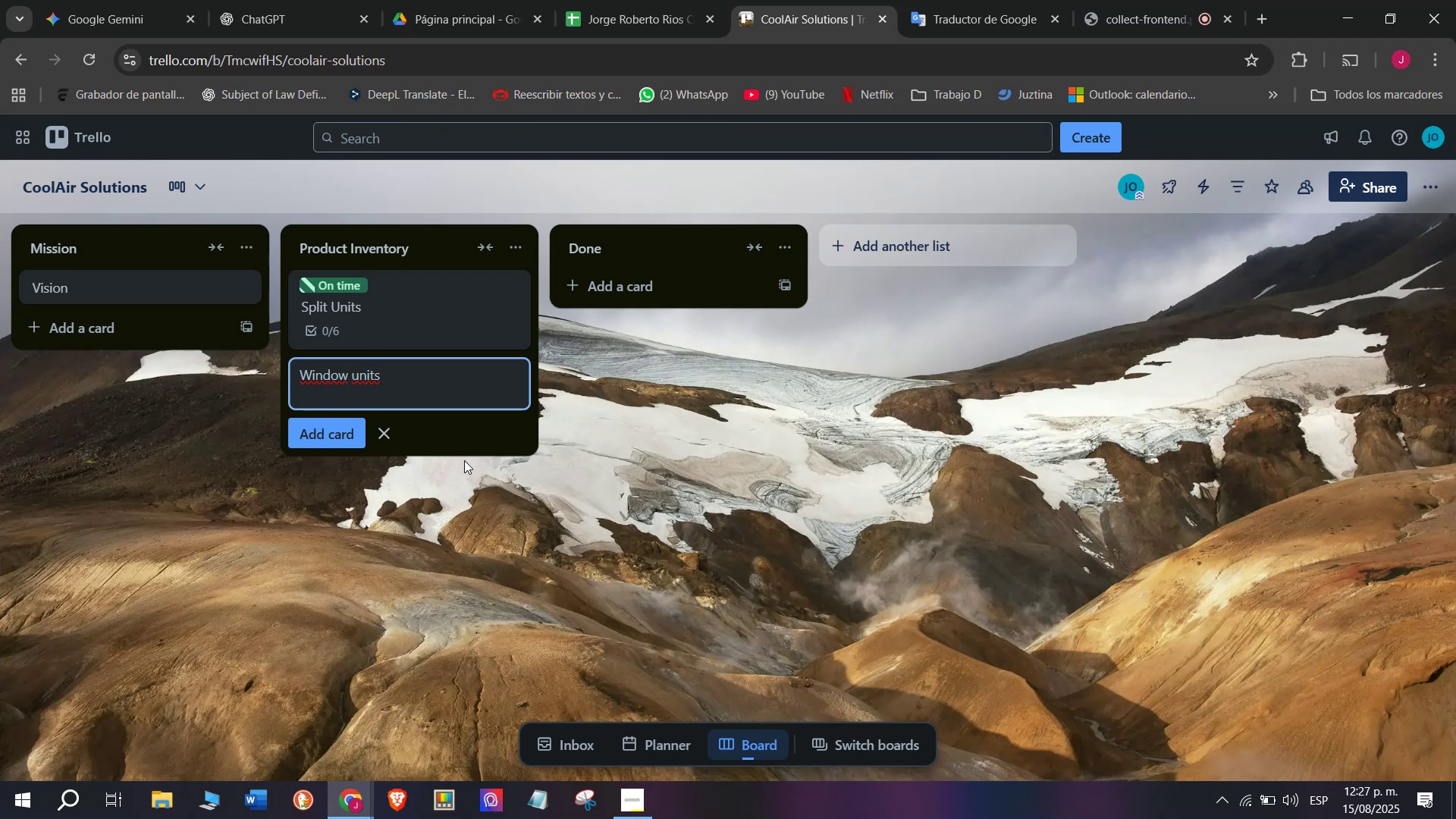 
wait(10.27)
 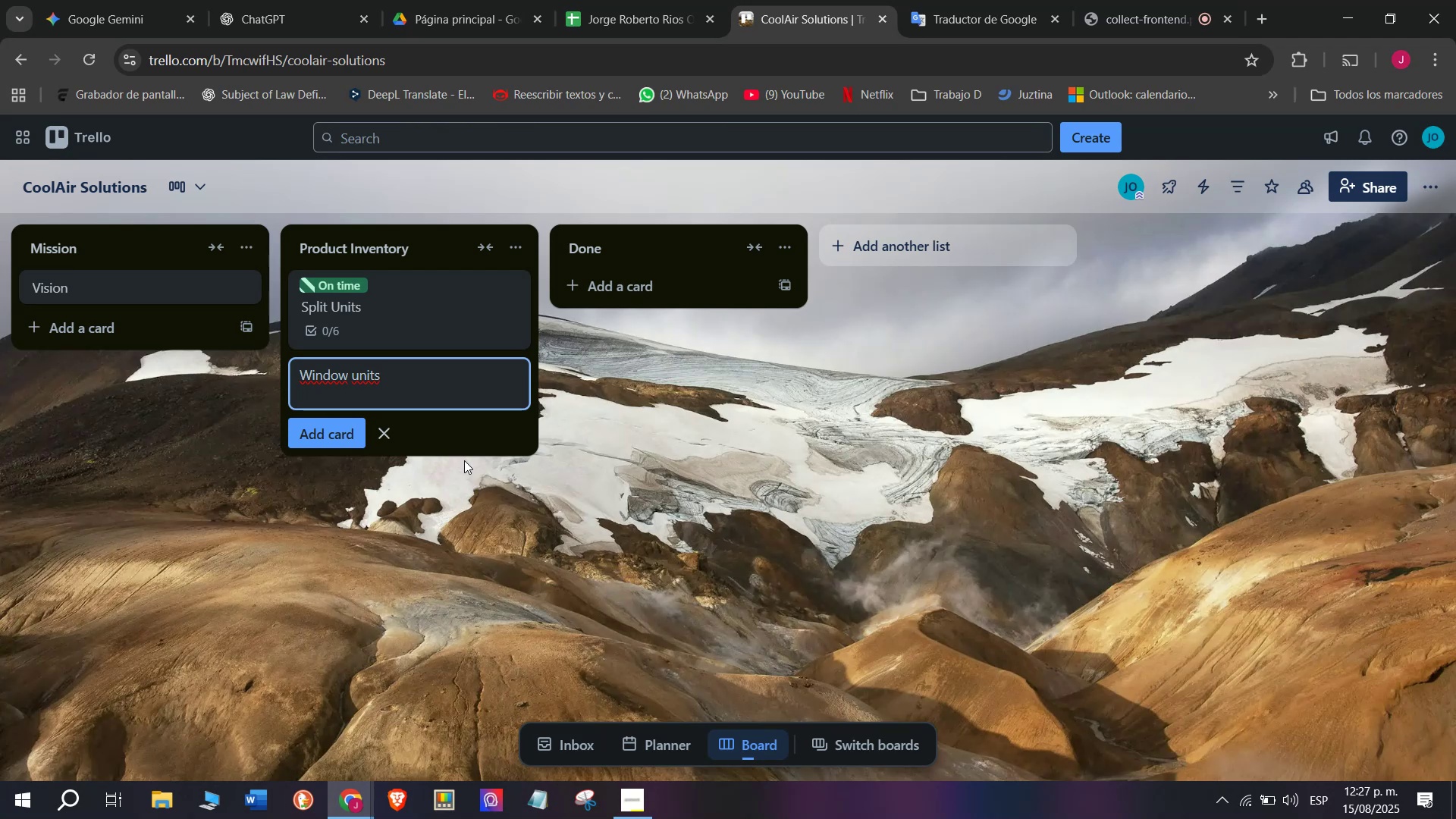 
key(Enter)
 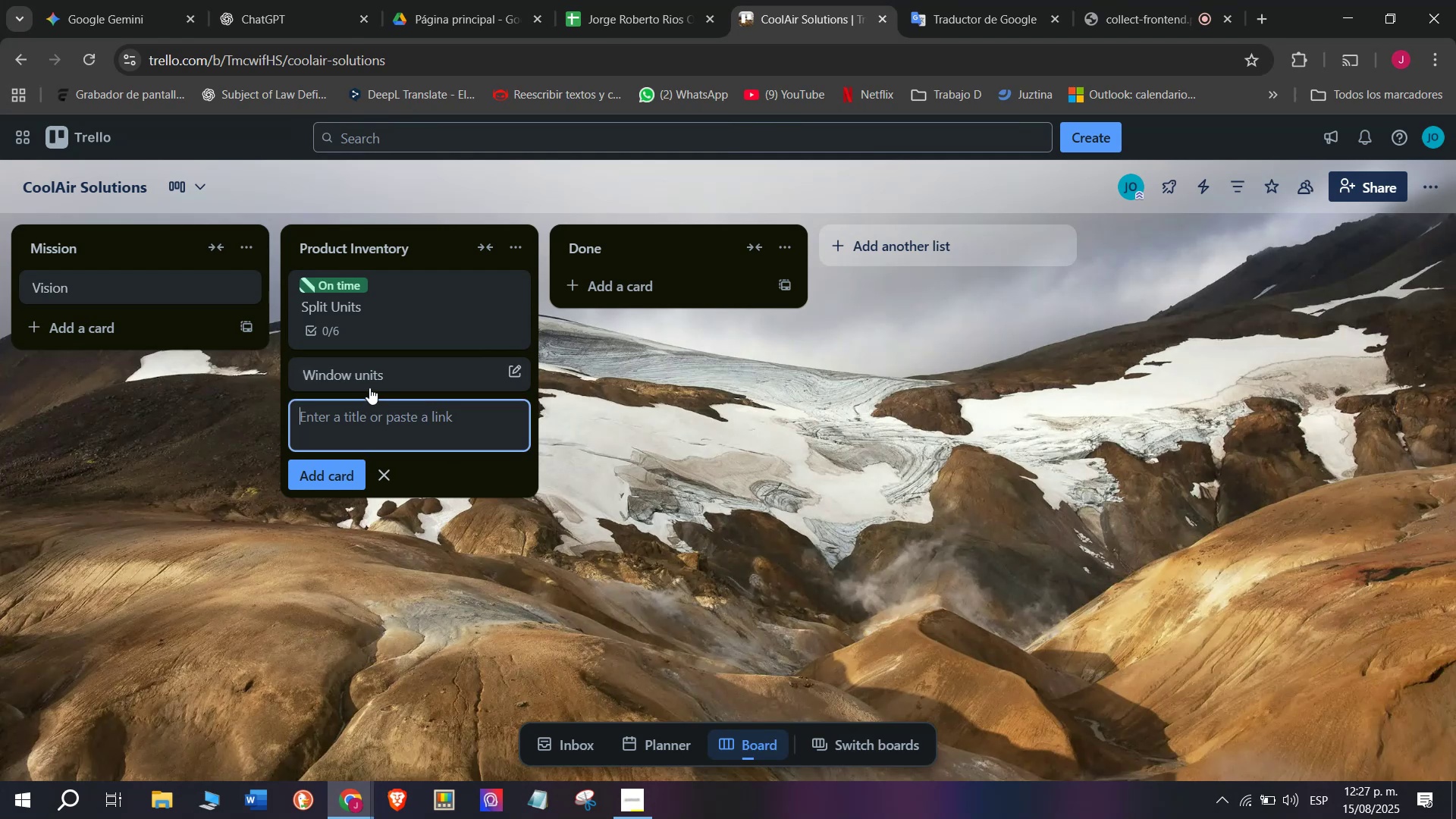 
left_click([371, 377])
 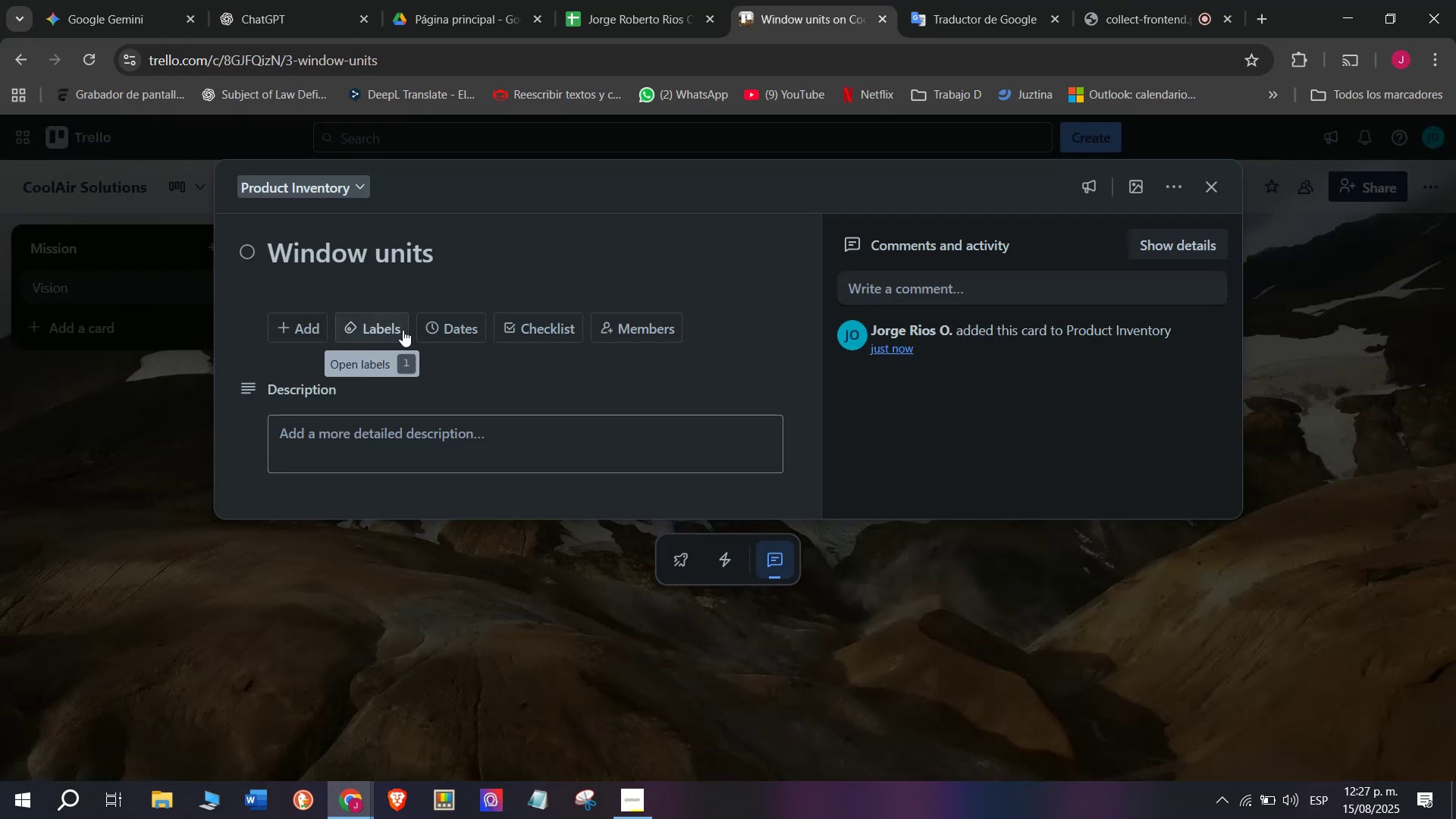 
left_click([535, 328])
 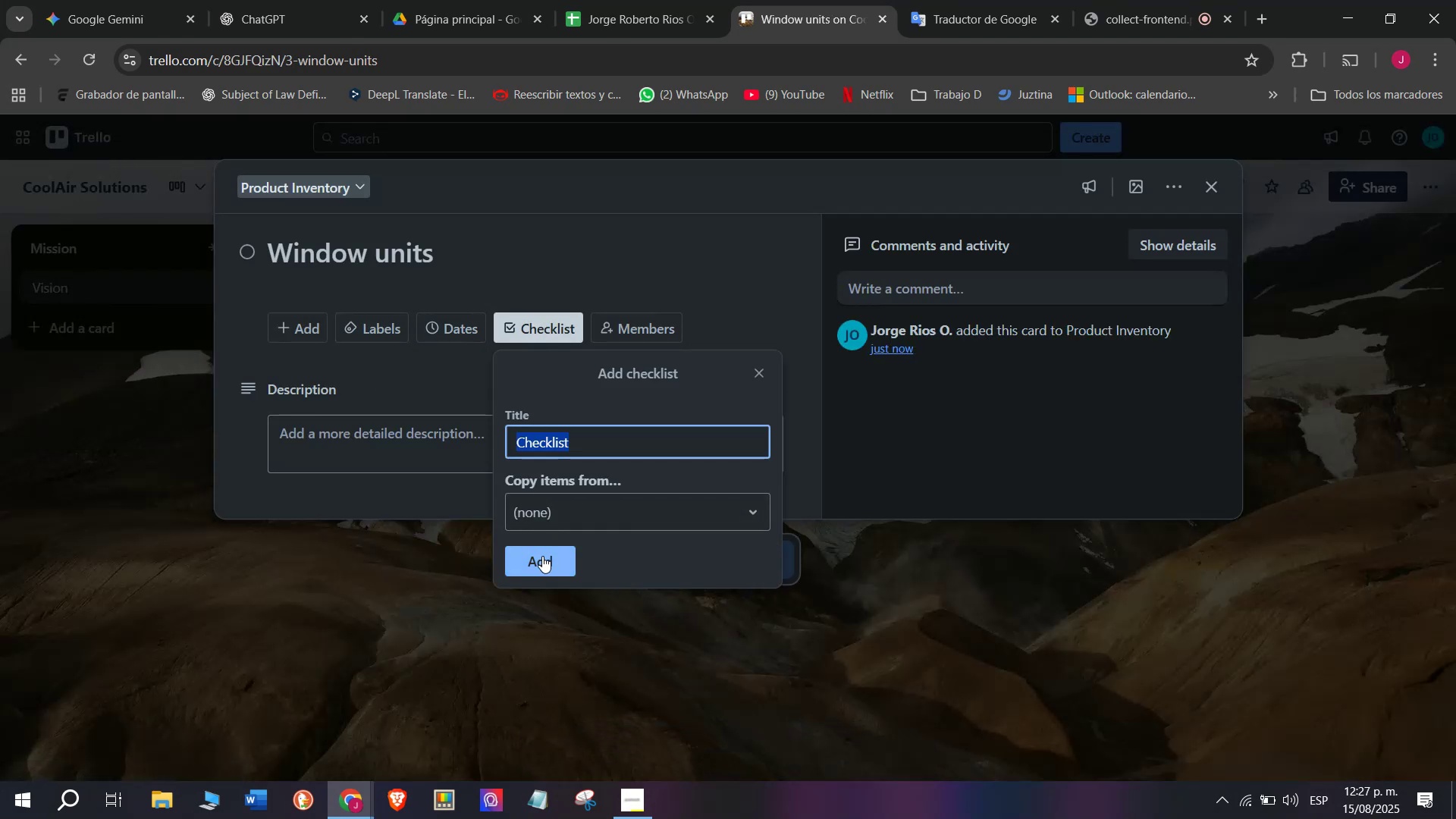 
left_click([542, 556])
 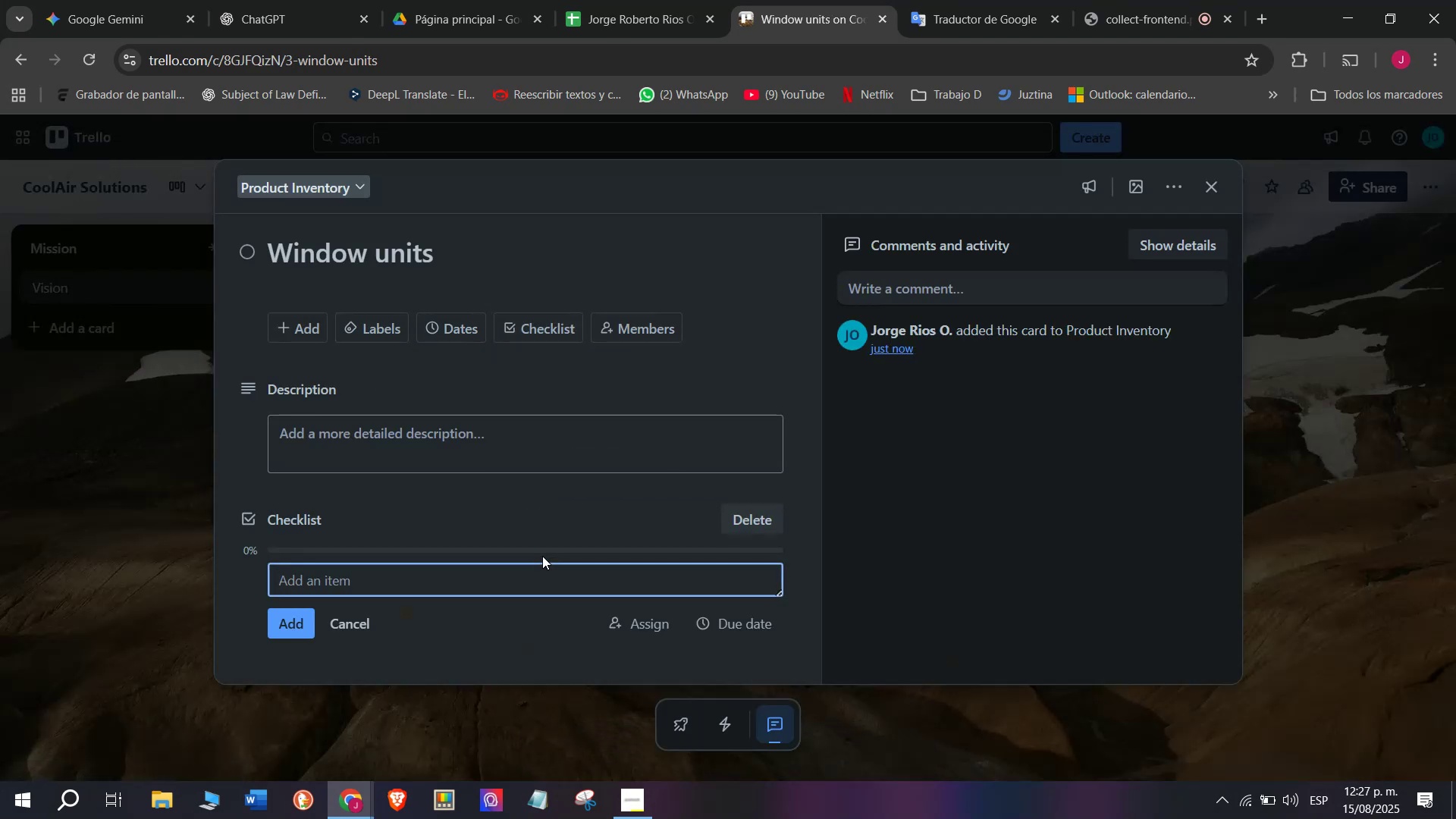 
type(Inspect cooling efficiency)
 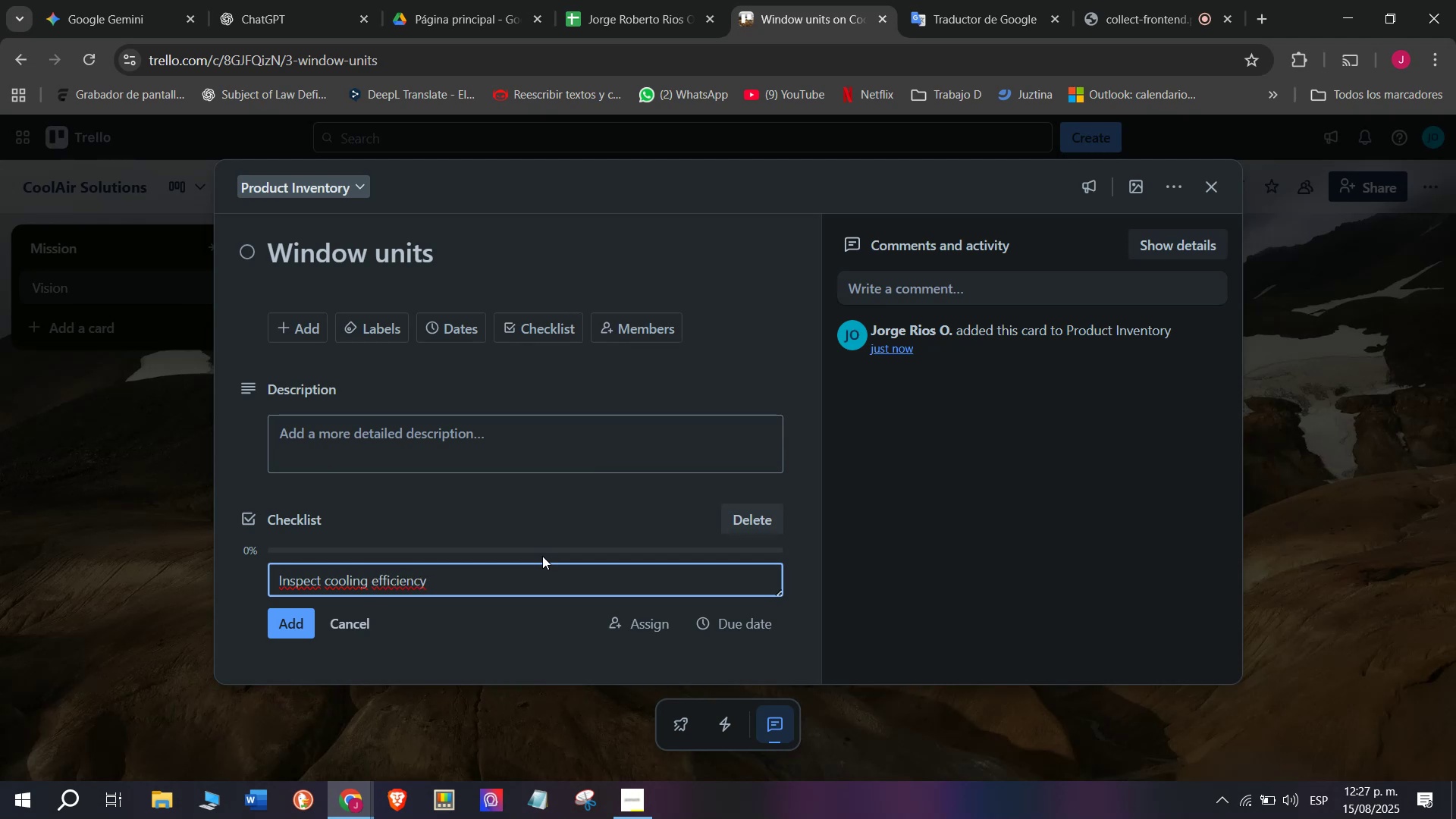 
key(Enter)
 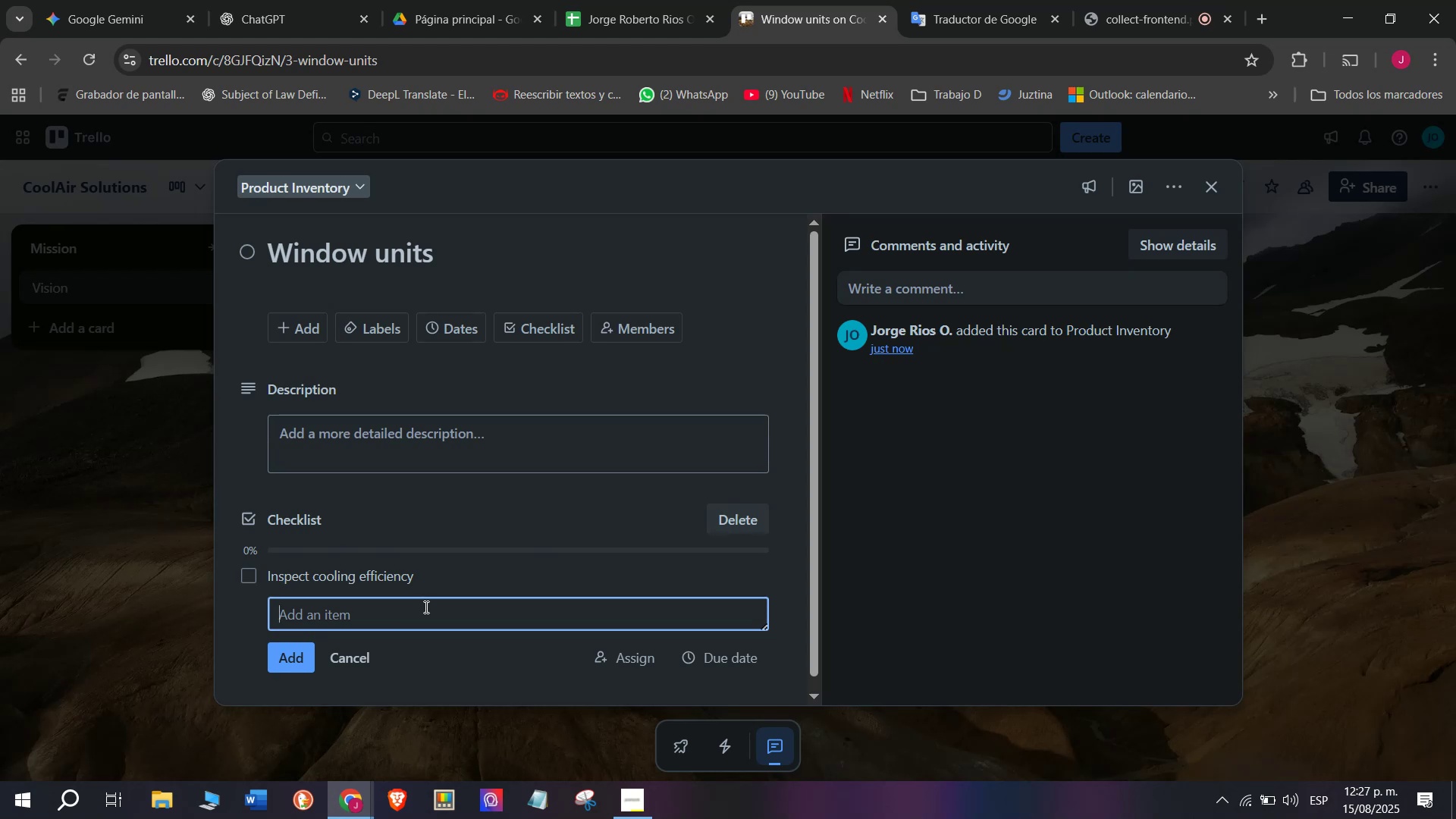 
wait(5.36)
 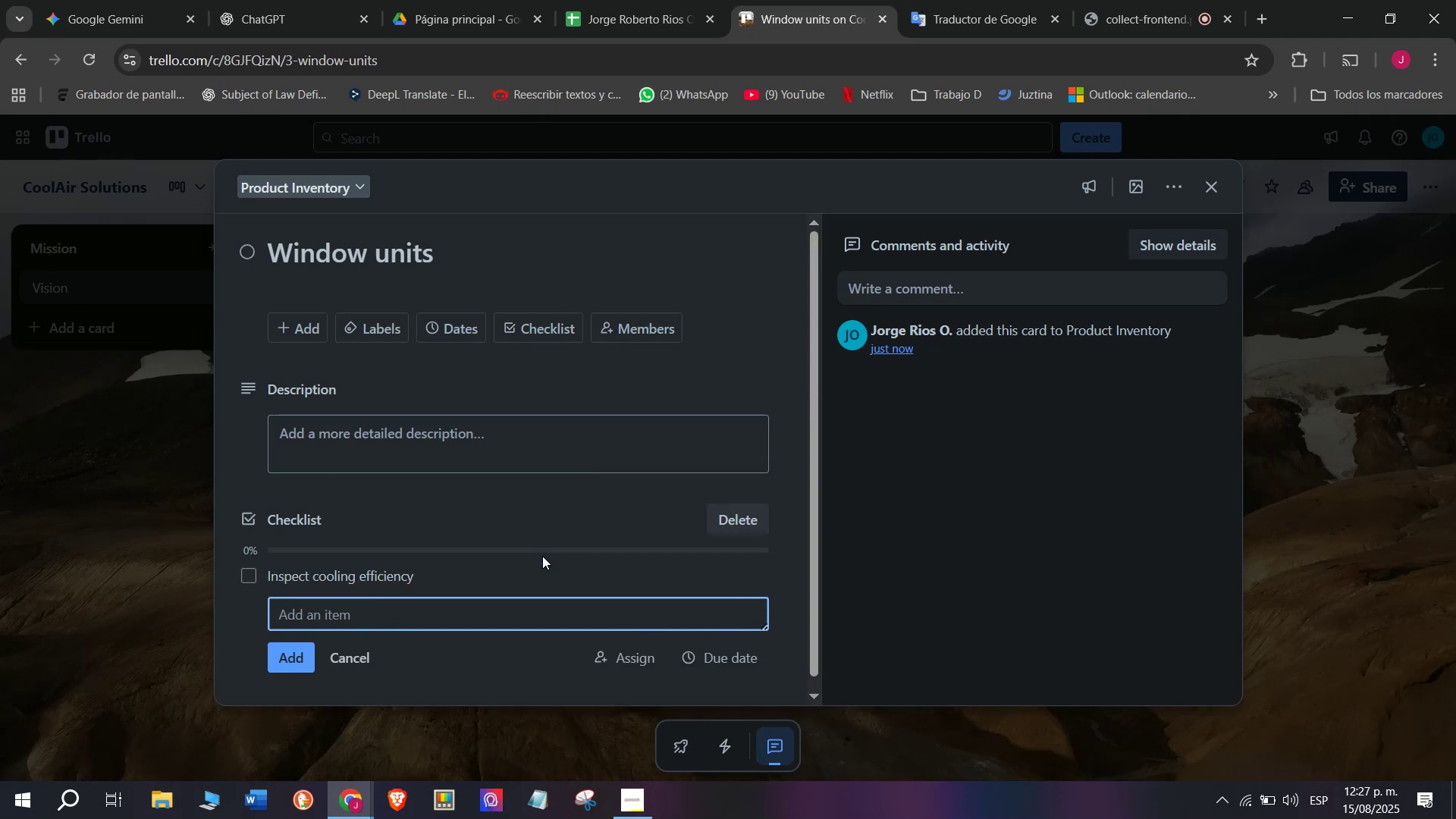 
type(Verify  power )
 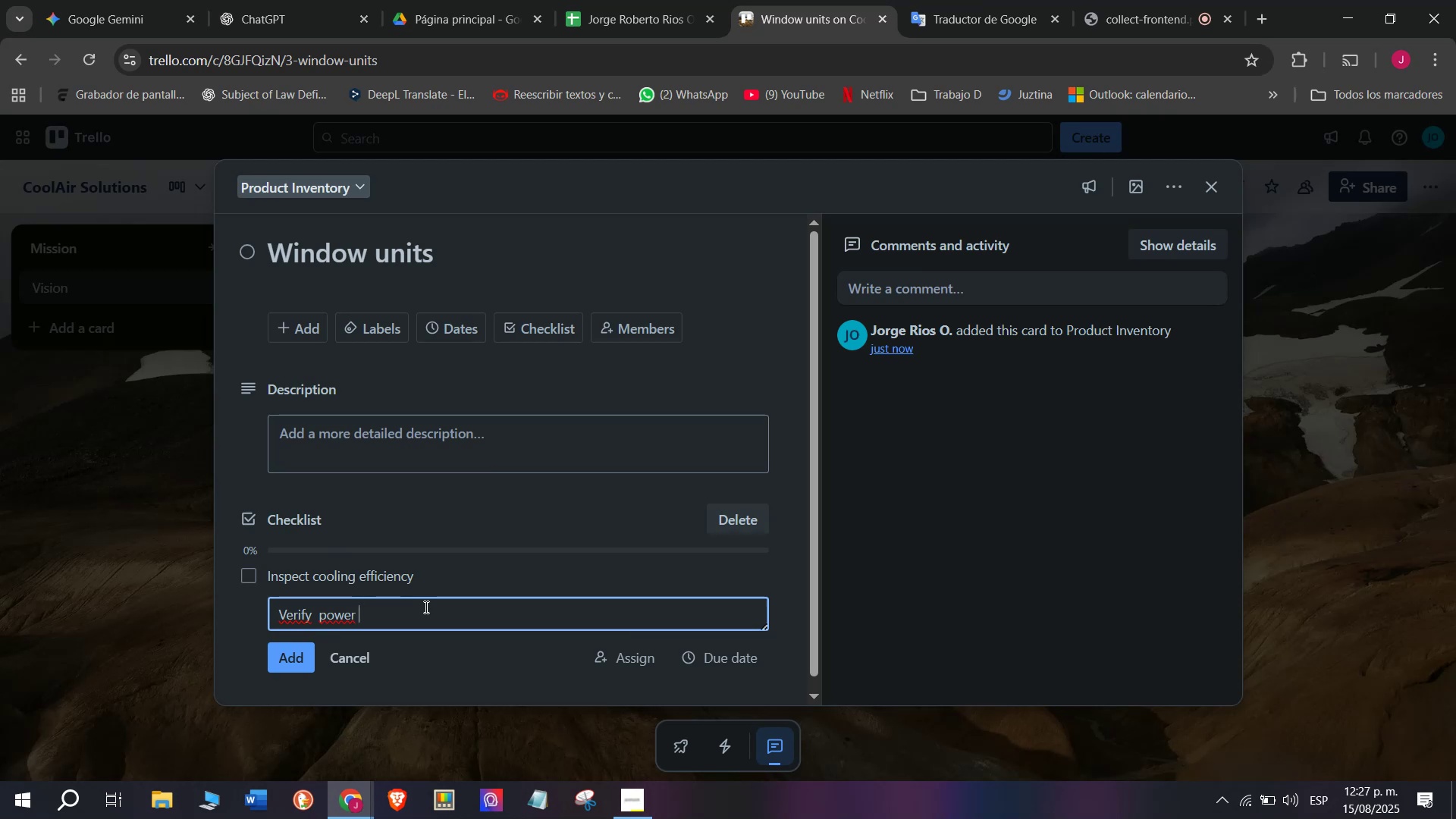 
type(cords)
 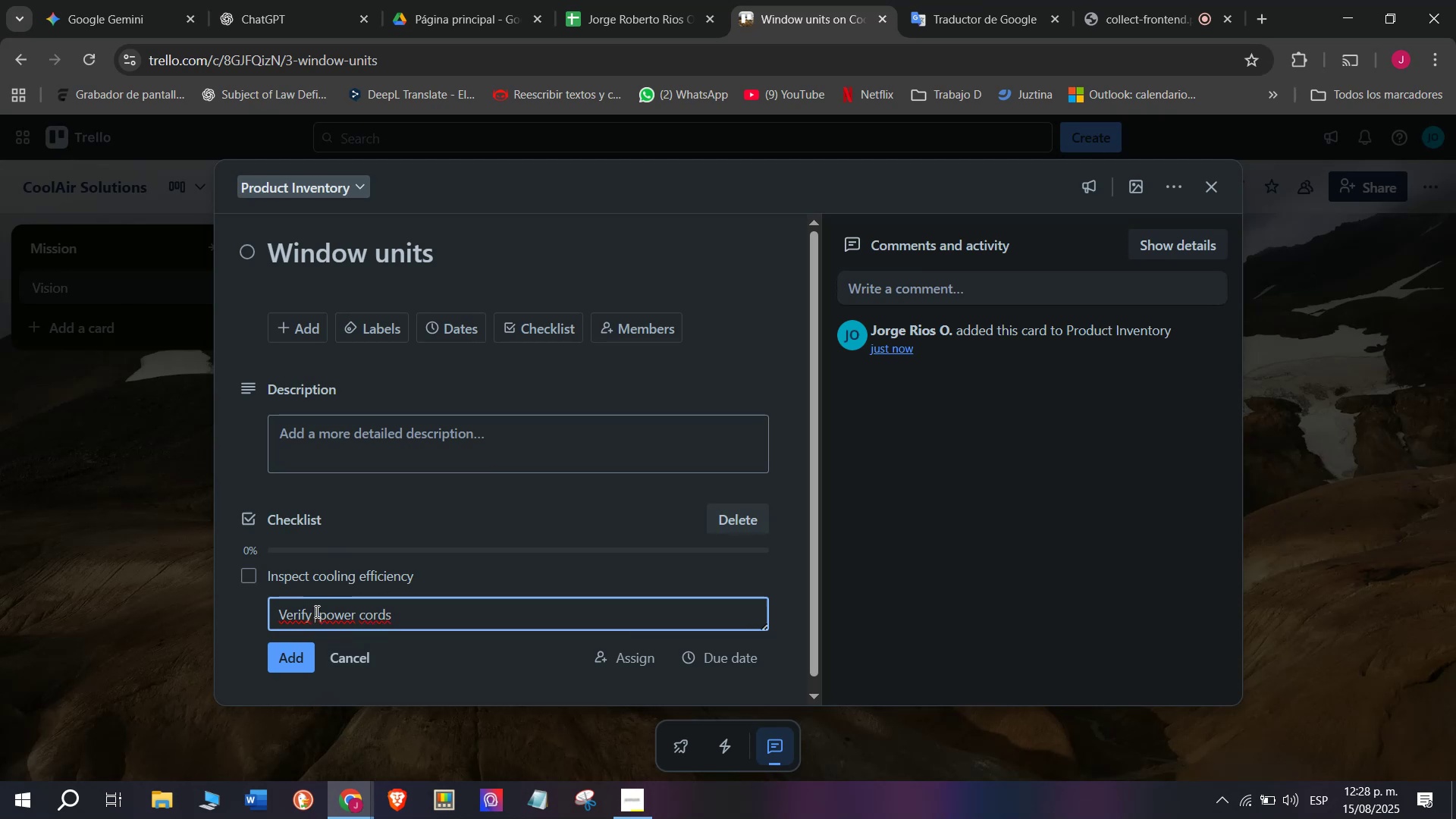 
key(Backspace)
 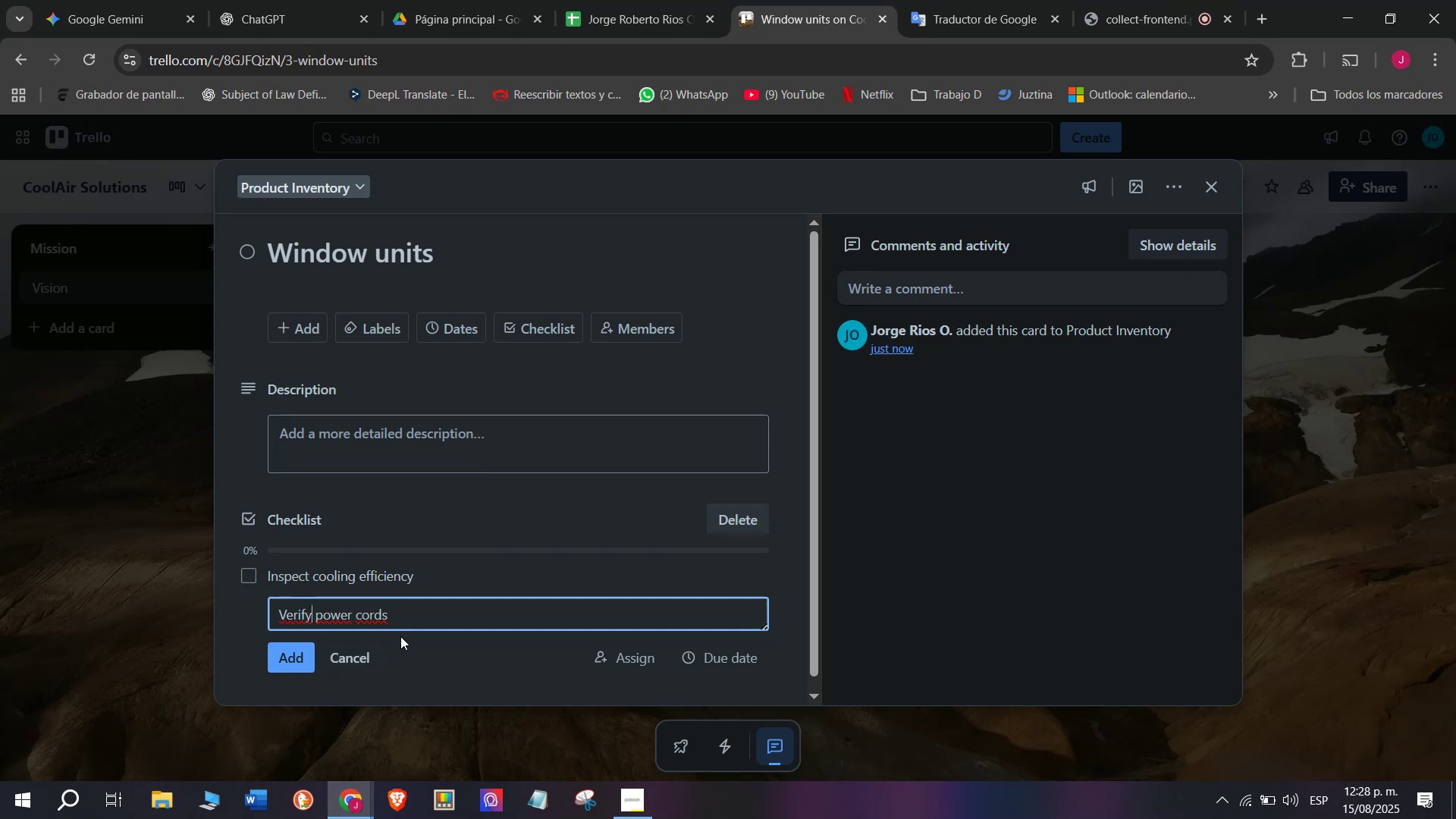 
left_click([423, 609])
 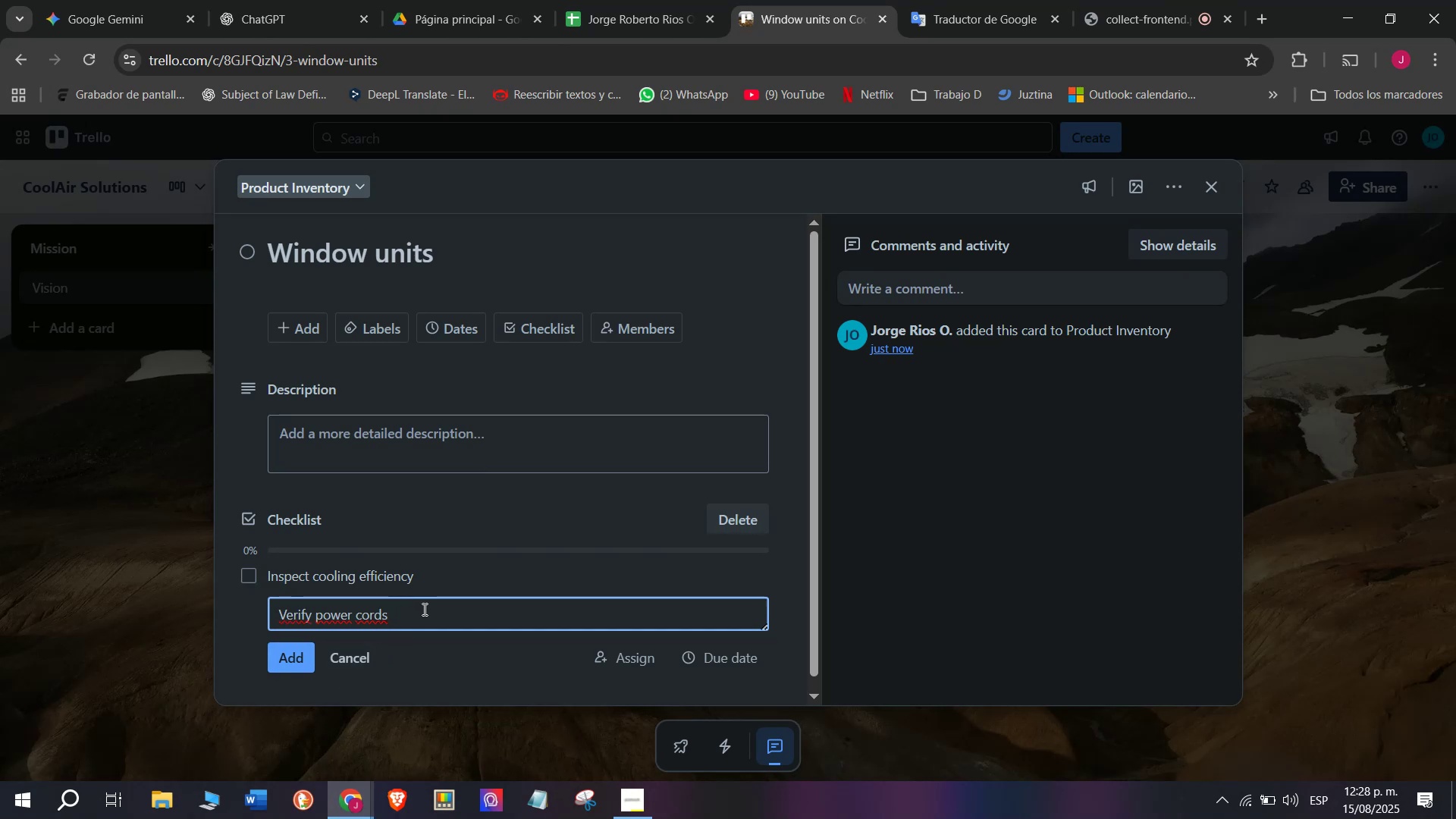 
key(Enter)
 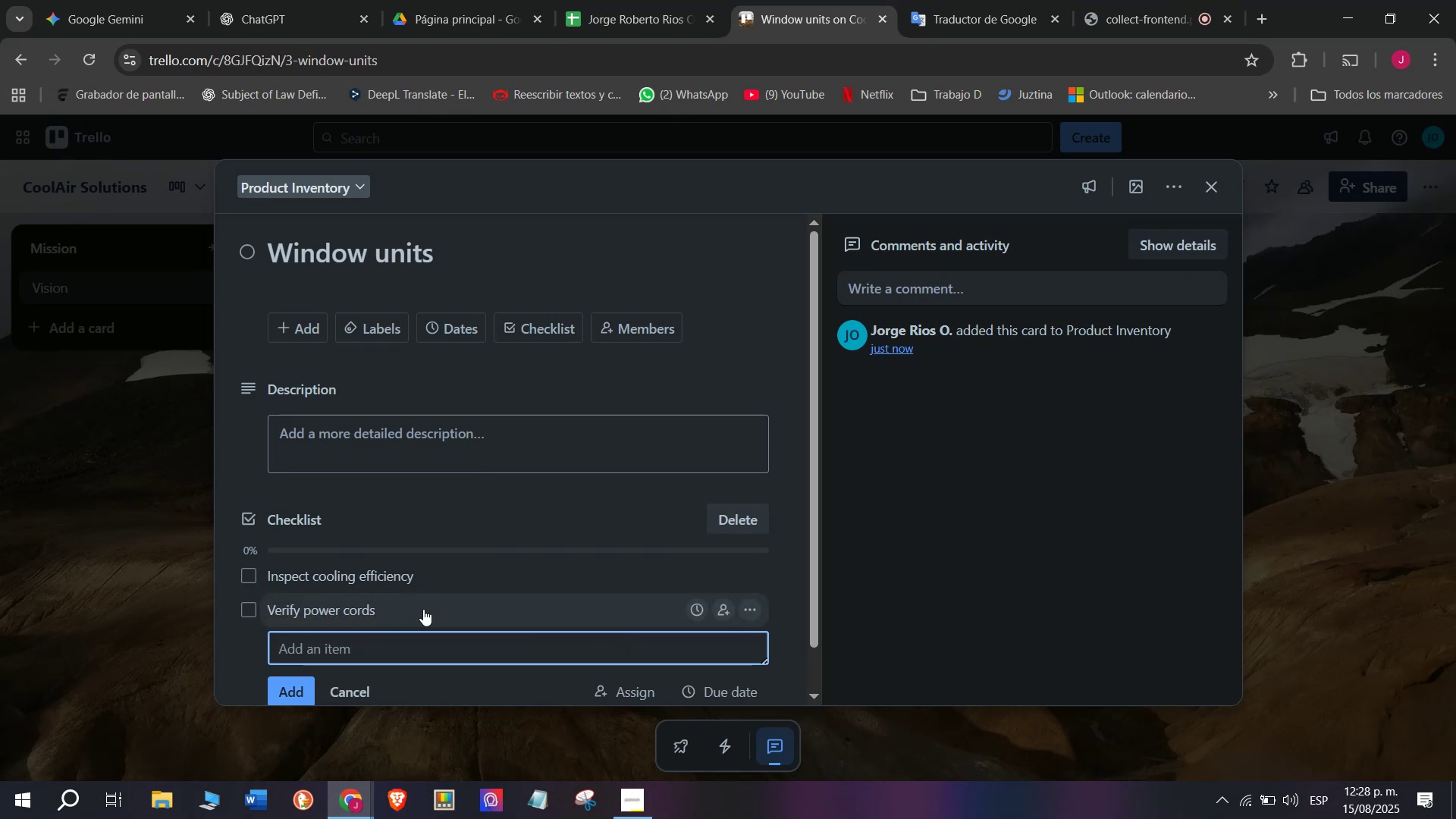 
wait(8.08)
 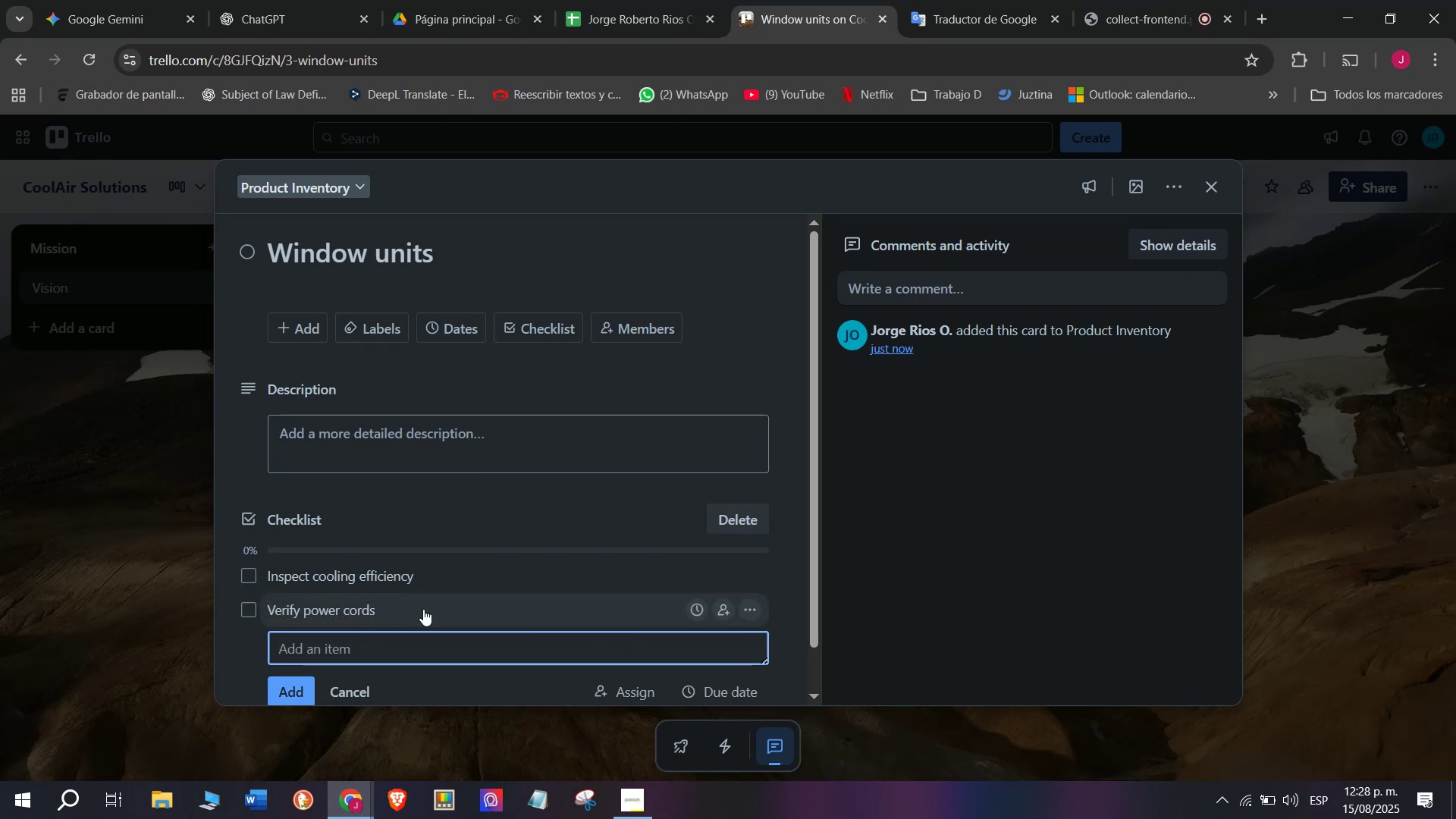 
type(Test )
 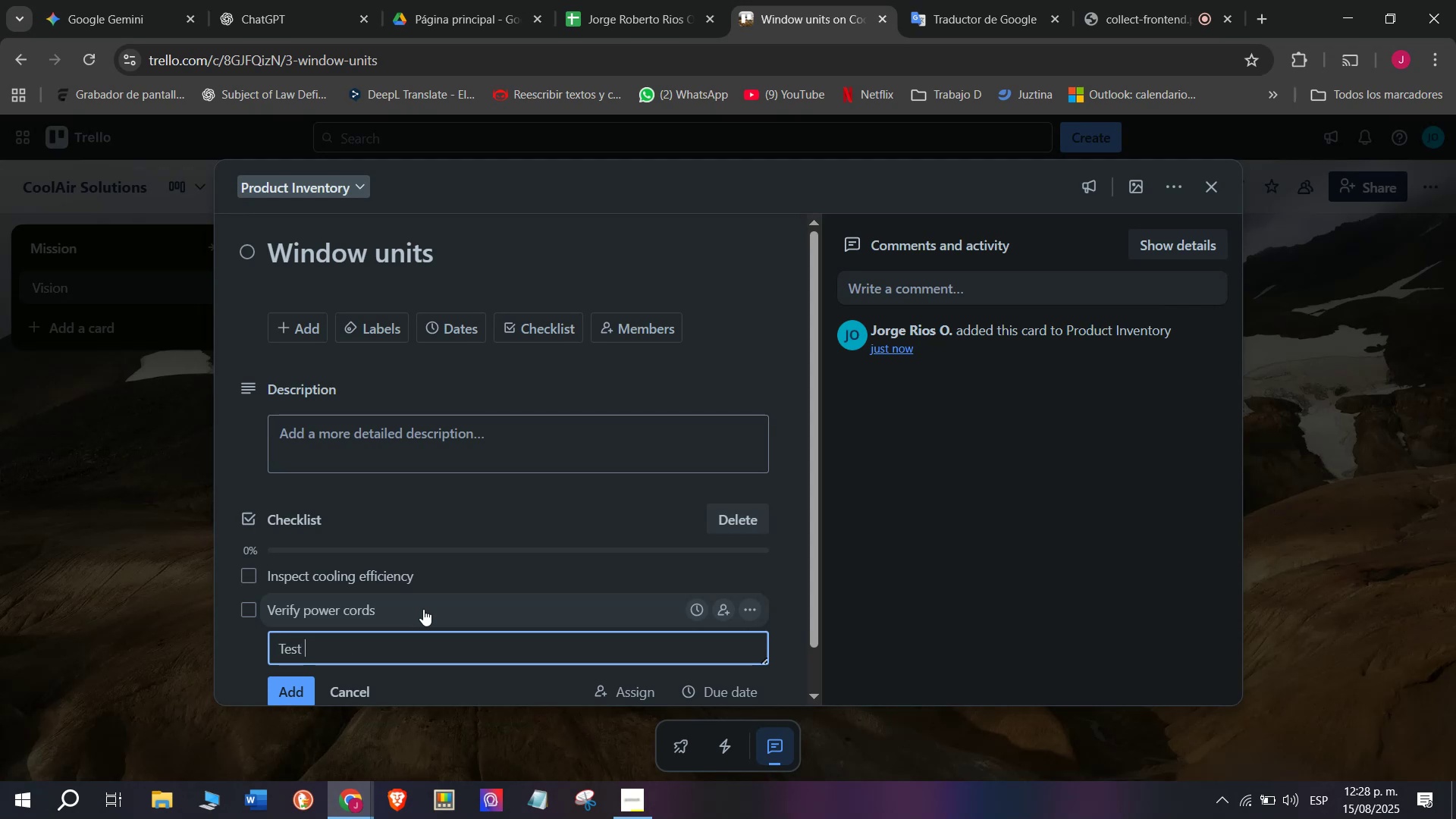 
type(control panels)
 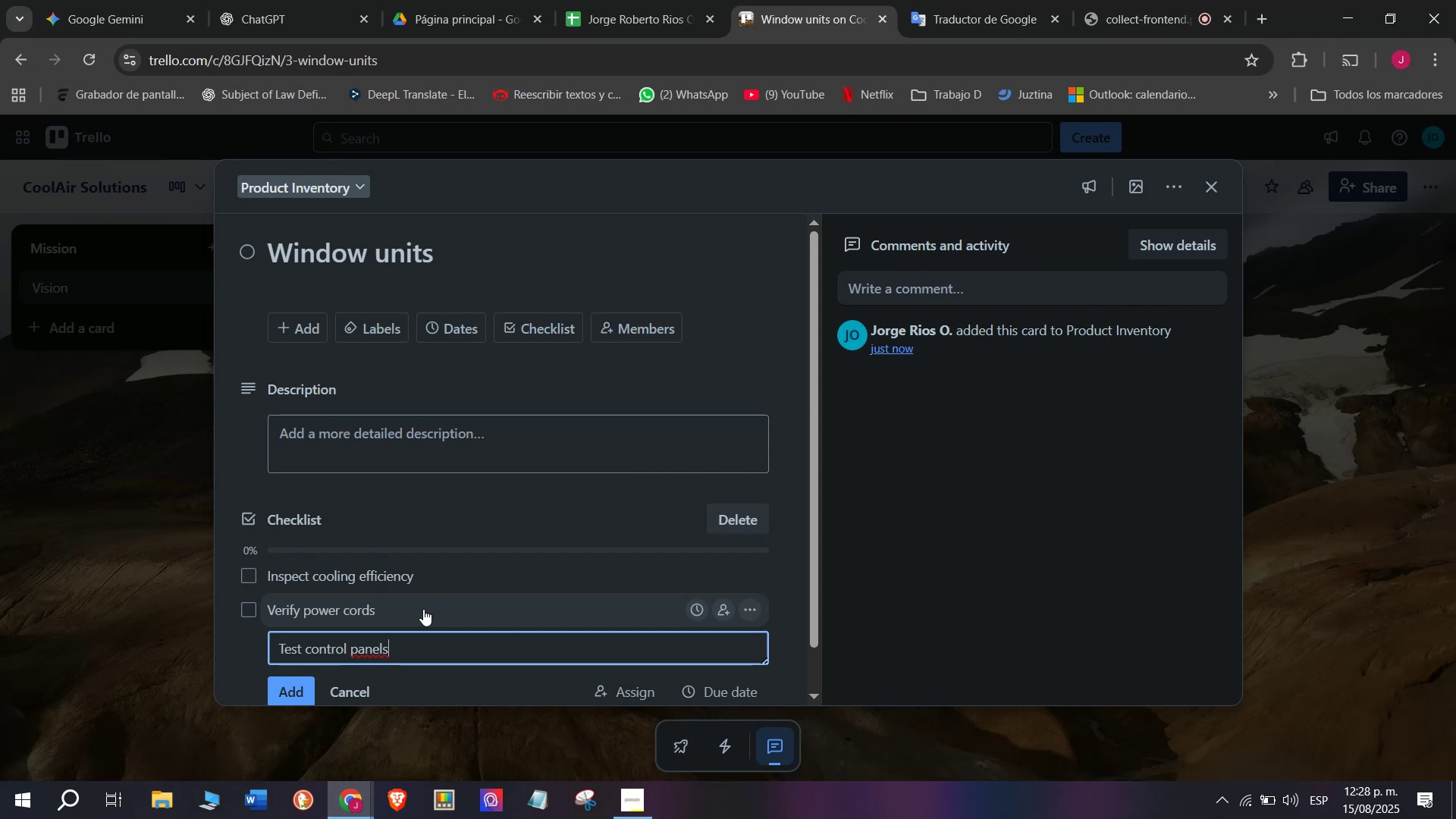 
key(Enter)
 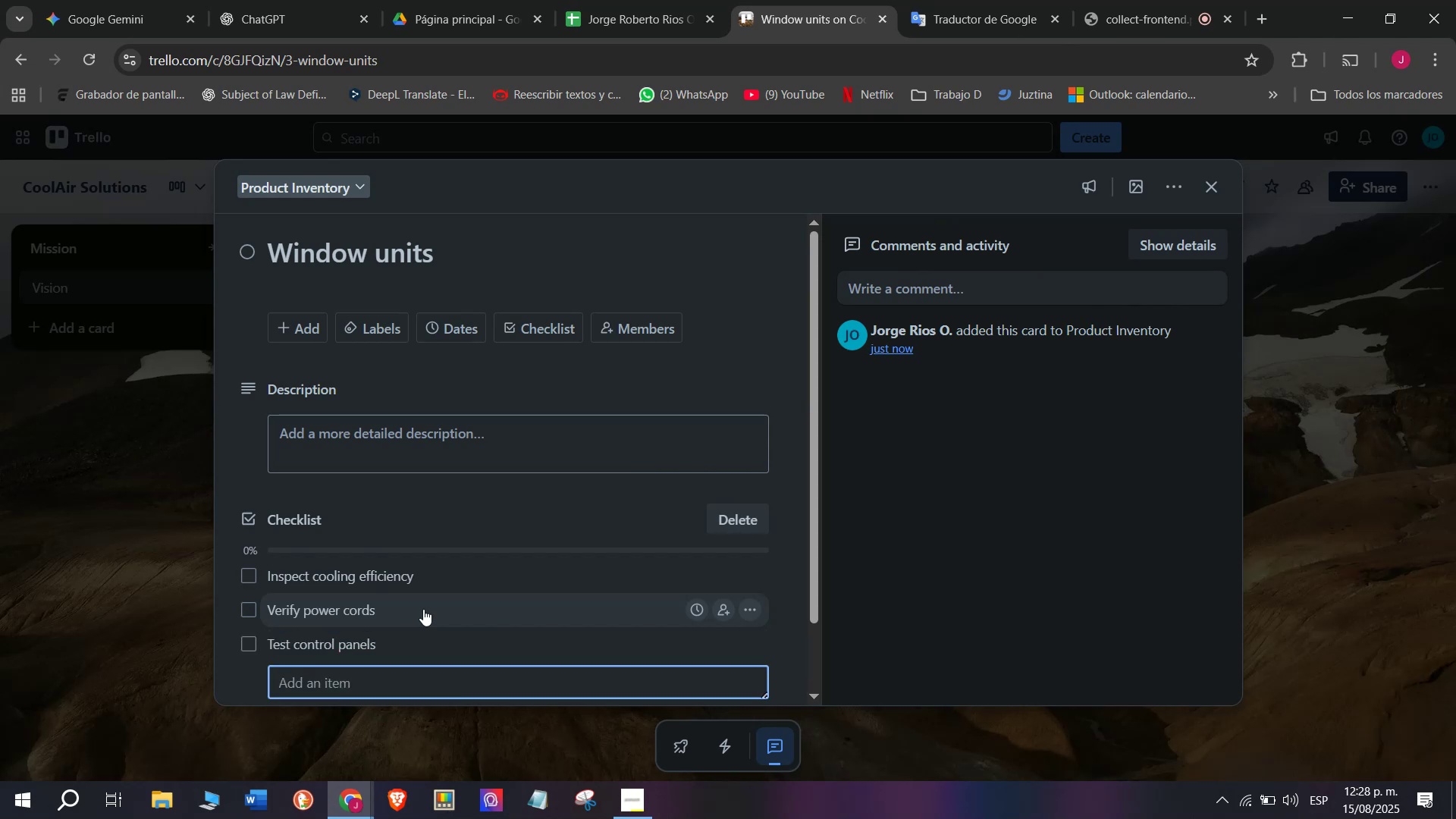 
type(Adju)
 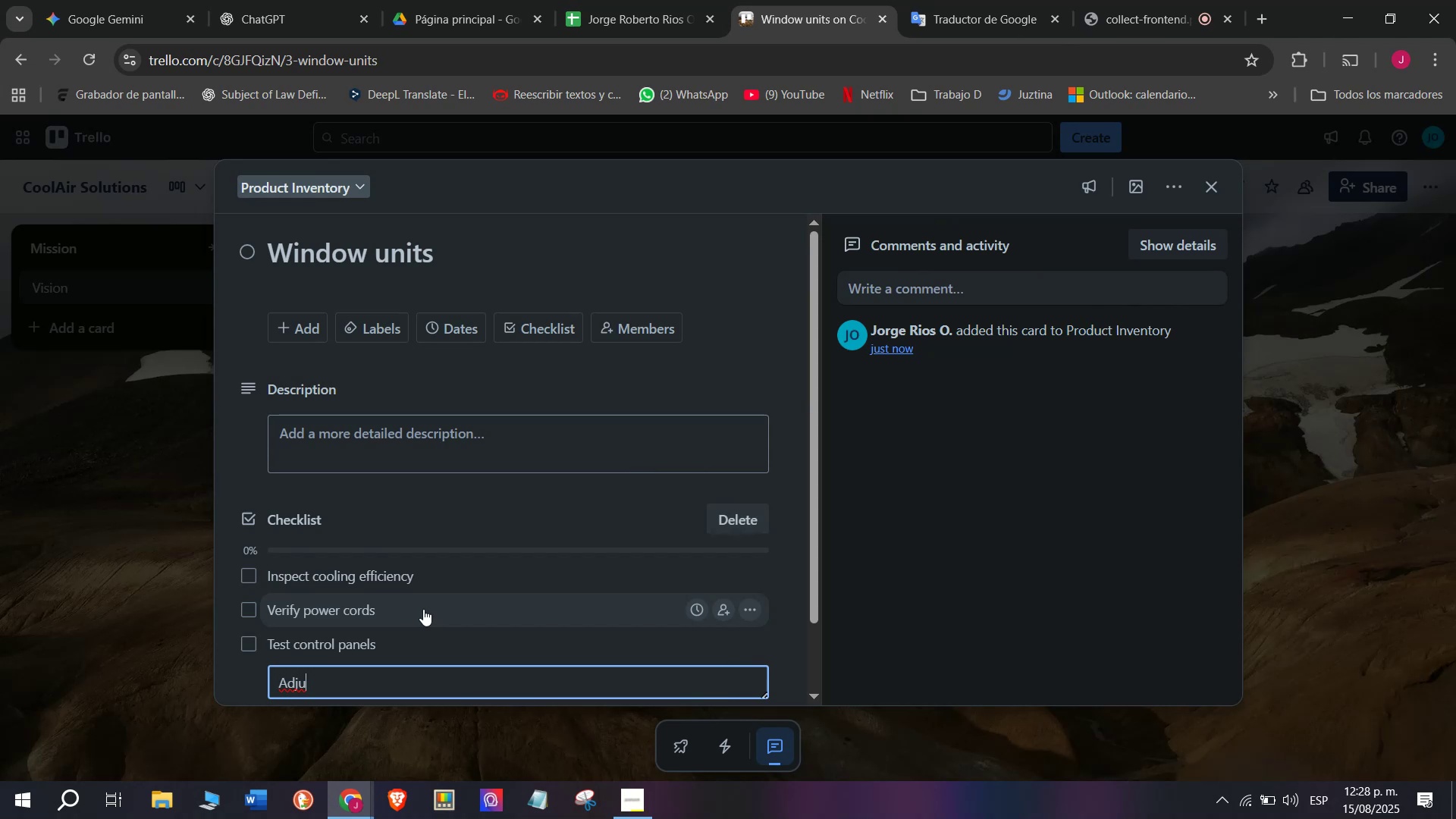 
type(st settings)
 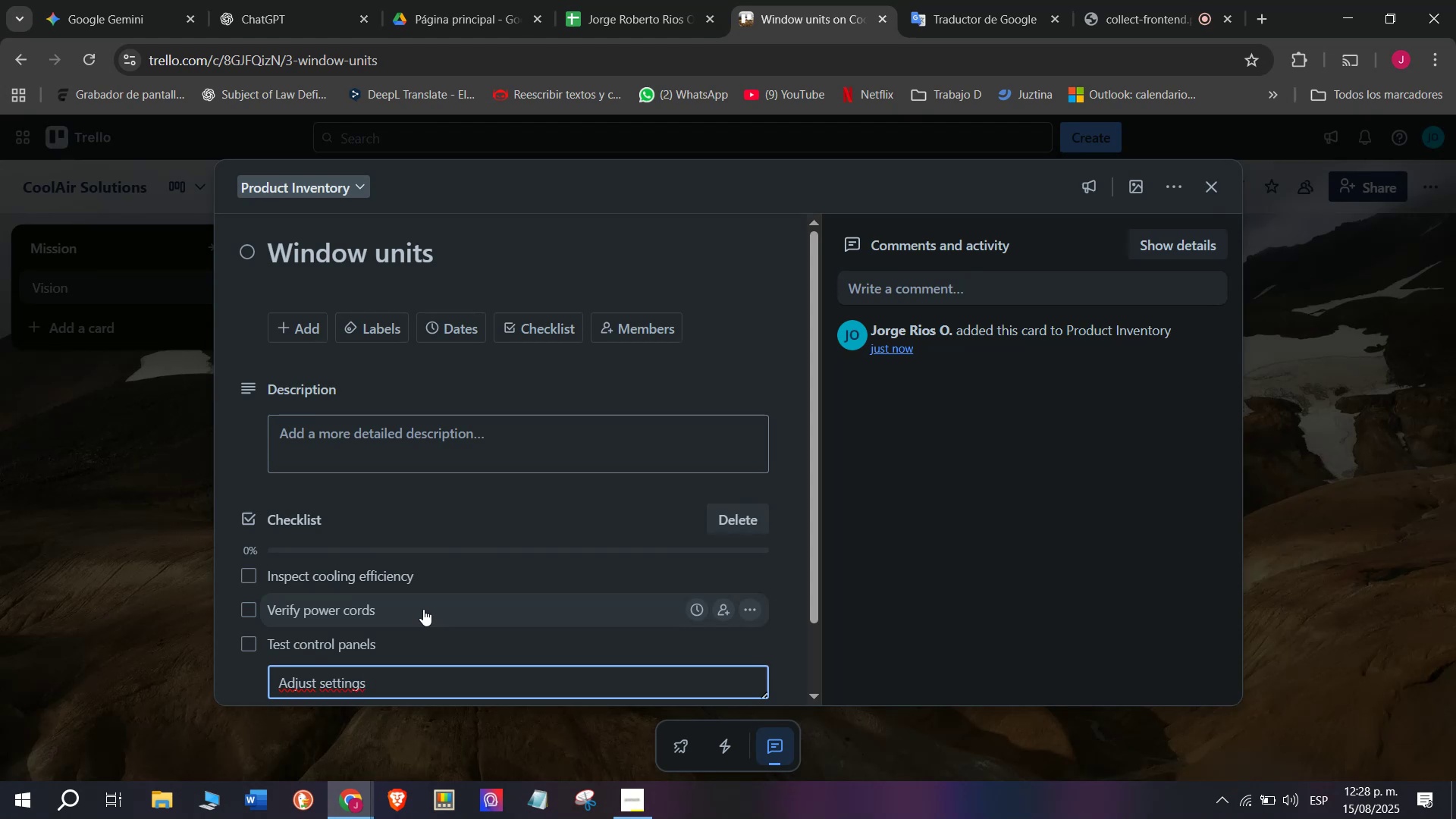 
wait(12.15)
 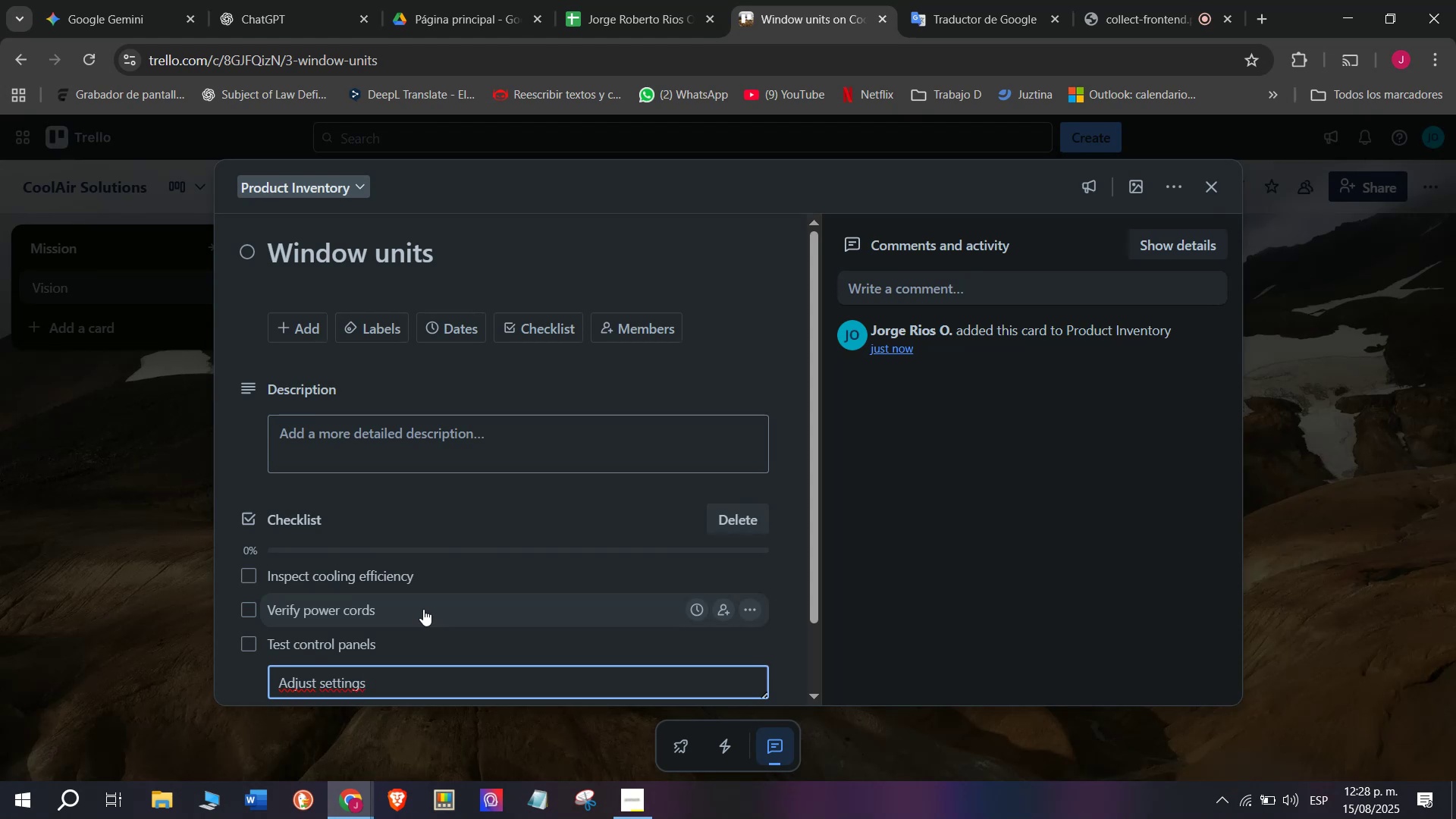 
key(Enter)
 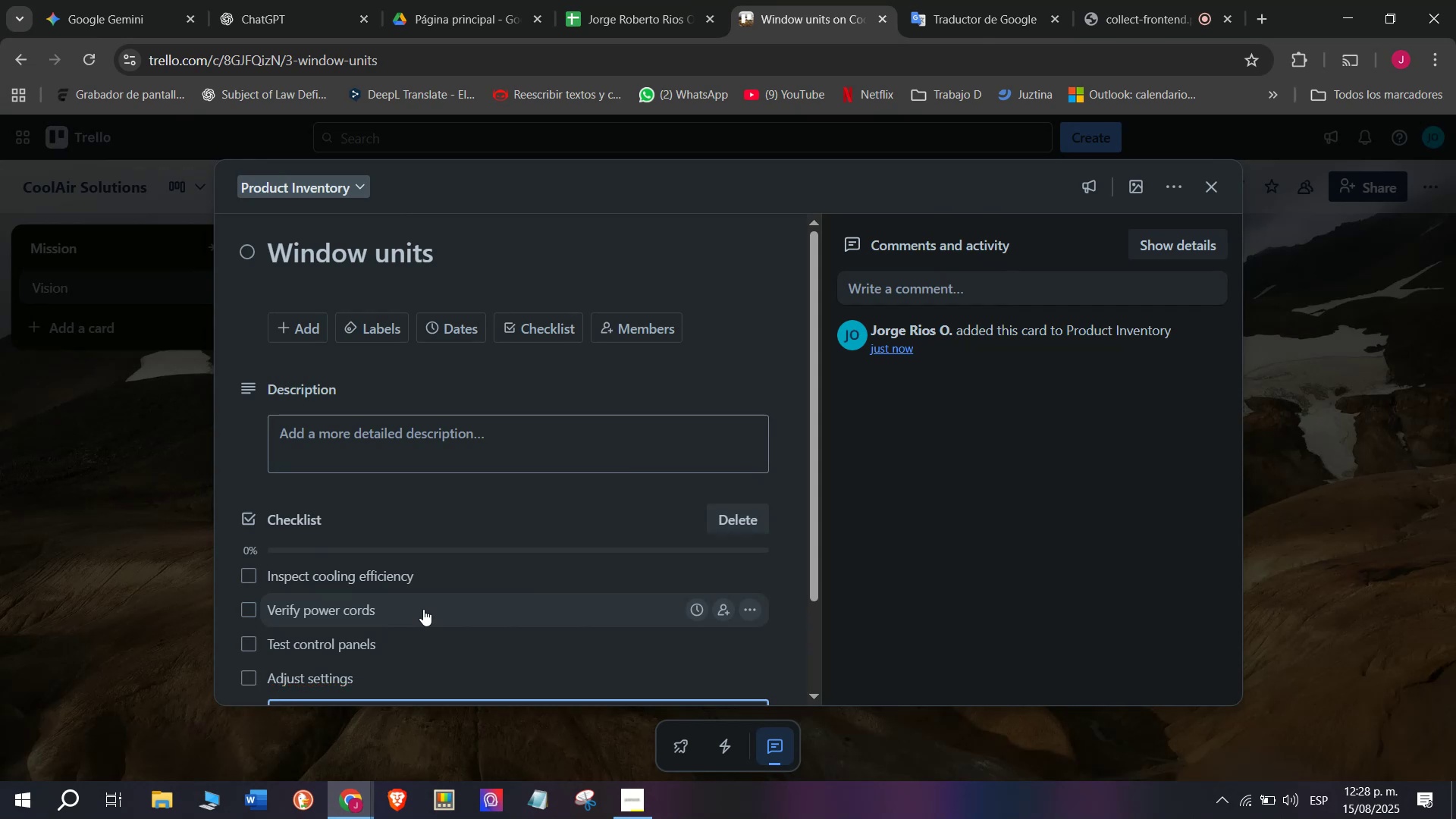 
type(C)
key(Backspace)
type(Clean filters)
 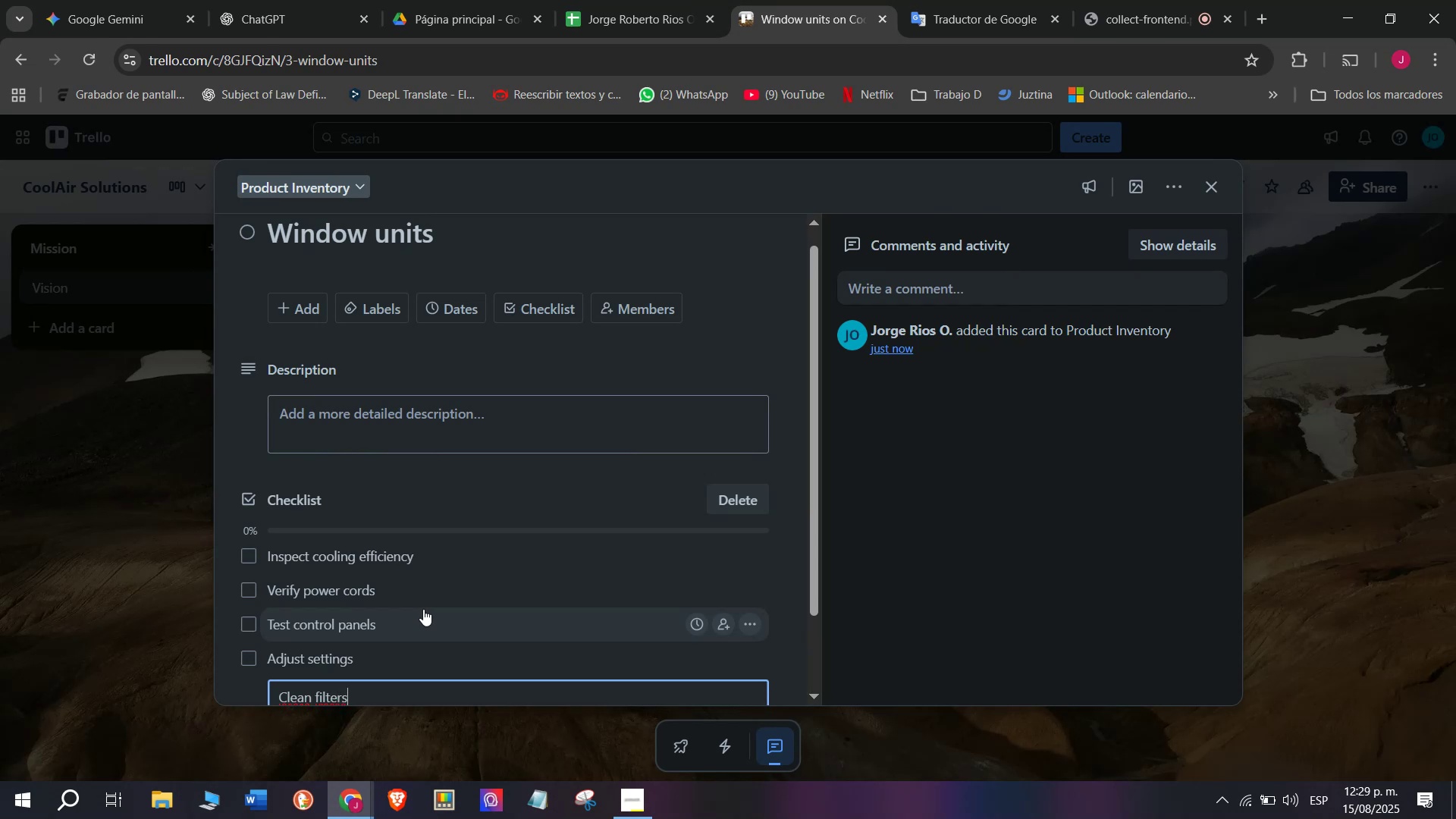 
key(Enter)
 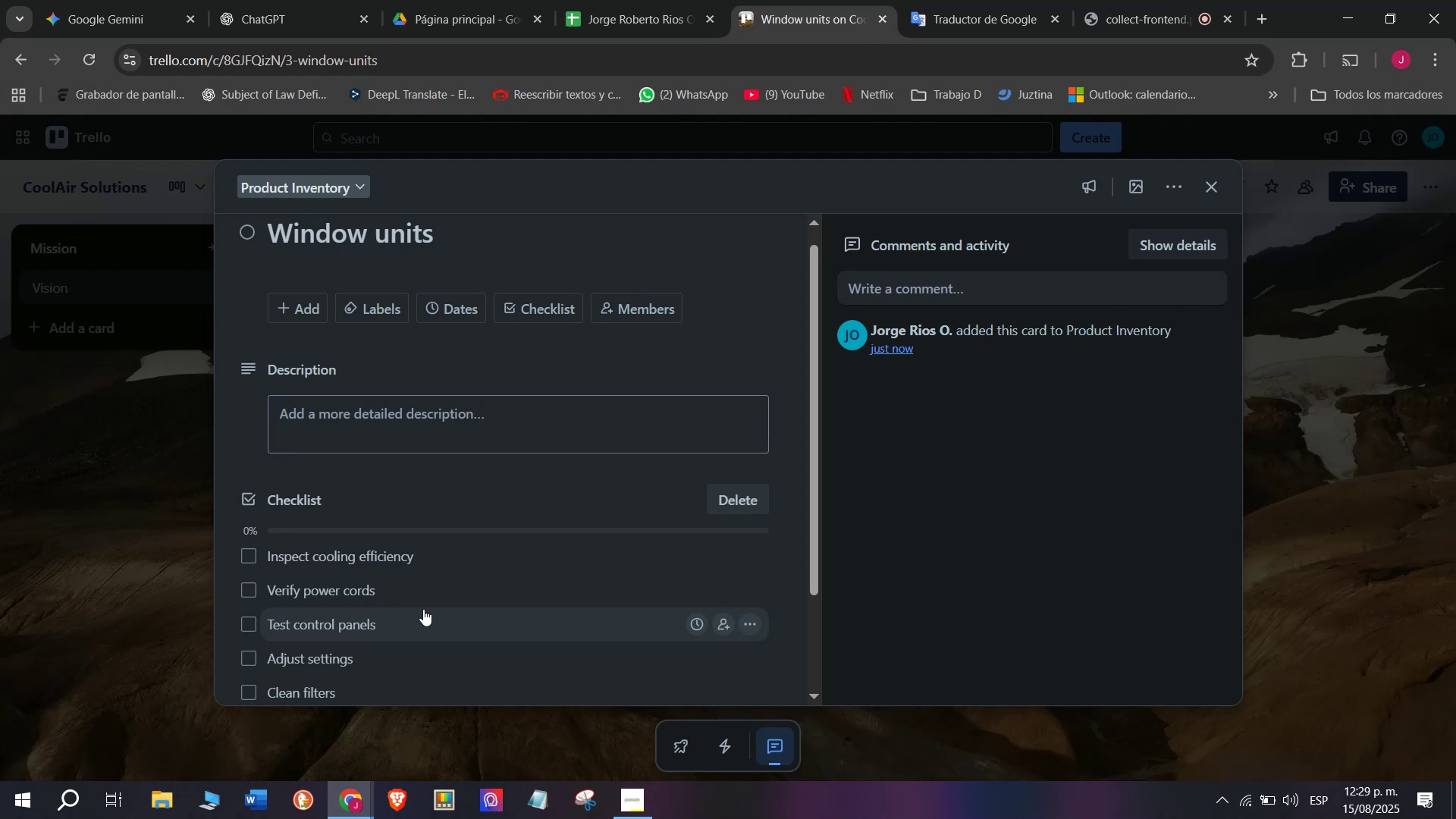 
type(Prepare )
 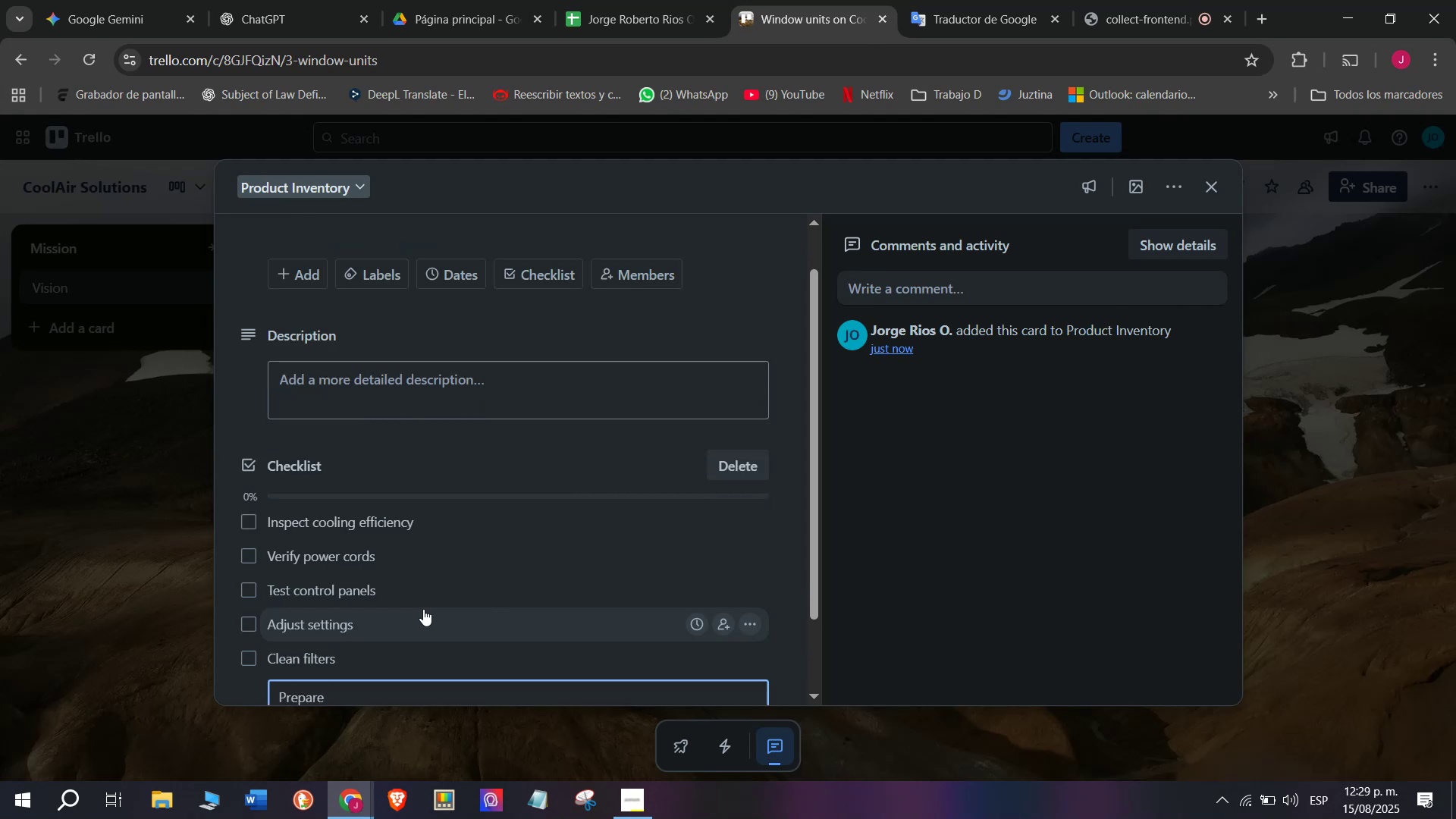 
type(showroom s)
key(Backspace)
type(display)
 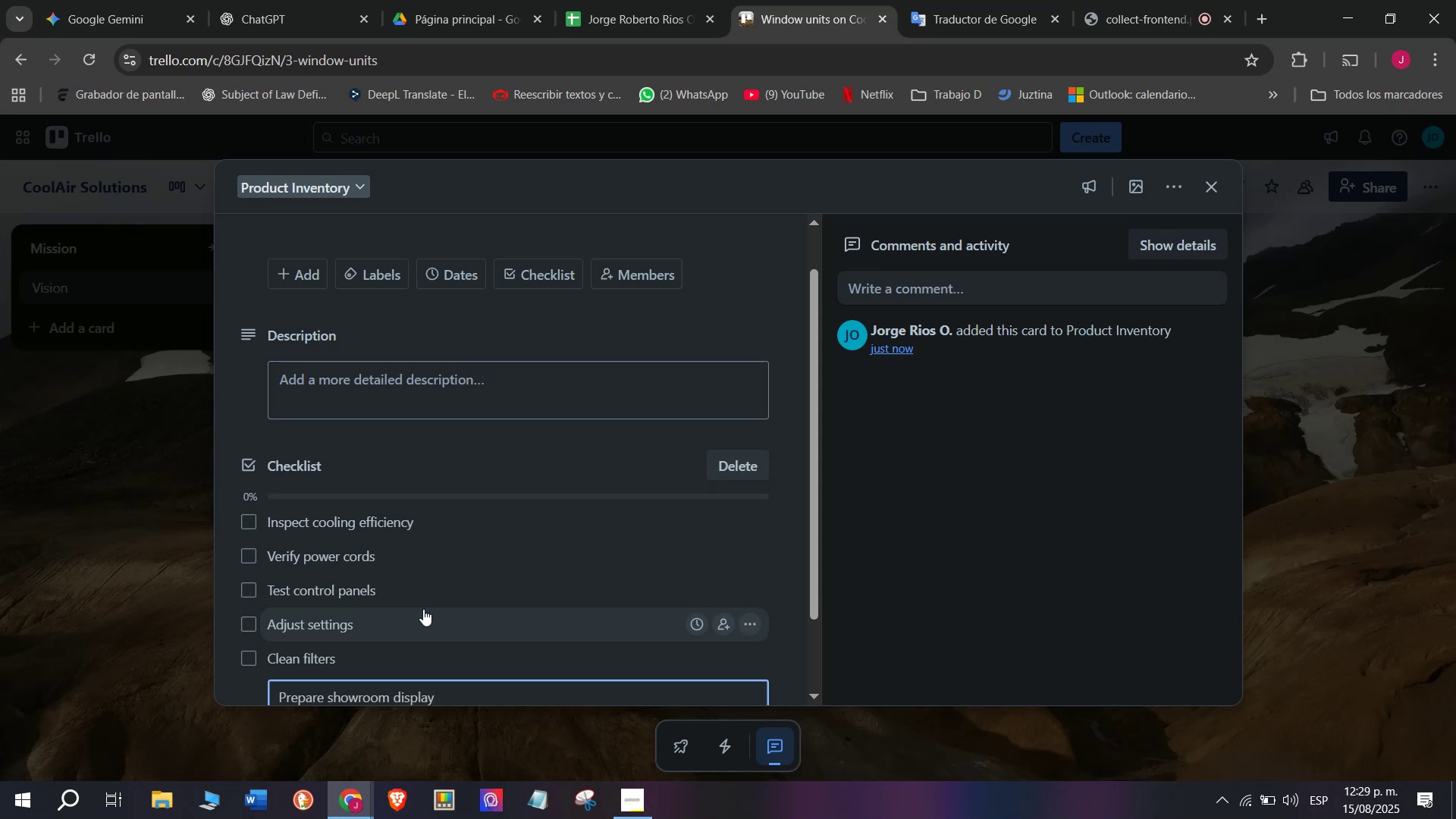 
key(Enter)
 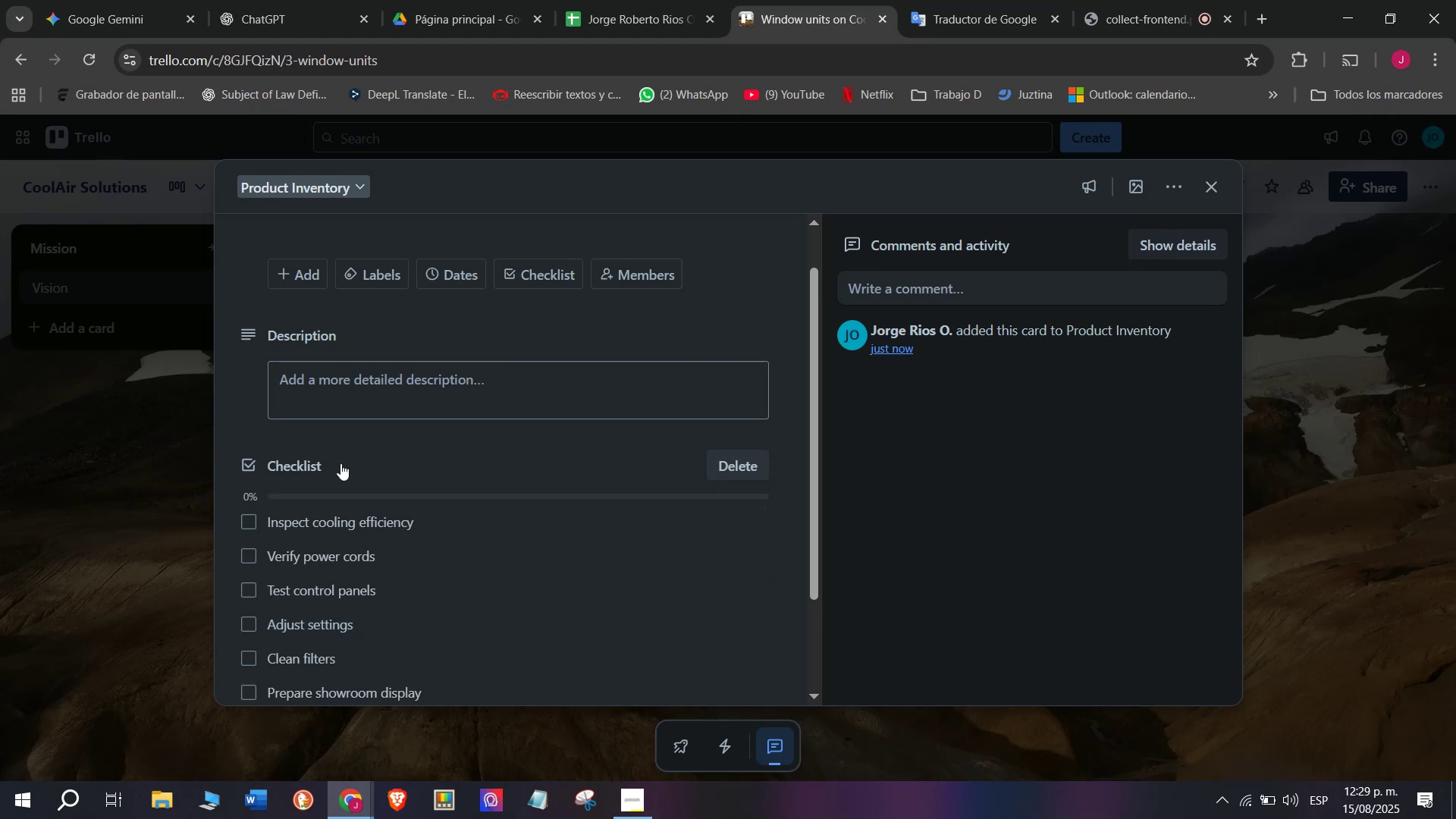 
left_click([369, 262])
 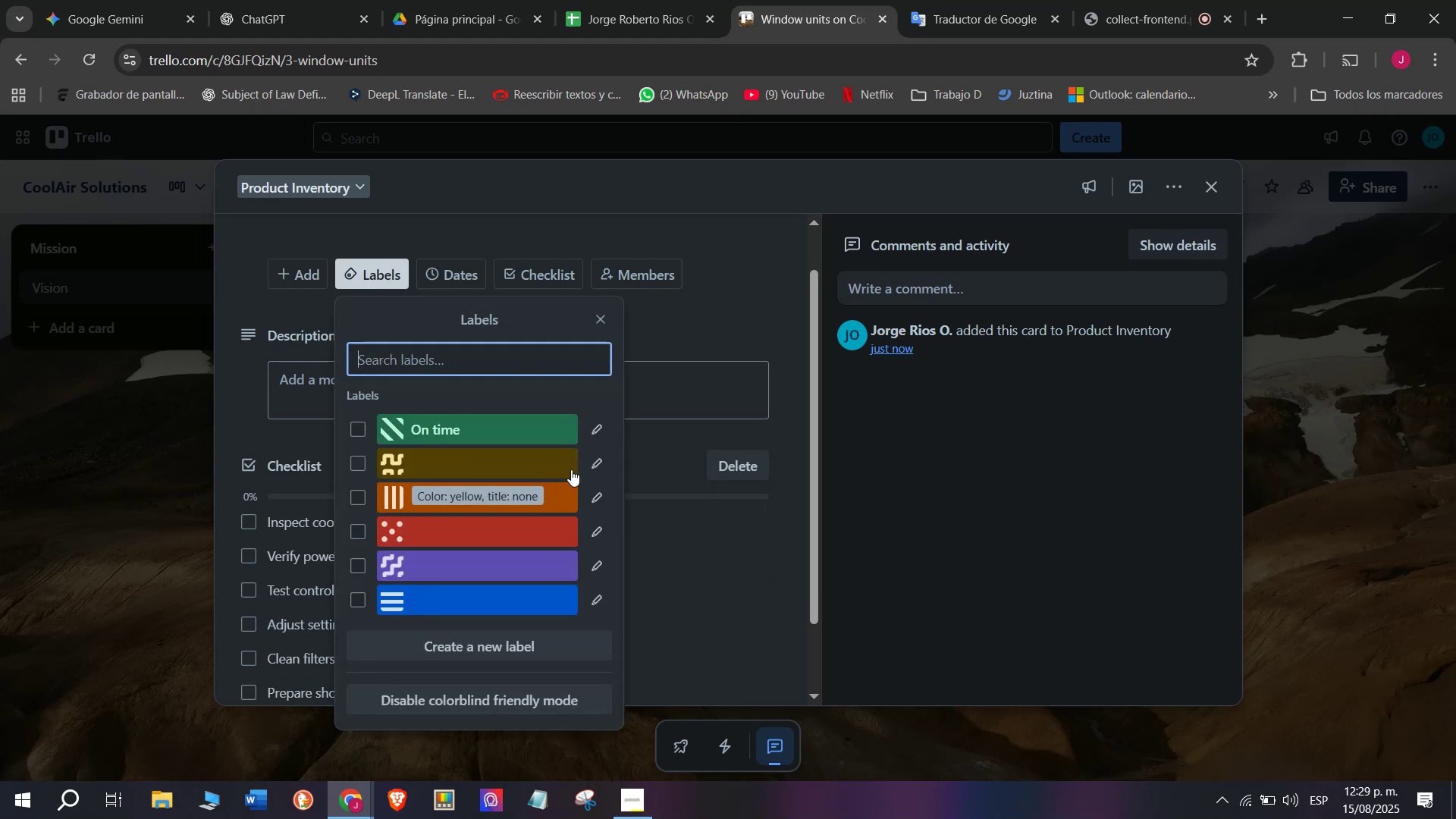 
left_click([595, 463])
 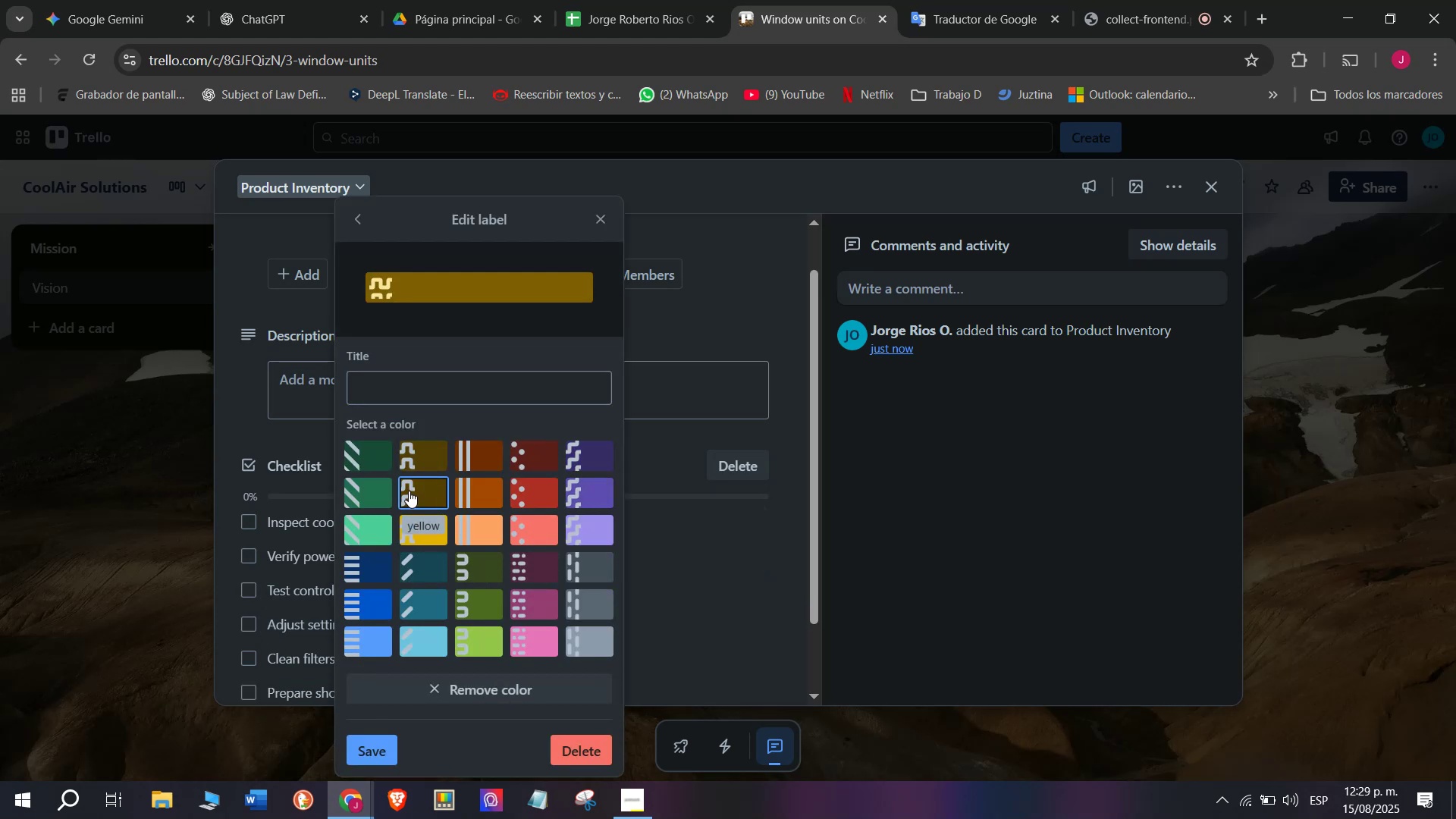 
left_click([409, 489])
 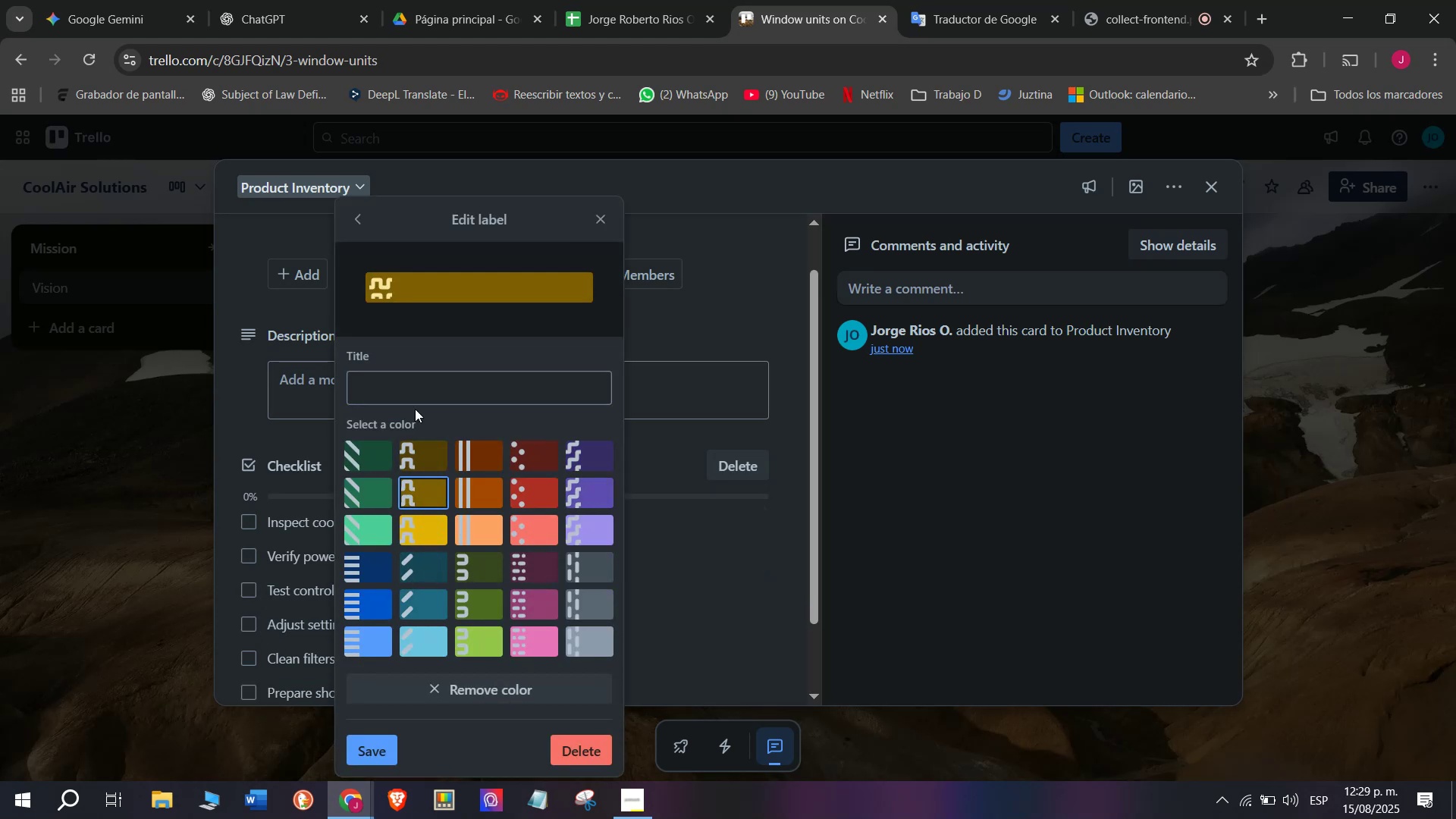 
left_click([415, 404])
 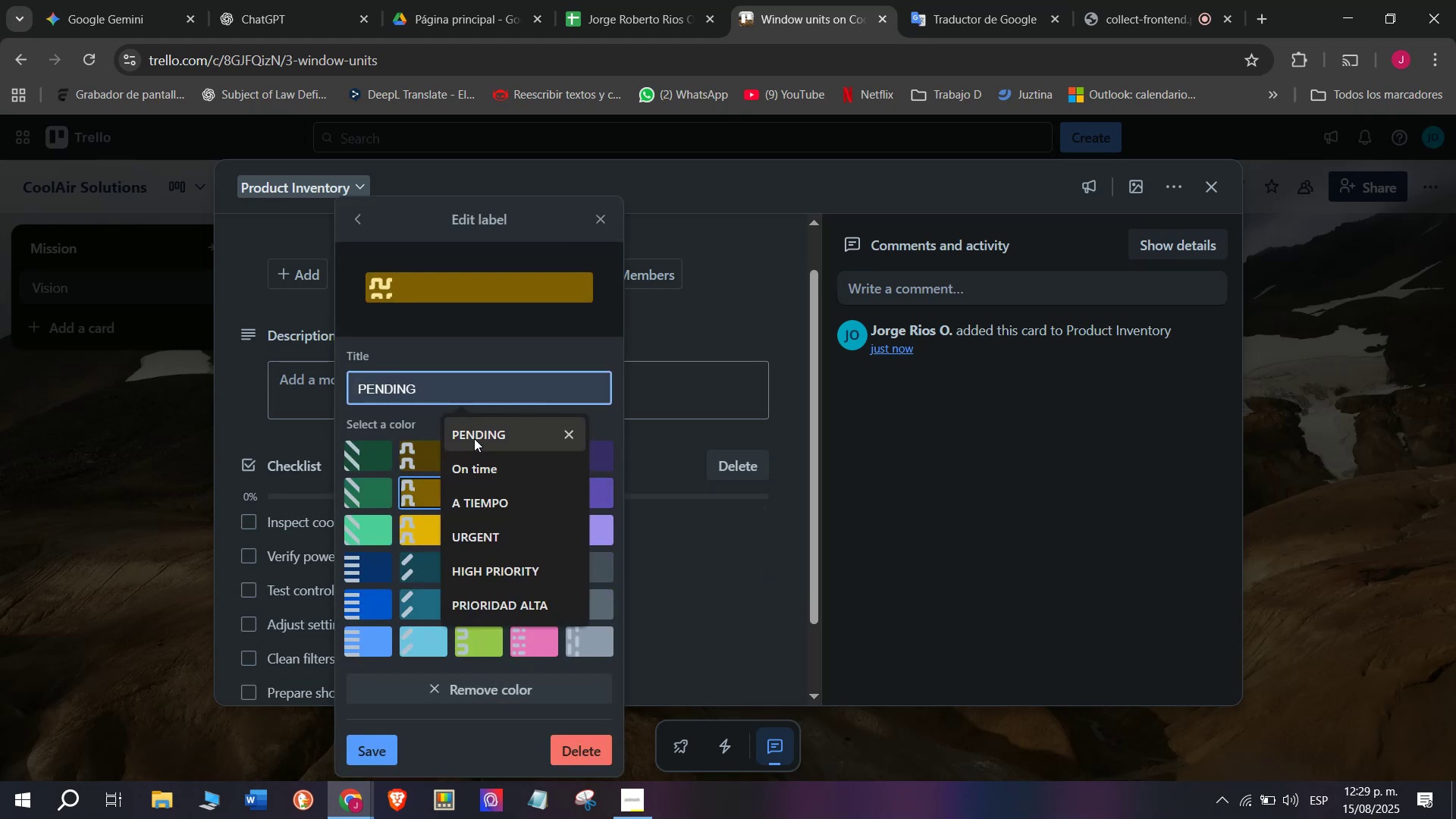 
left_click([474, 438])
 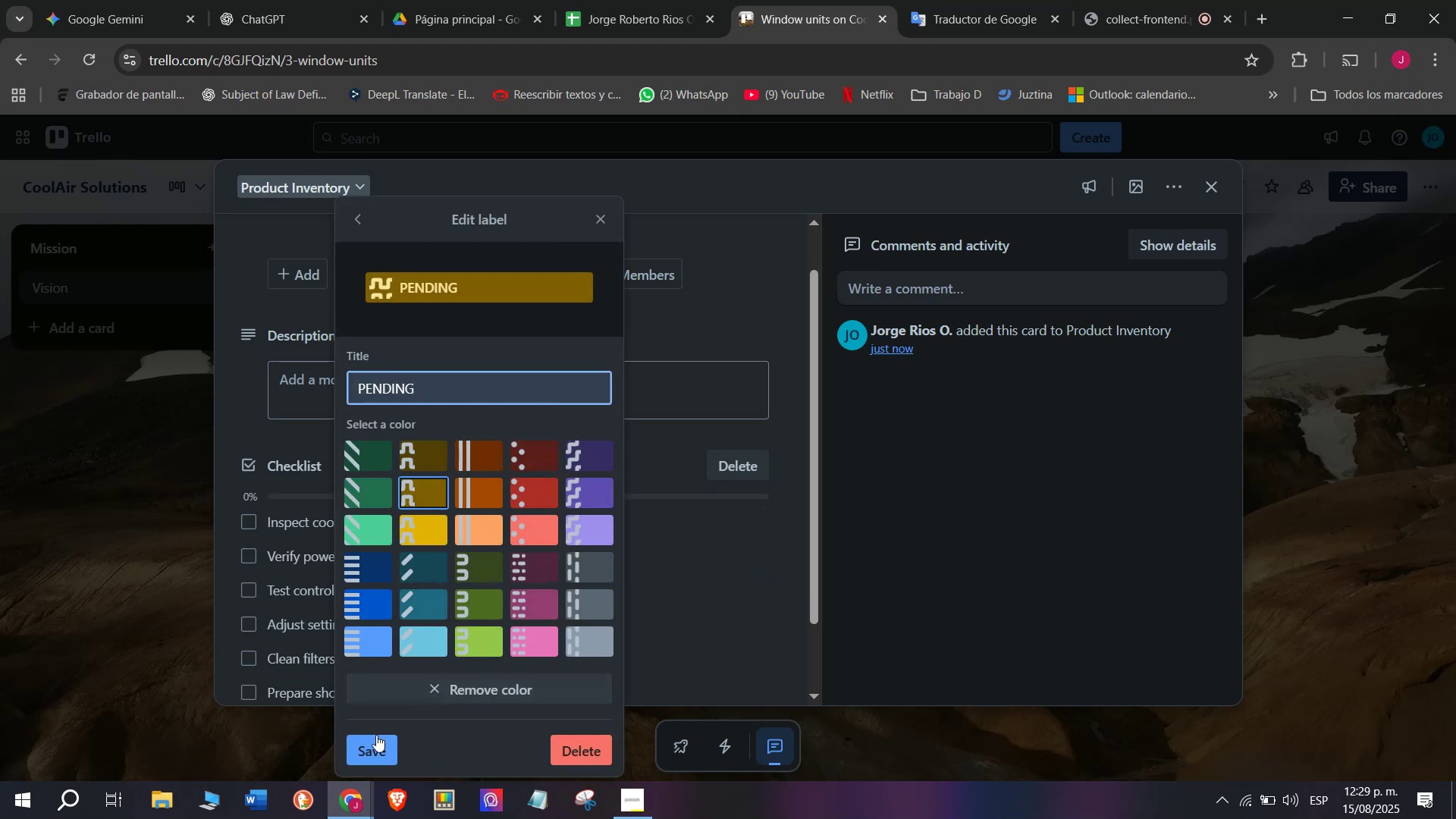 
left_click([365, 749])
 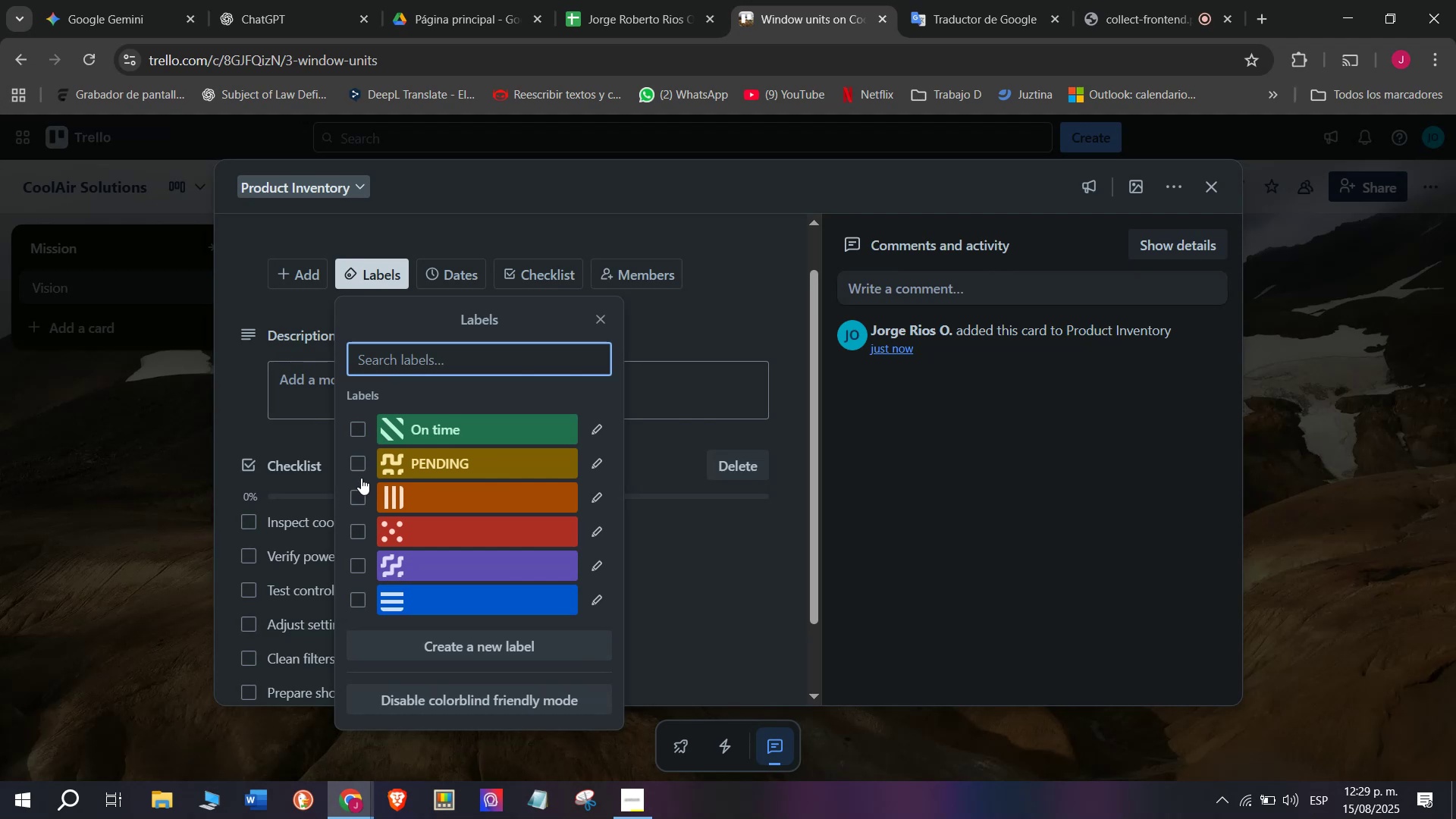 
left_click([359, 468])
 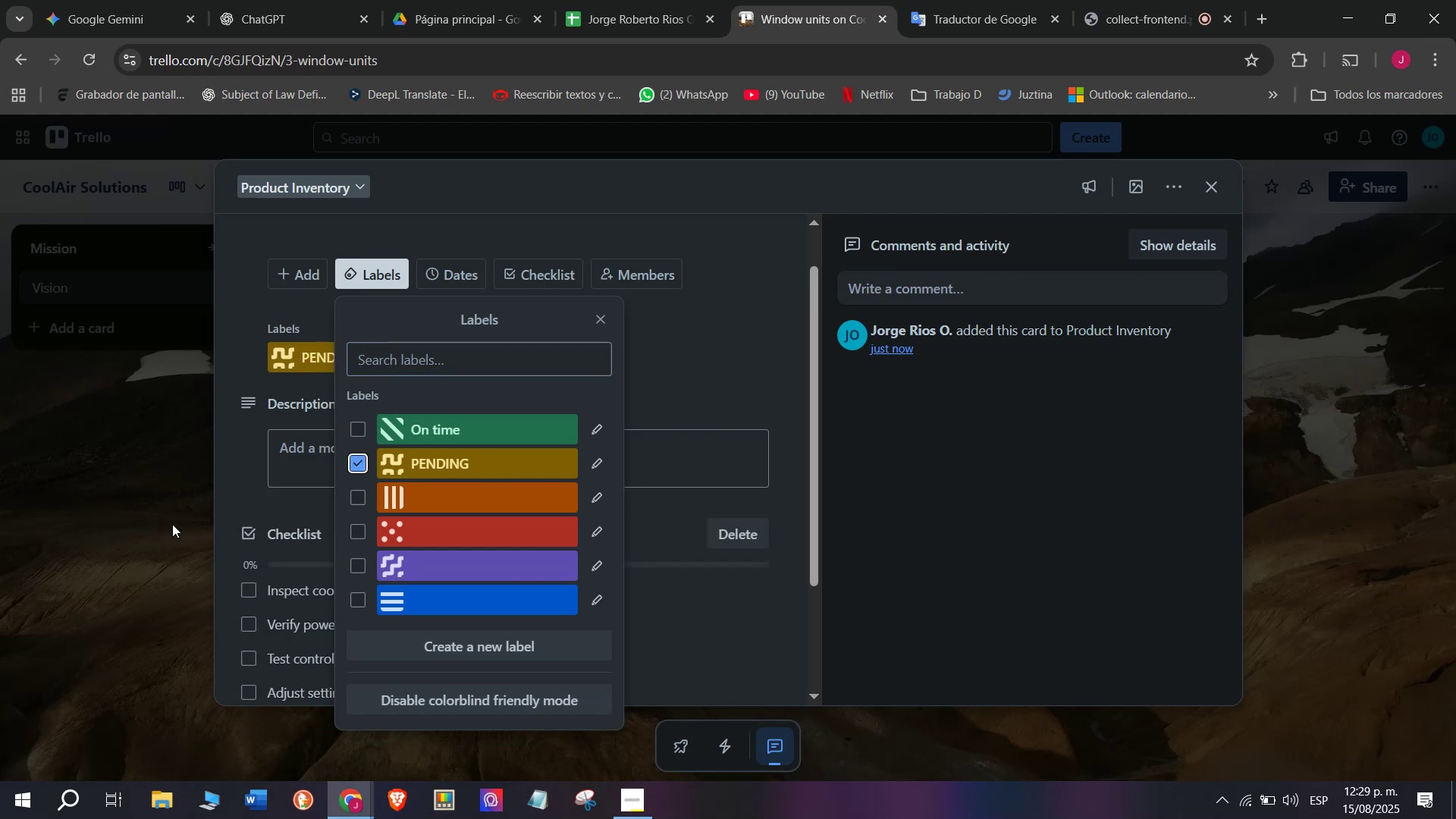 
left_click([142, 532])
 